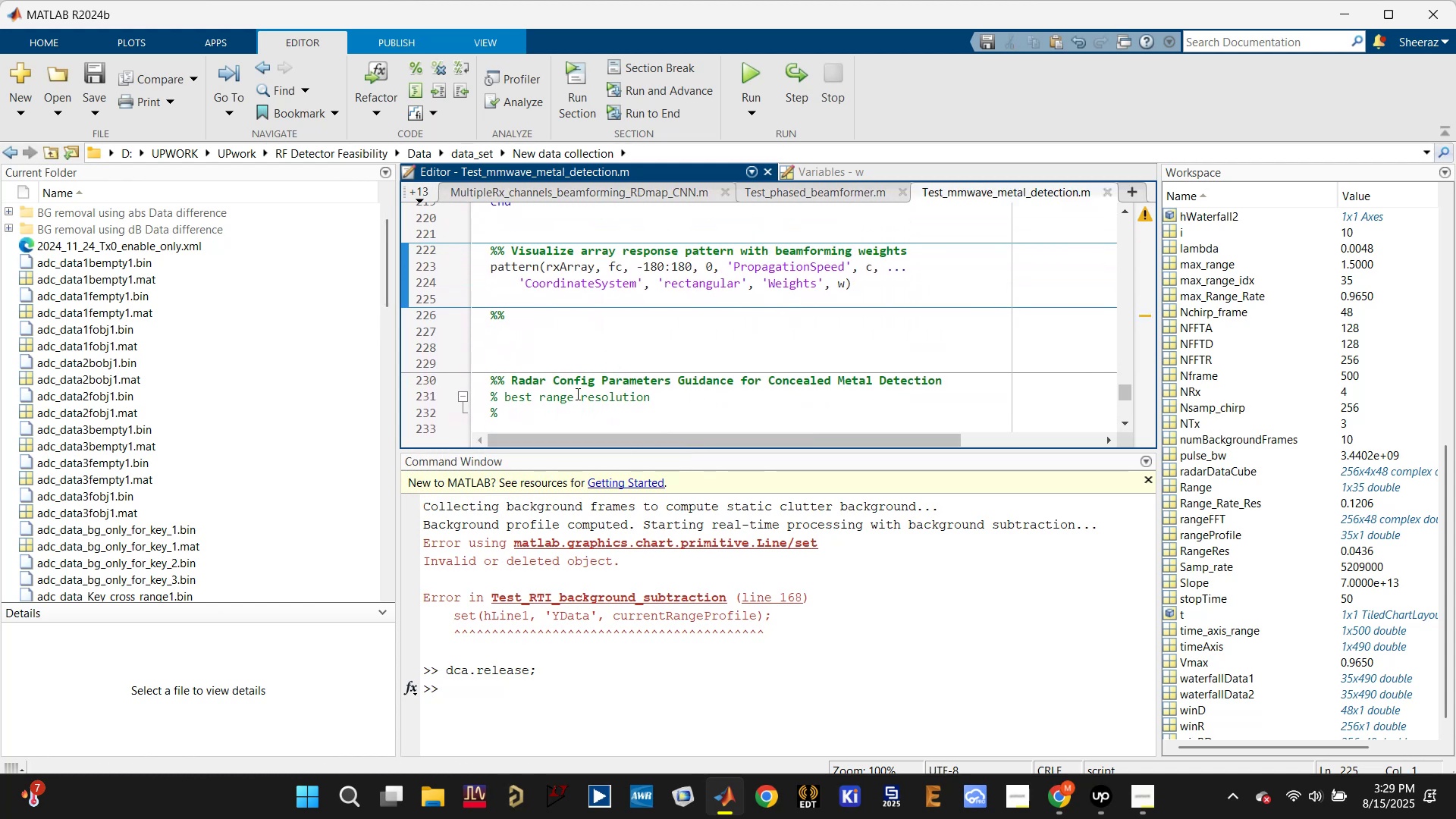 
left_click([562, 416])
 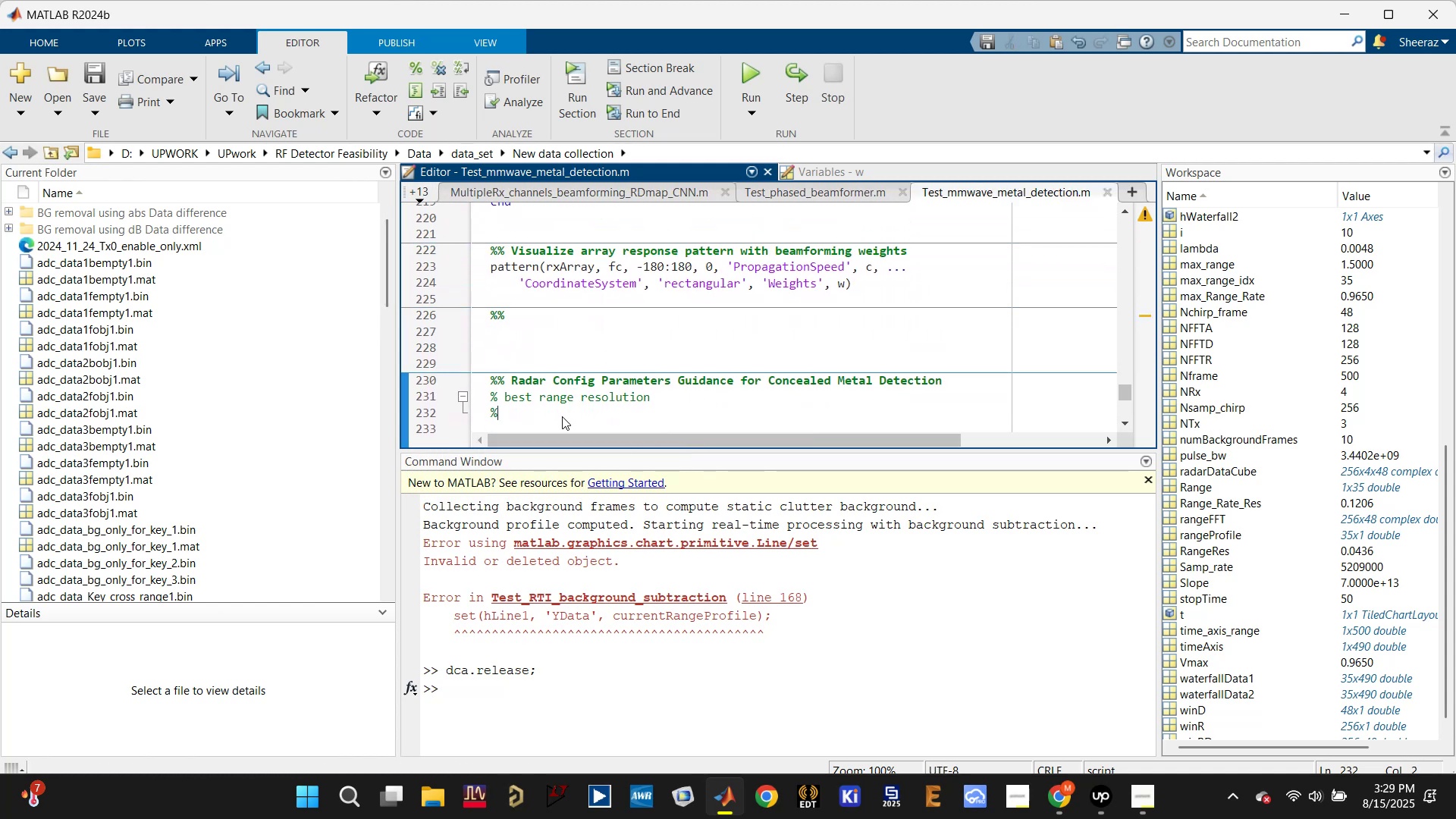 
scroll: coordinate [562, 416], scroll_direction: down, amount: 1.0
 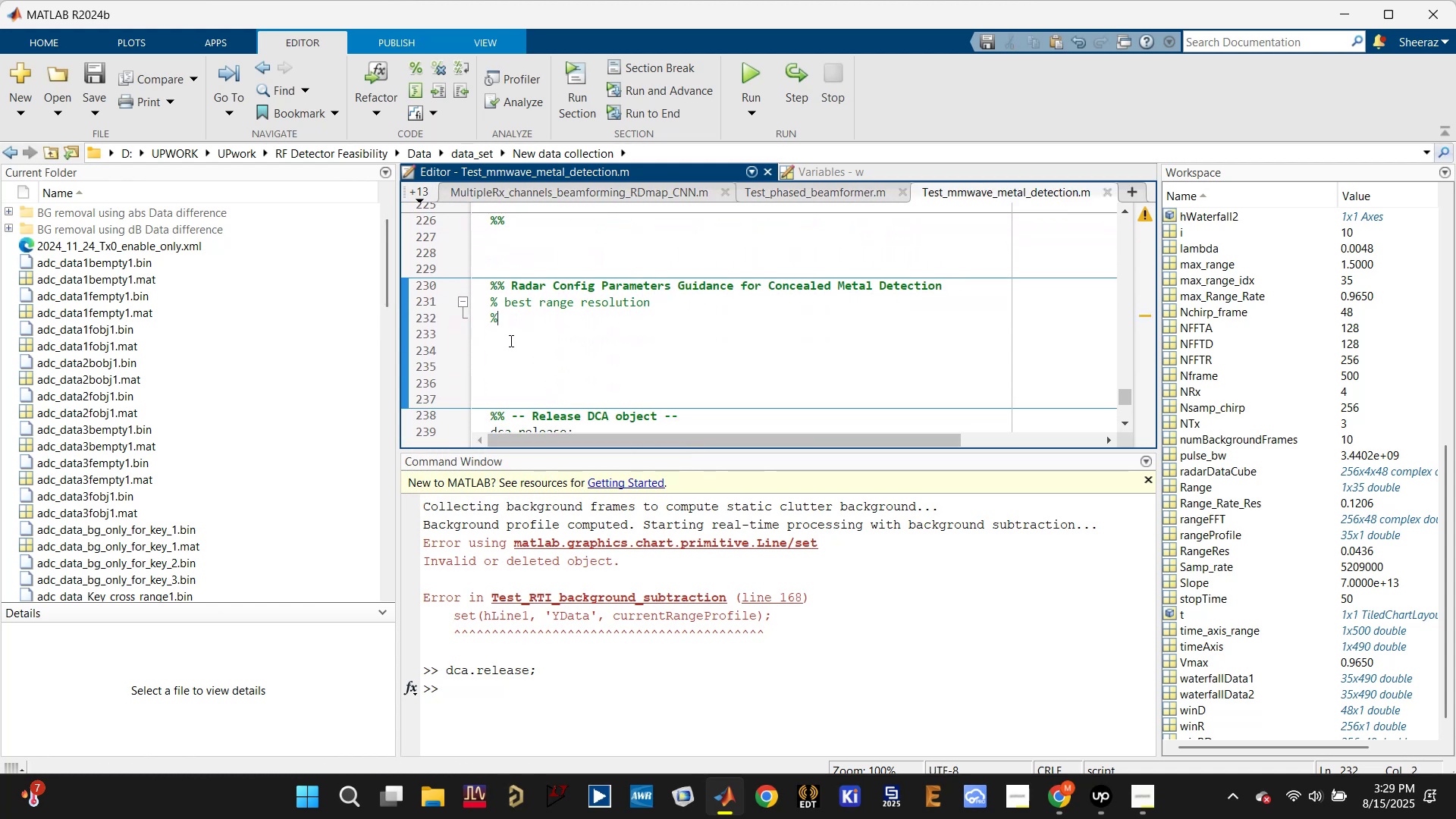 
left_click_drag(start_coordinate=[505, 325], to_coordinate=[482, 318])
 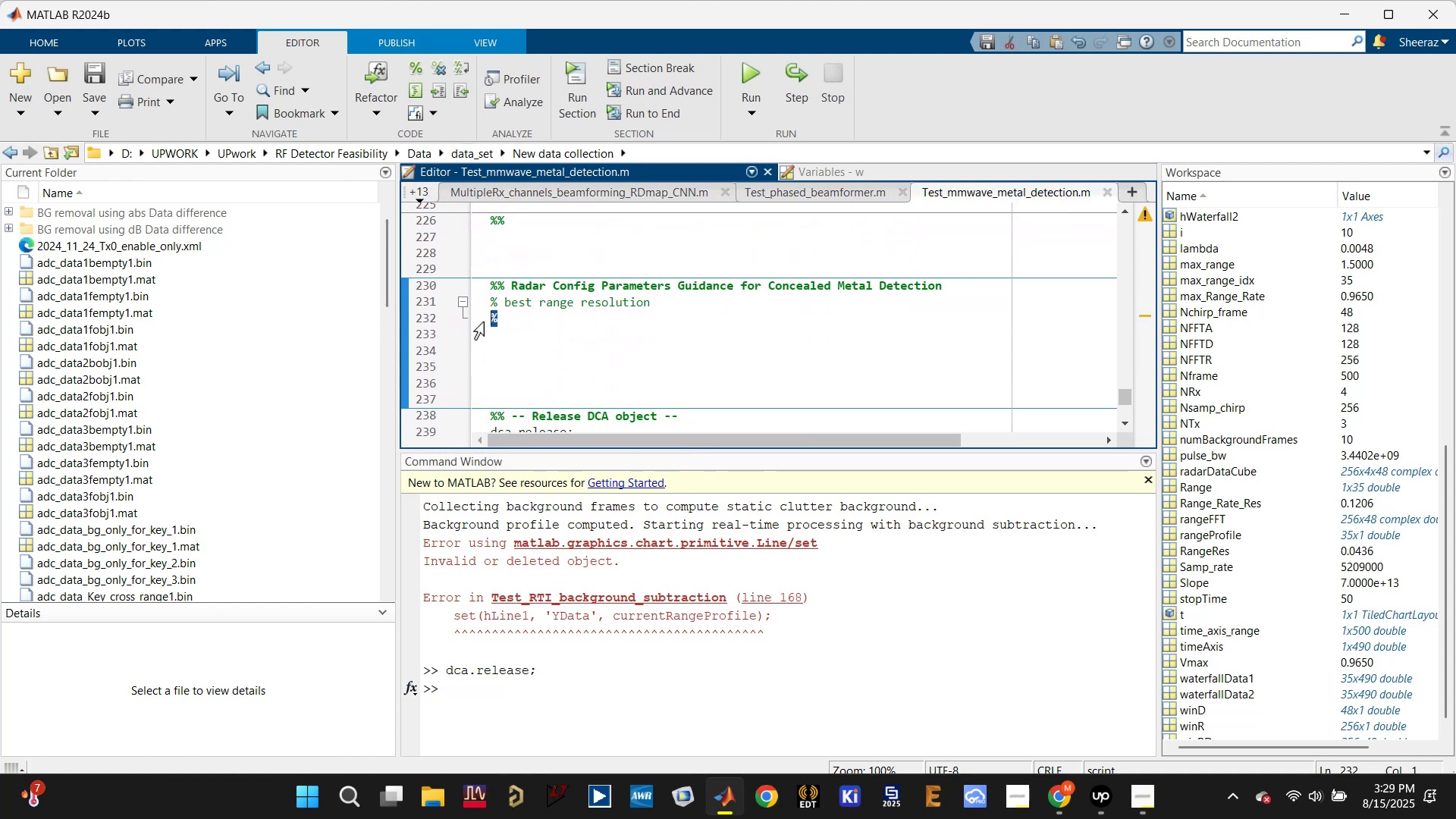 
key(Control+V)
 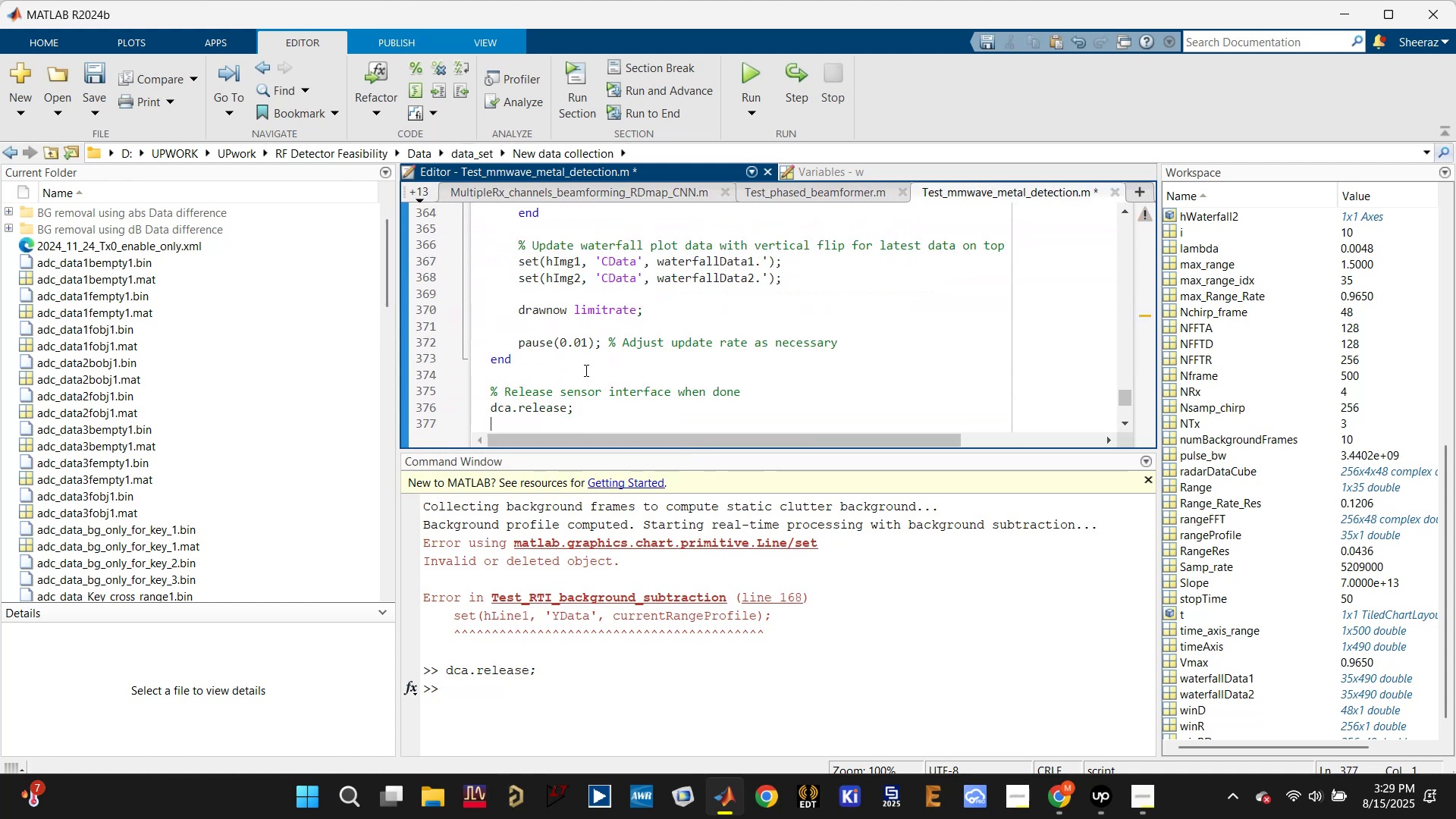 
scroll: coordinate [594, 396], scroll_direction: down, amount: 2.0
 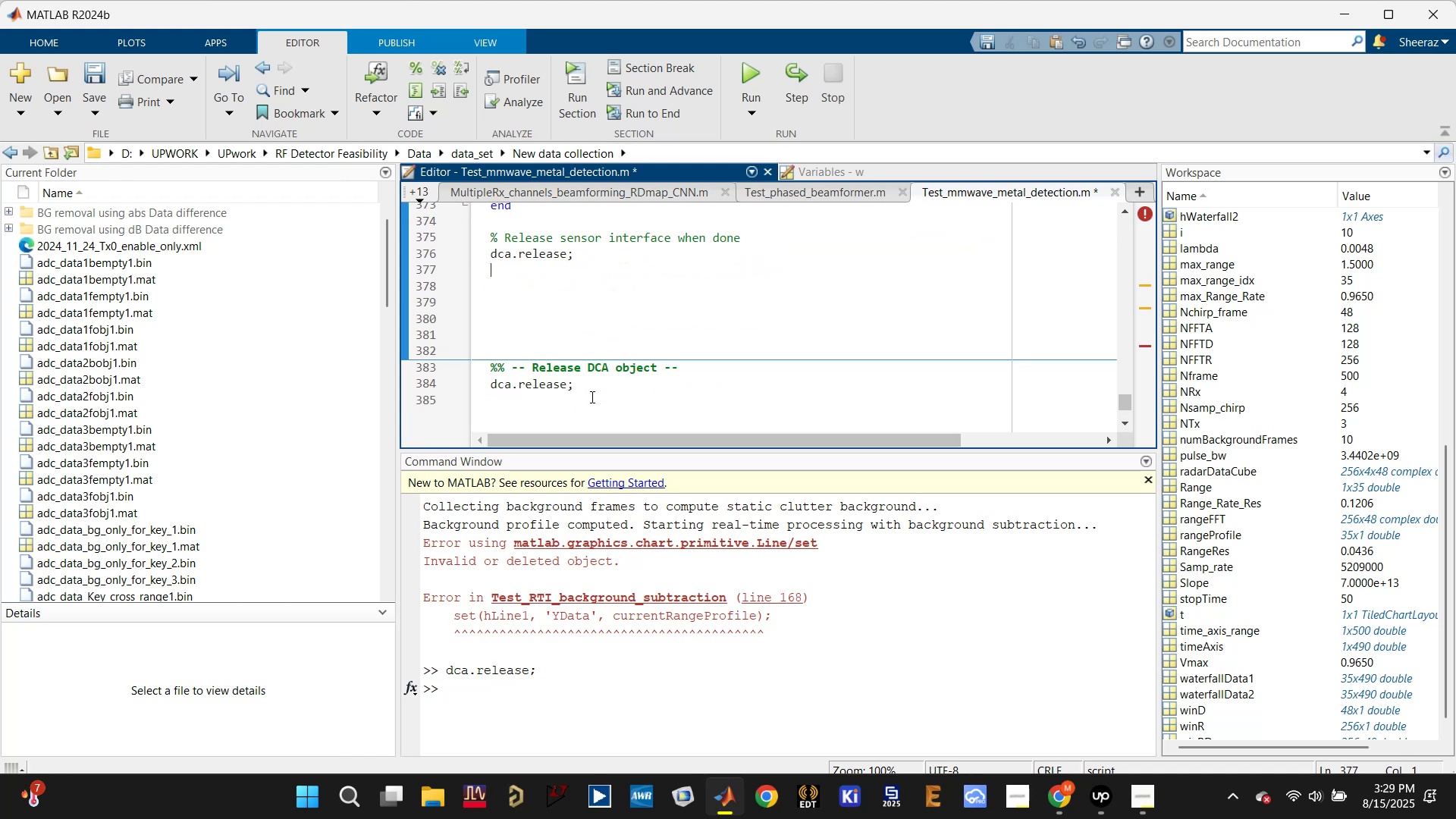 
left_click_drag(start_coordinate=[588, 399], to_coordinate=[473, 277])
 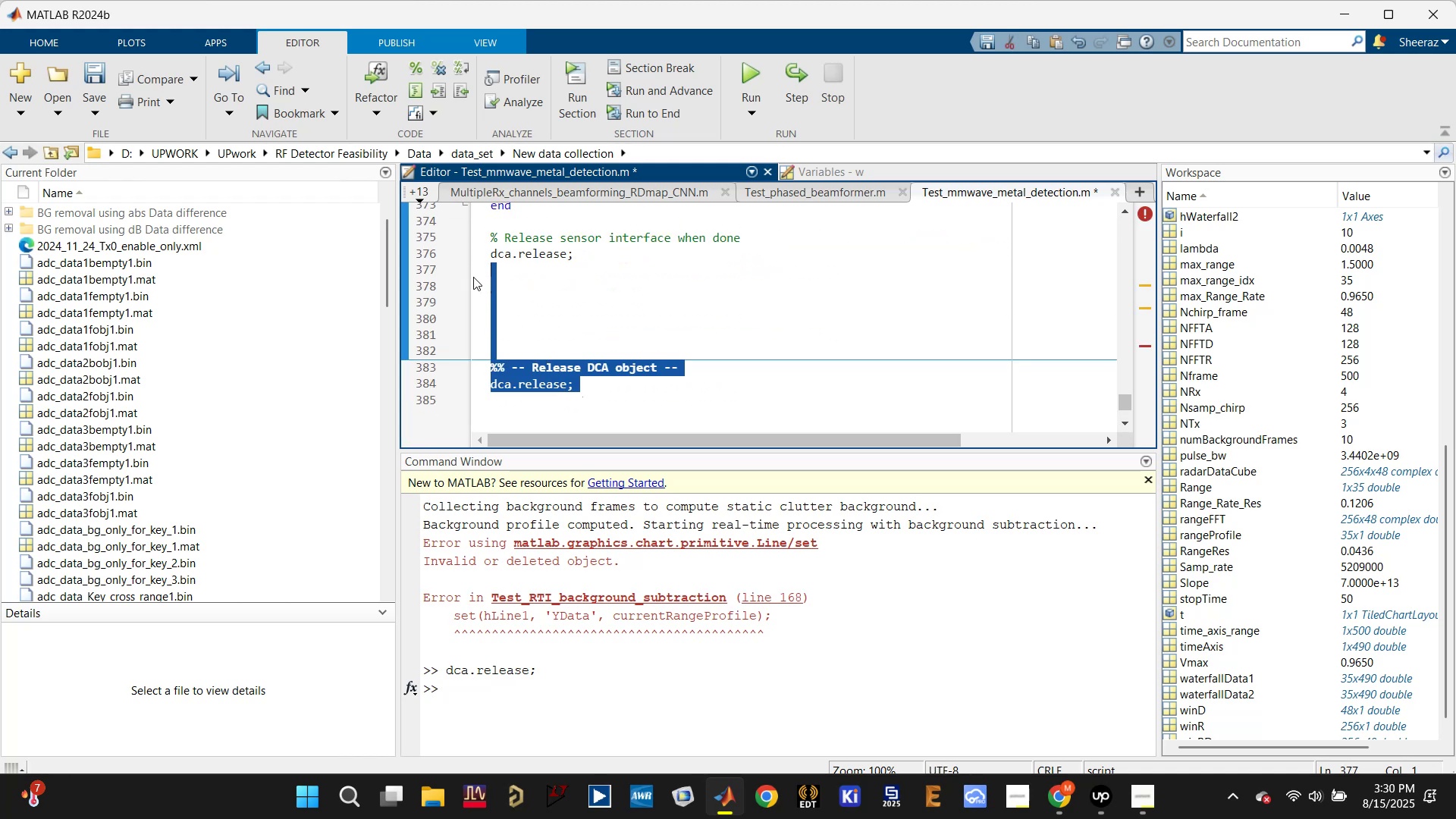 
key(Backslash)
 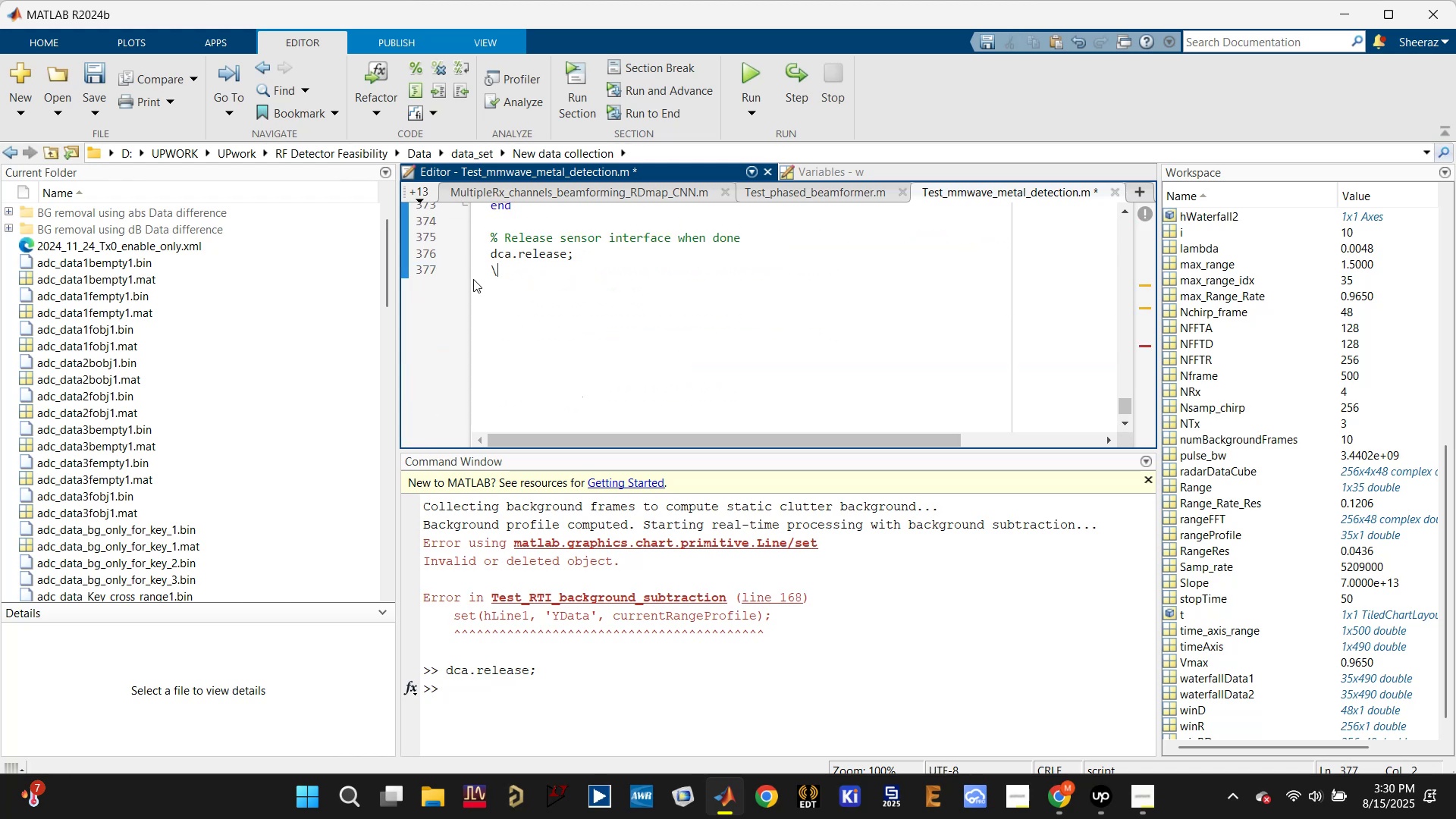 
key(Backslash)
 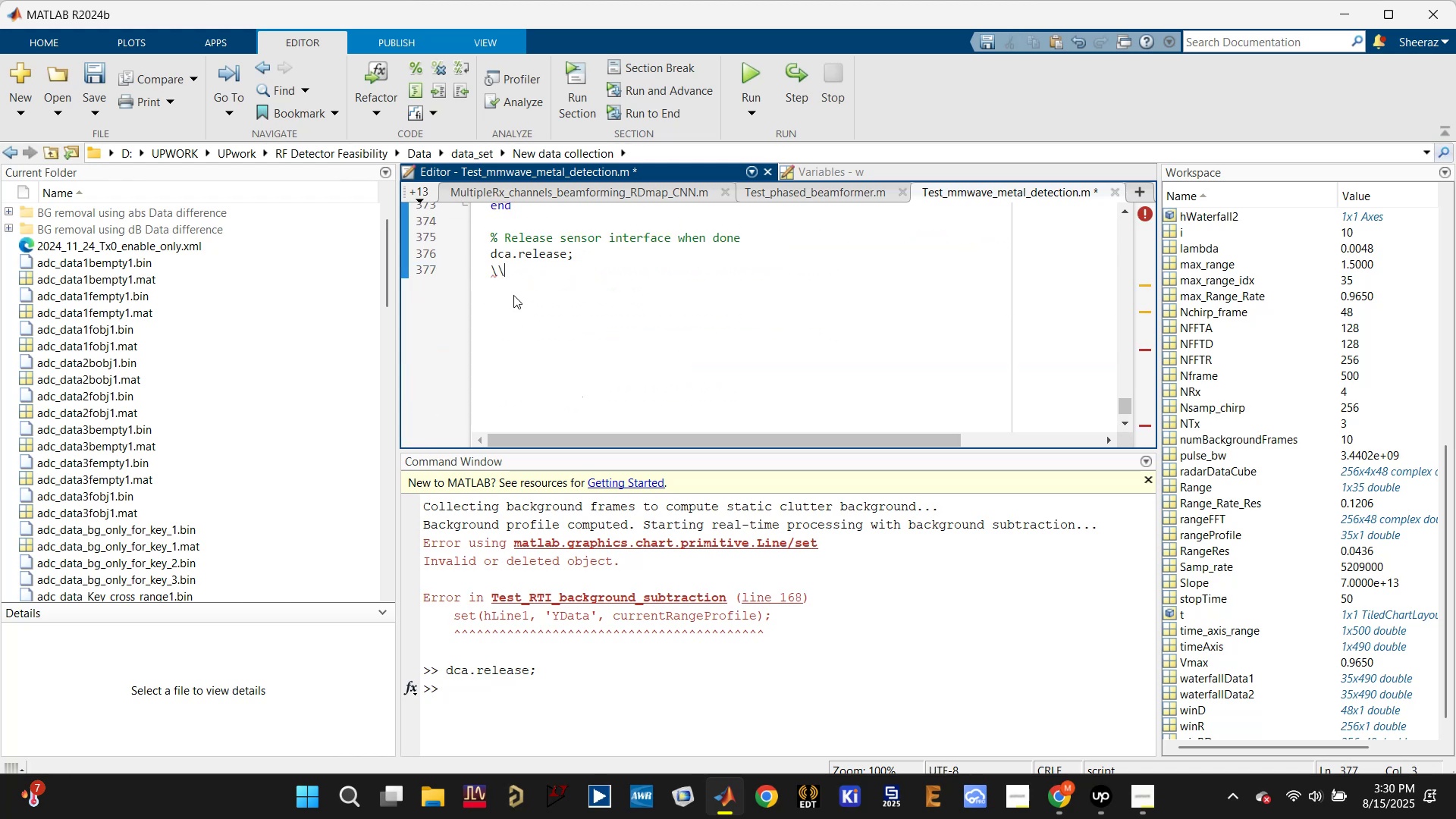 
key(Backspace)
 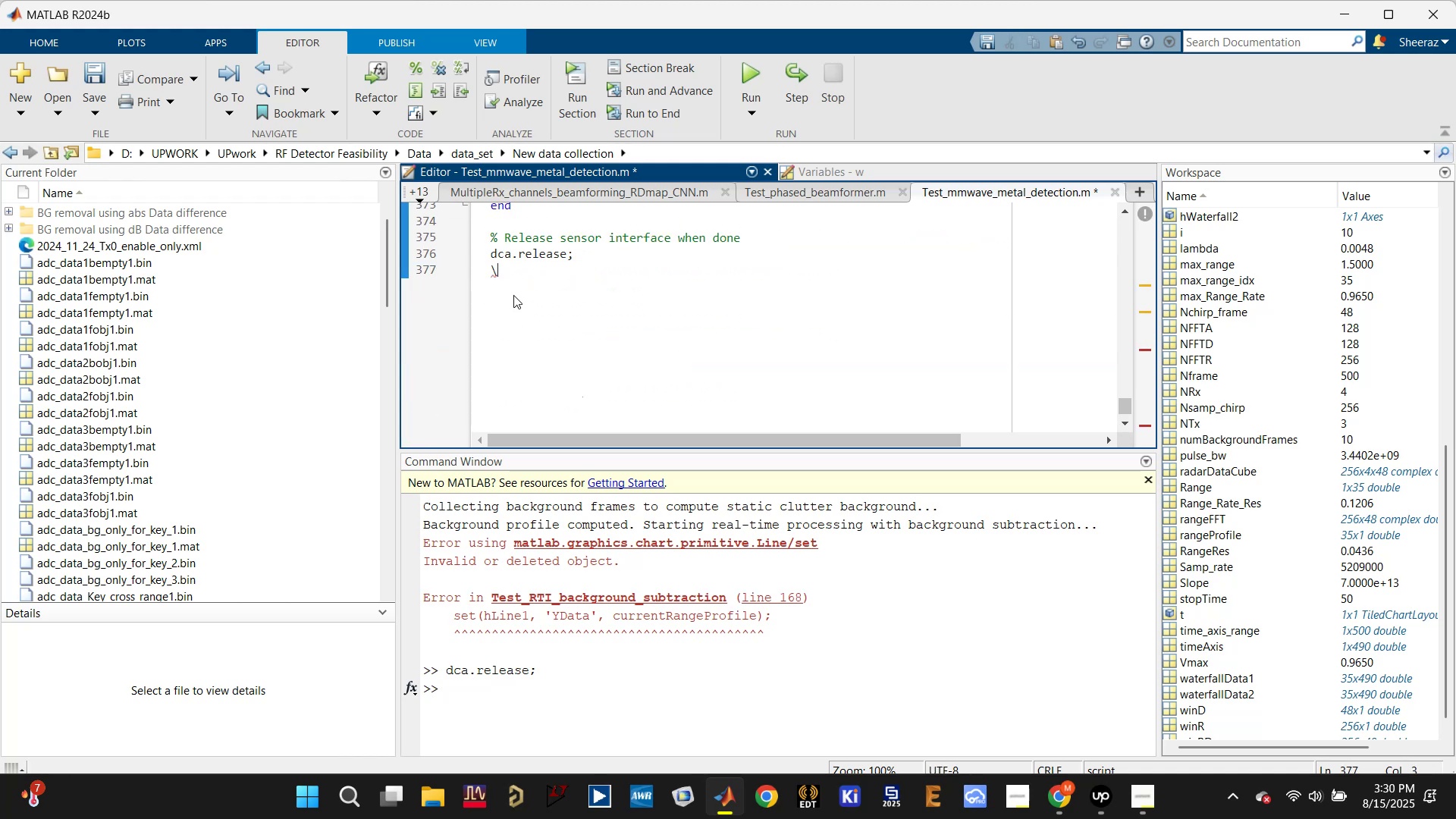 
key(Backspace)
 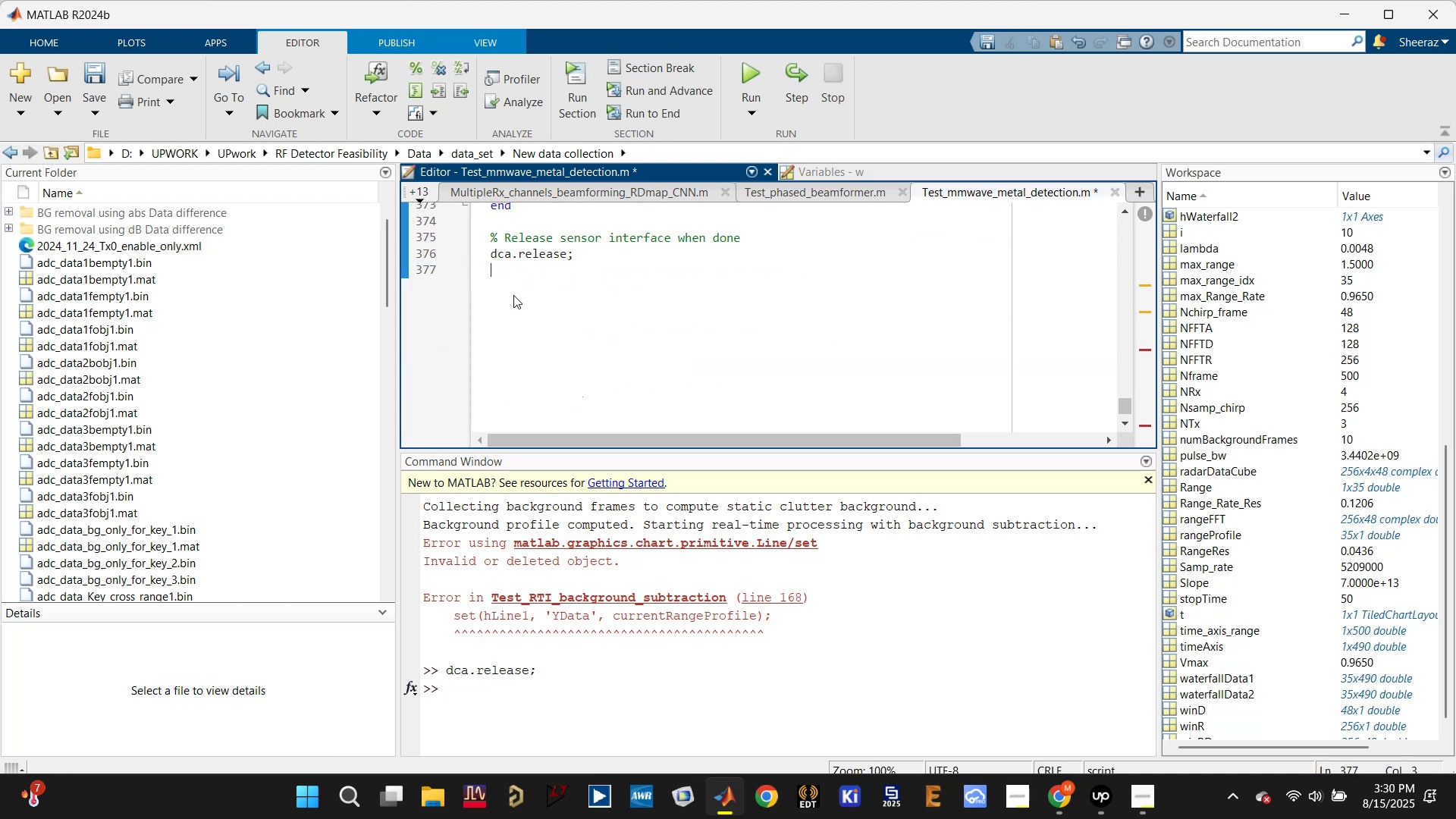 
key(Backspace)
 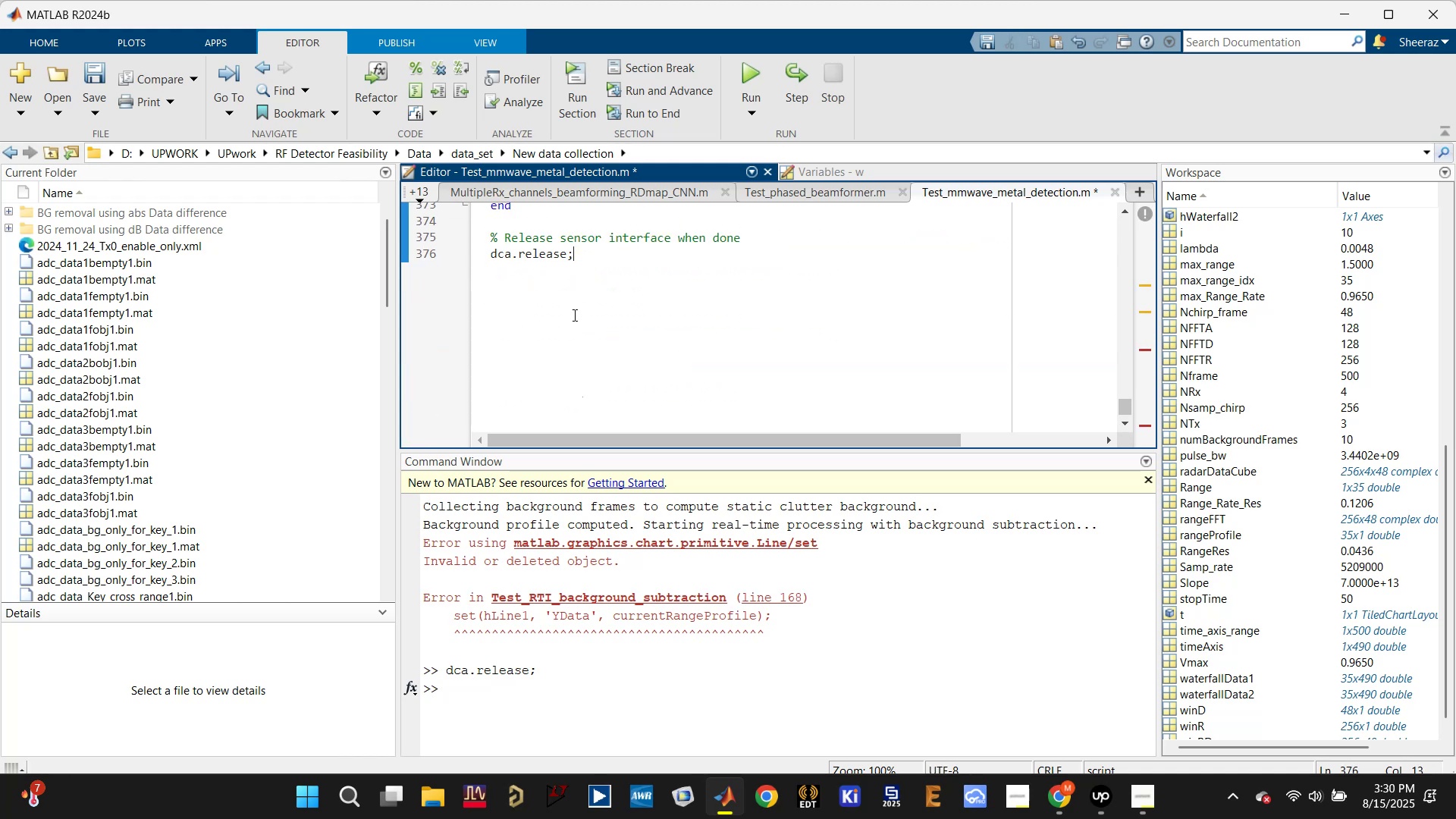 
scroll: coordinate [731, 375], scroll_direction: up, amount: 7.0
 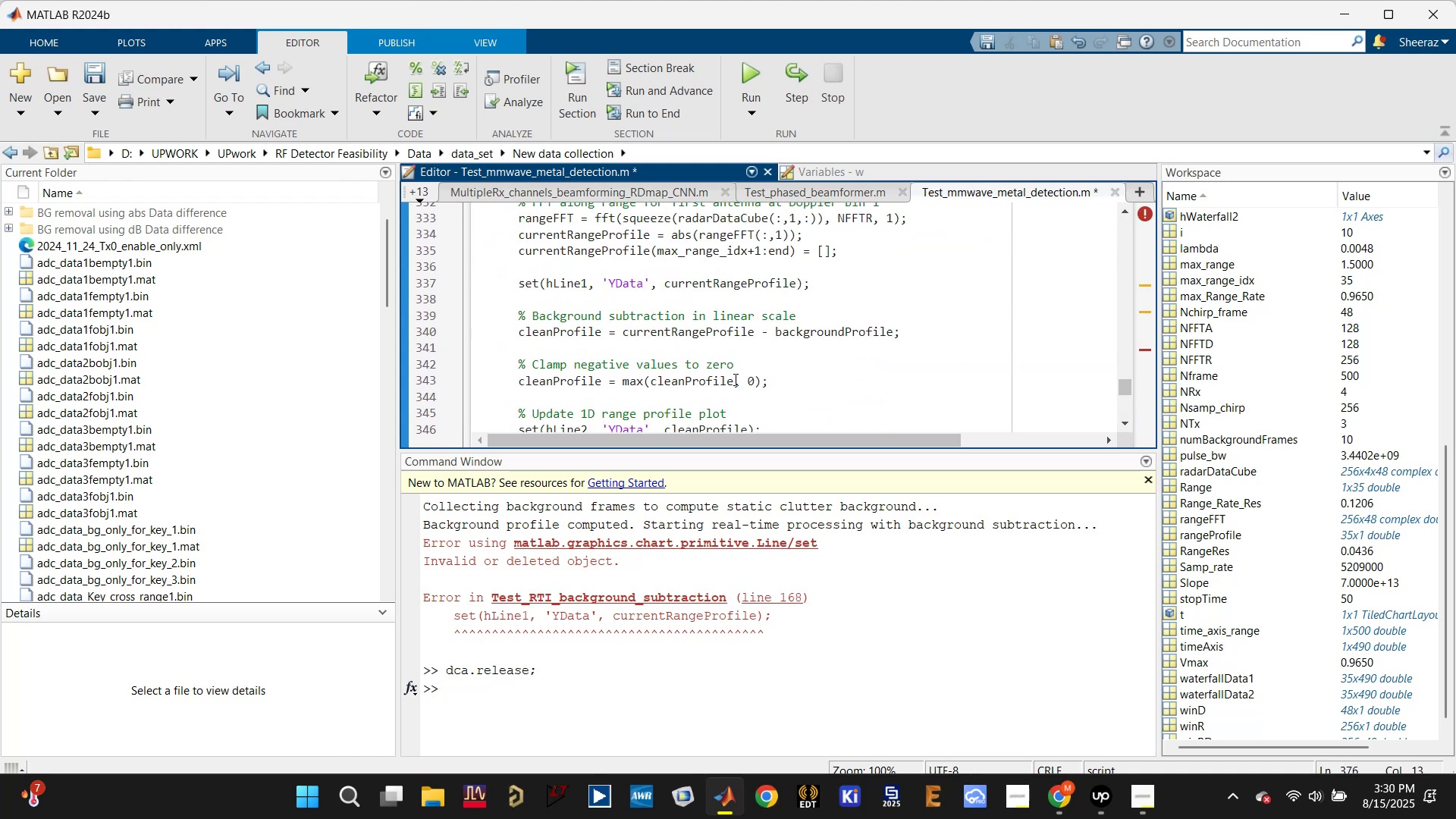 
key(Control+S)
 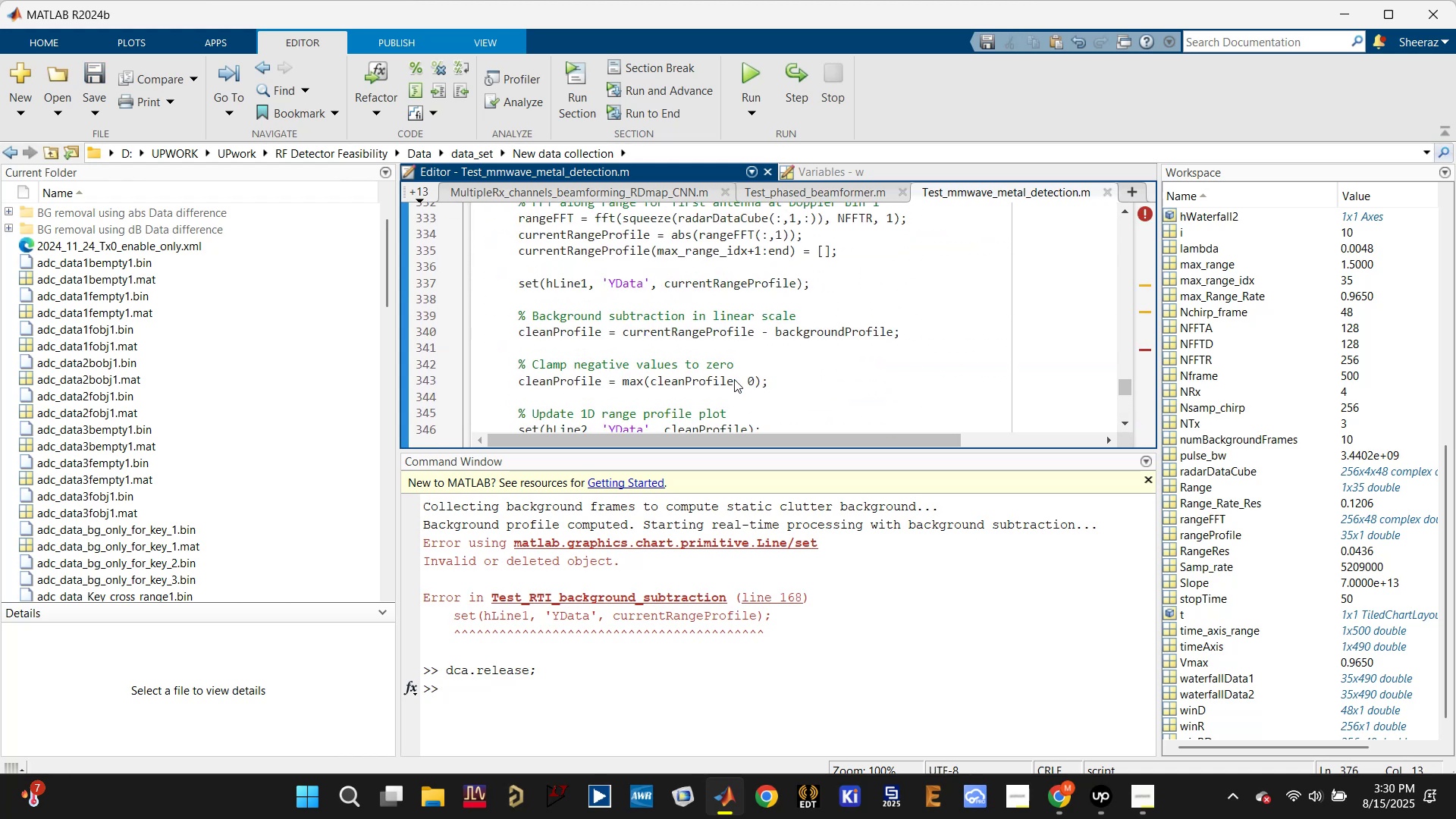 
scroll: coordinate [734, 381], scroll_direction: up, amount: 13.0
 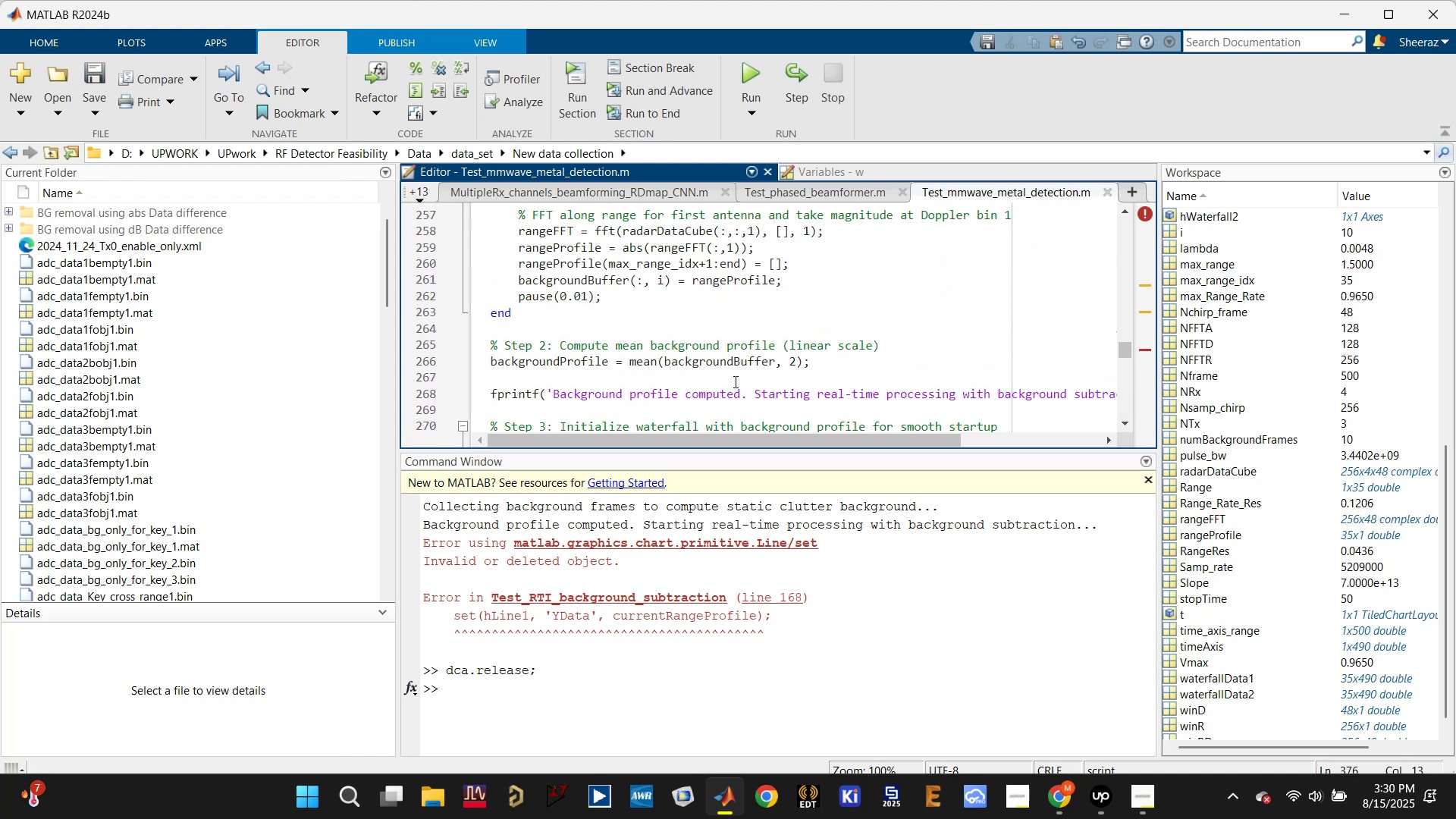 
left_click([727, 359])
 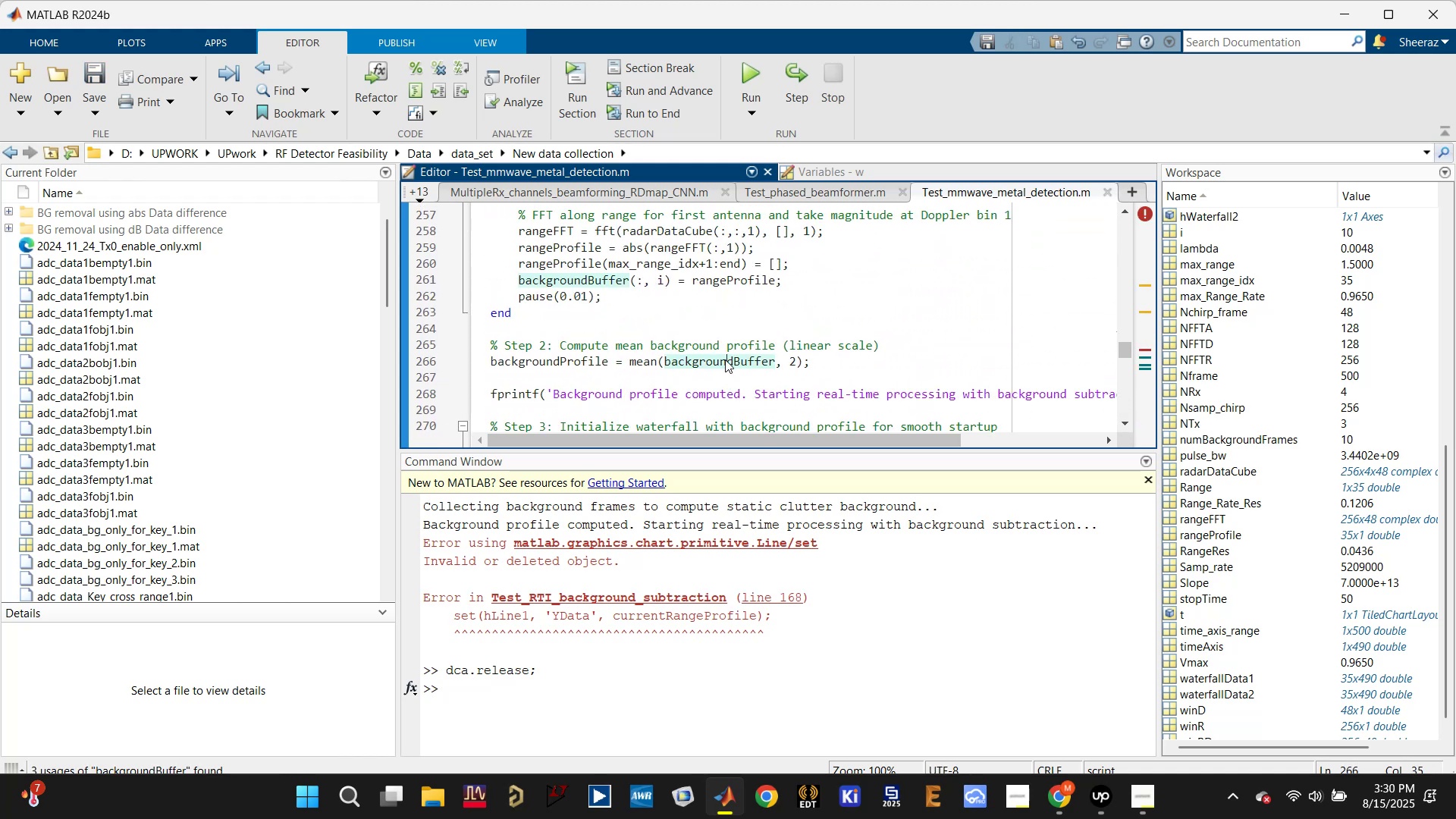 
scroll: coordinate [686, 383], scroll_direction: up, amount: 3.0
 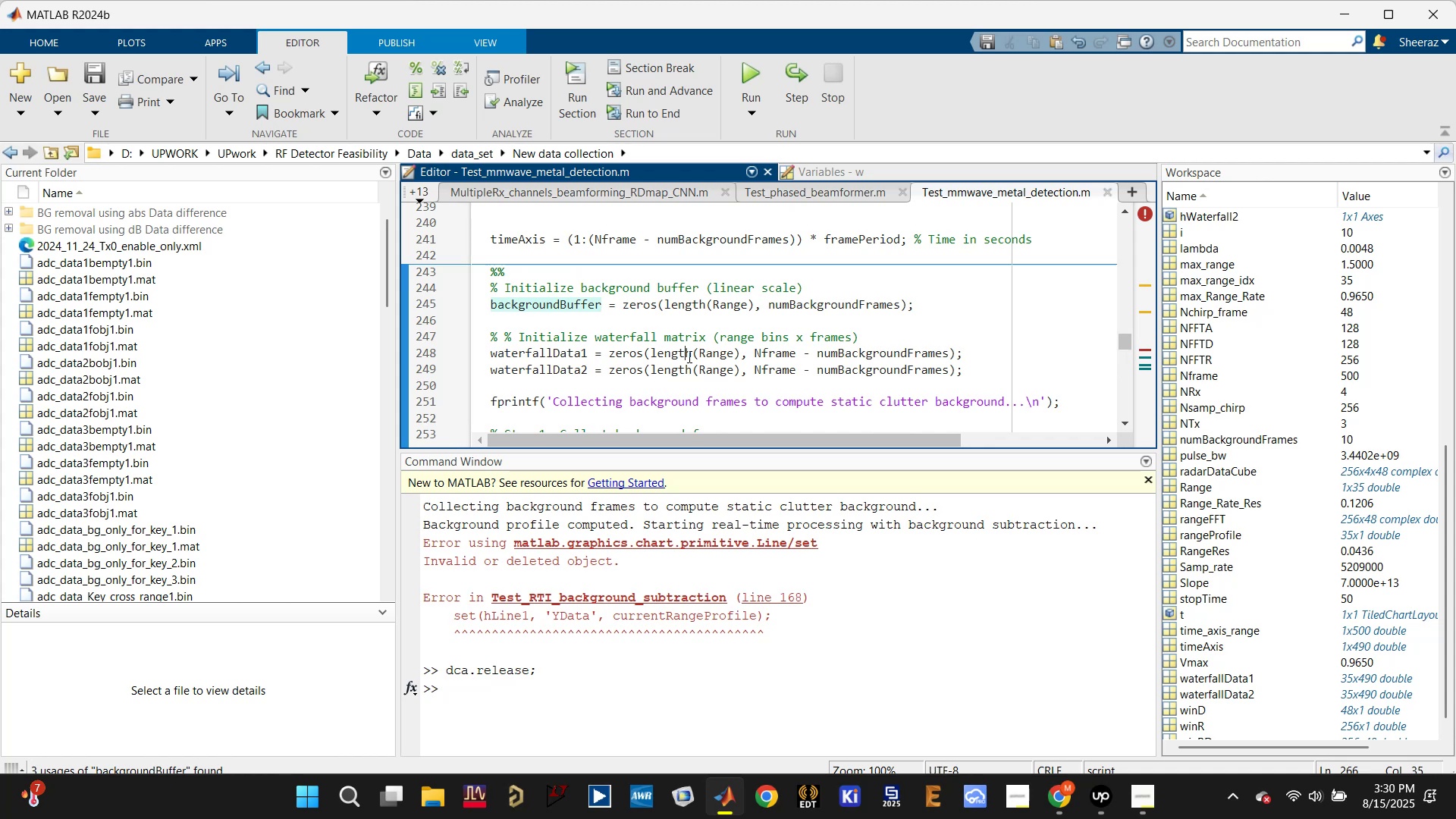 
double_click([751, 356])
 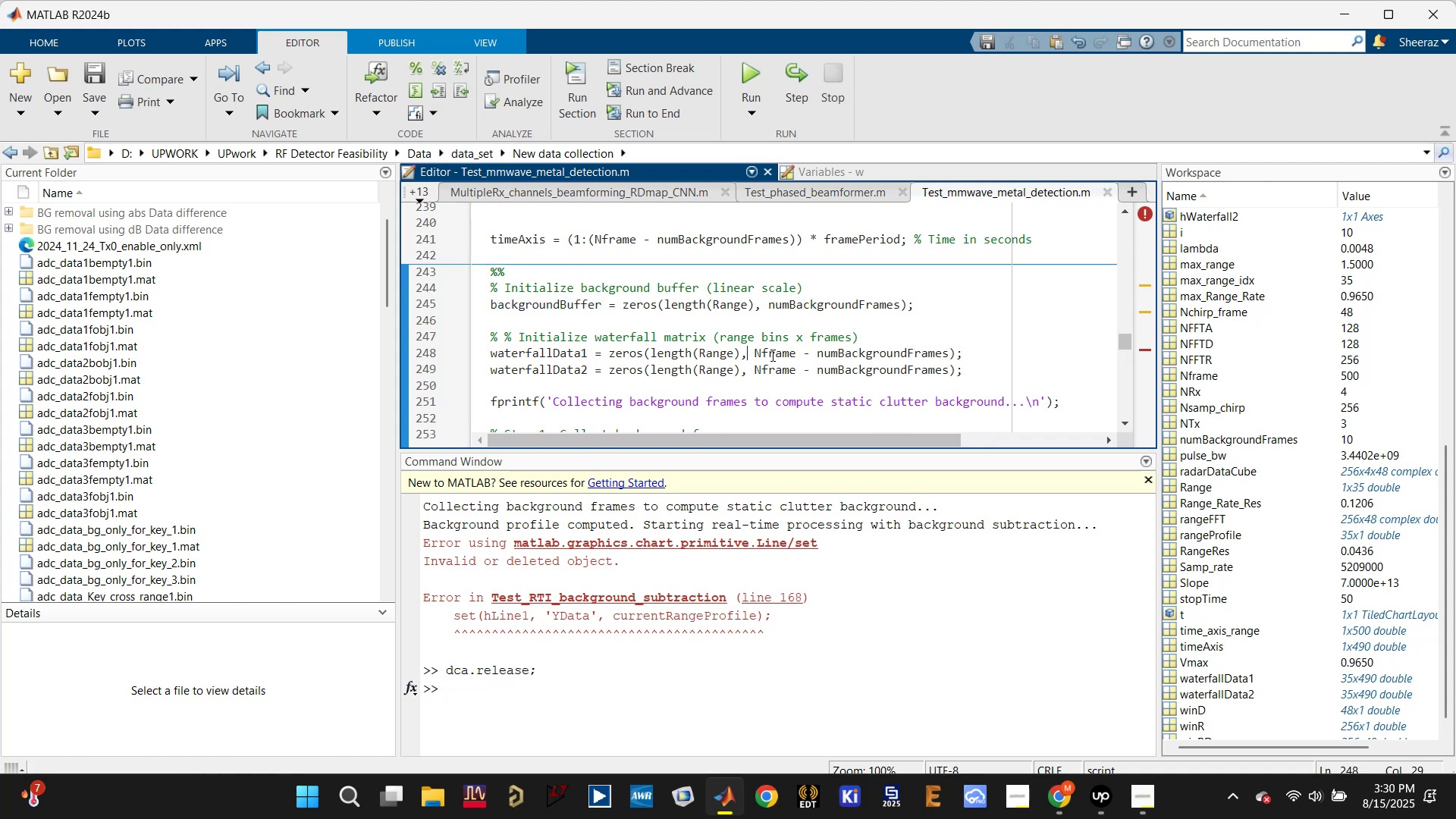 
triple_click([771, 355])
 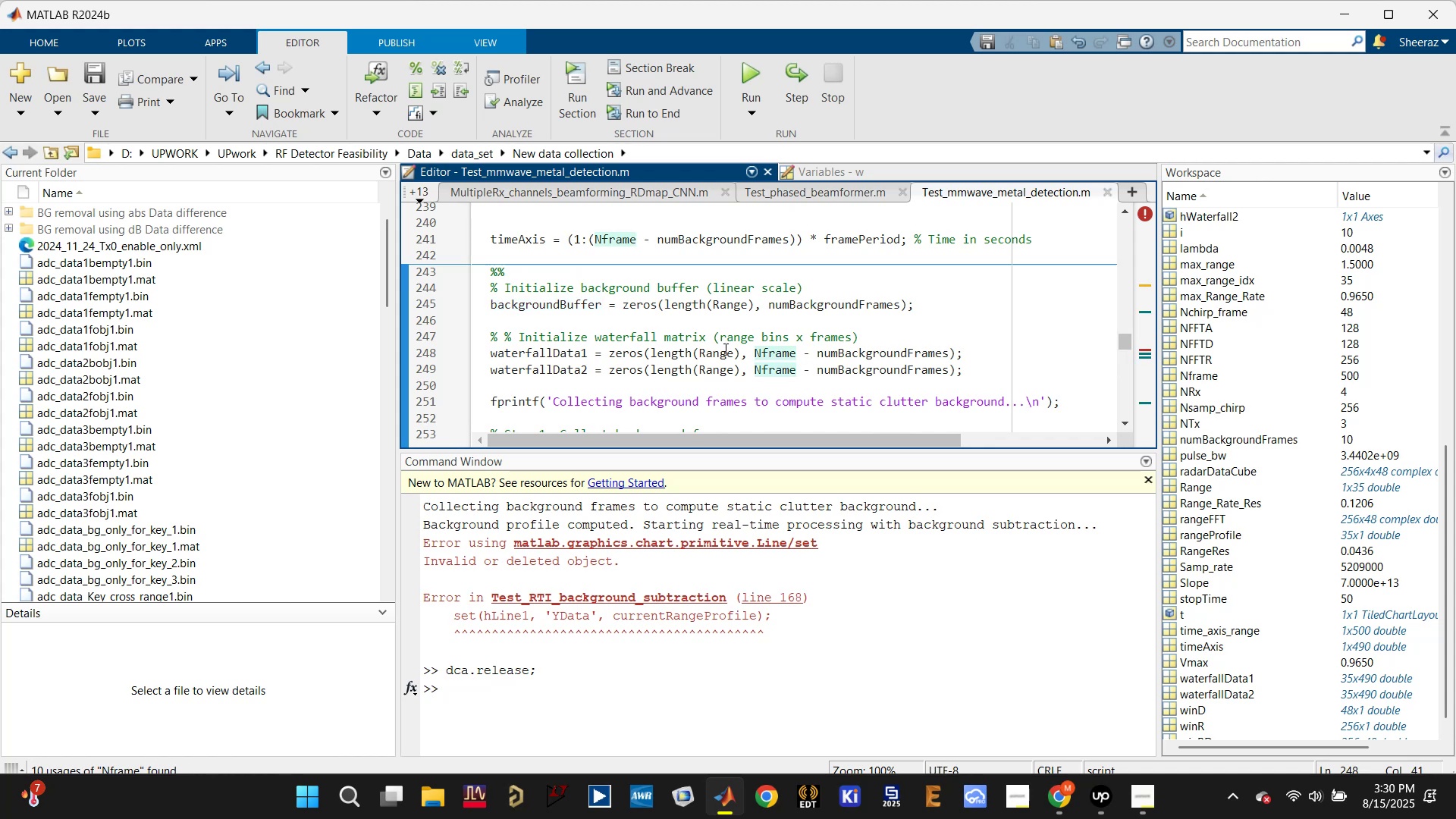 
scroll: coordinate [721, 349], scroll_direction: up, amount: 2.0
 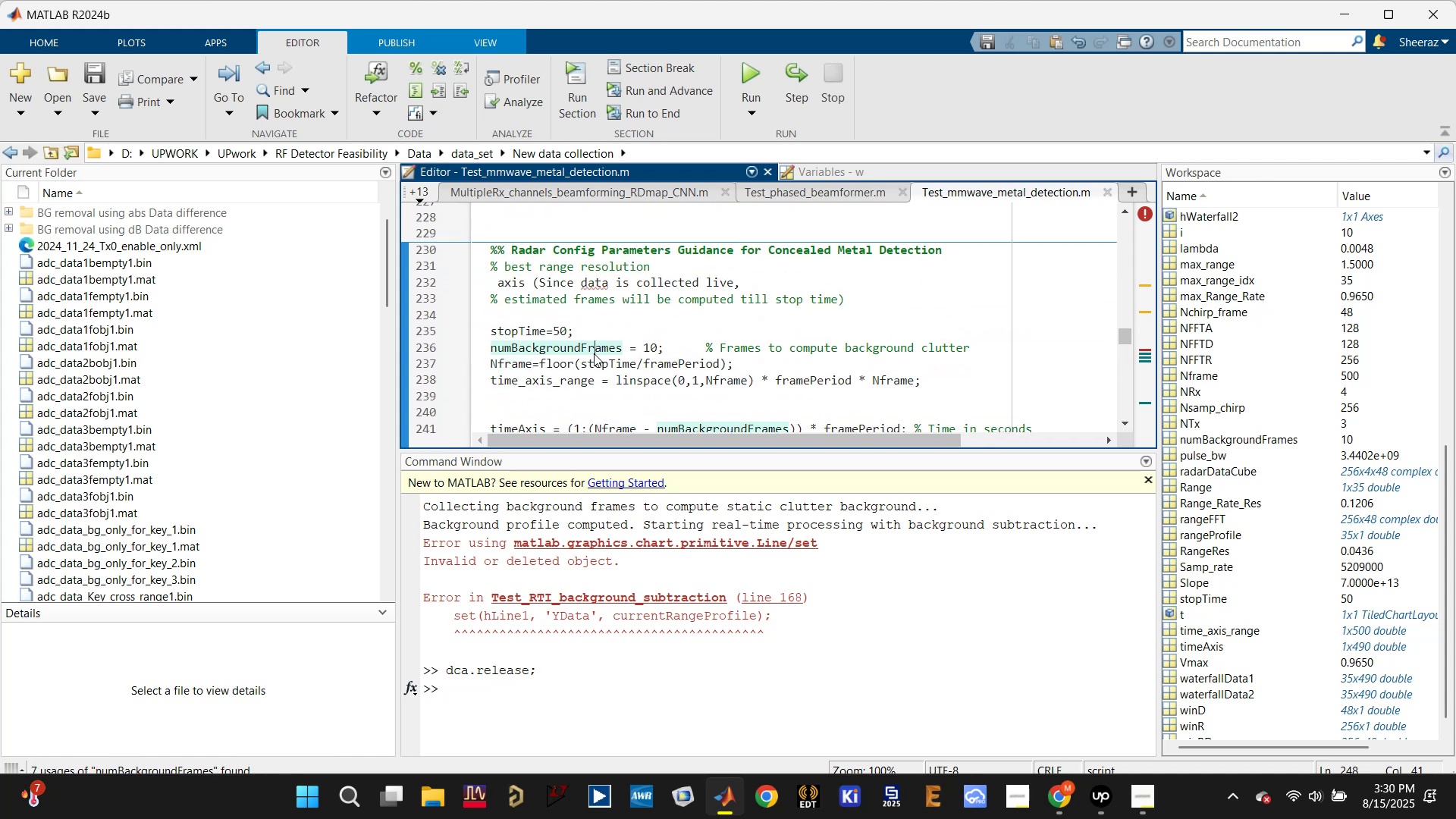 
left_click([671, 365])
 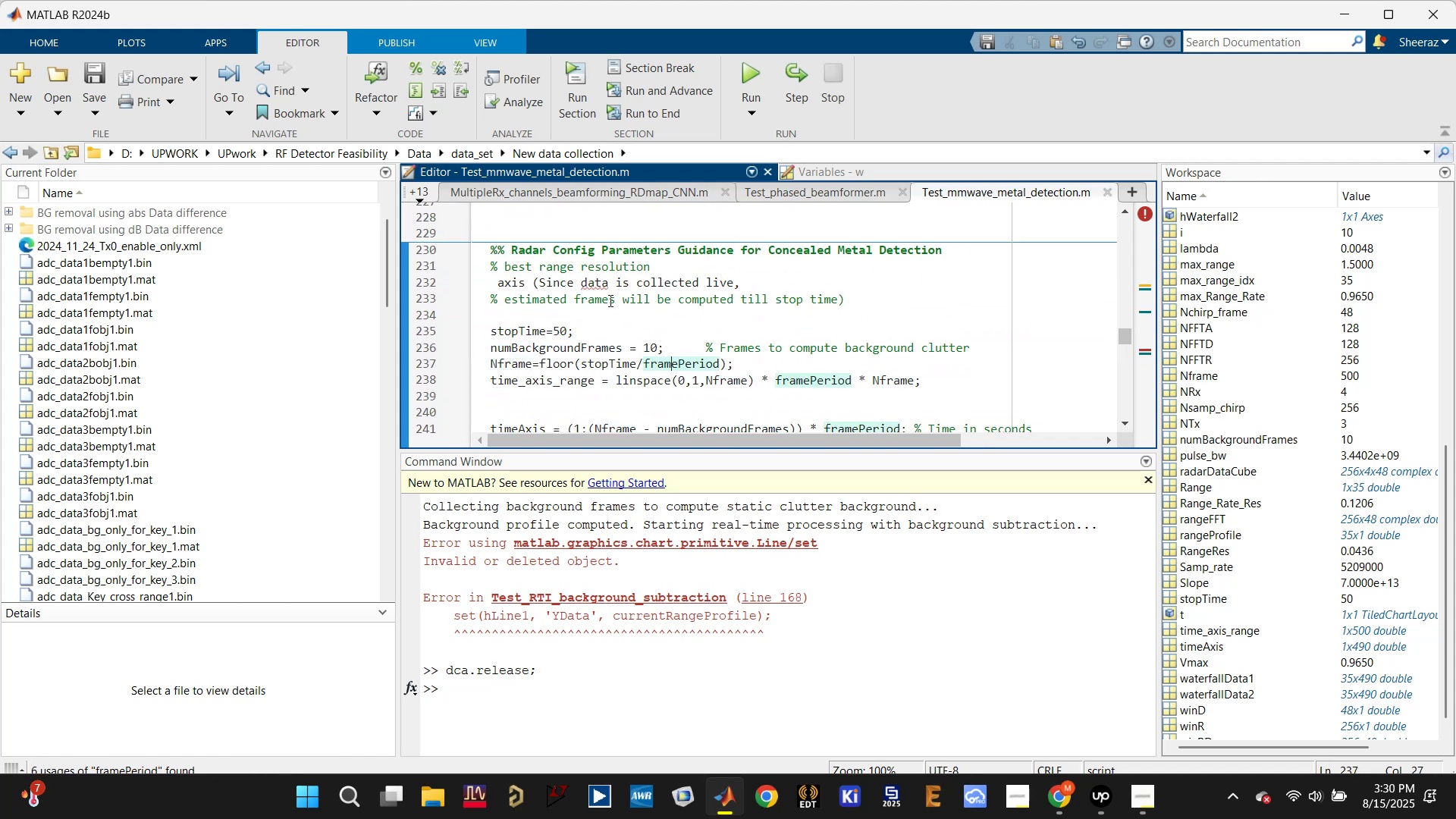 
left_click([606, 286])
 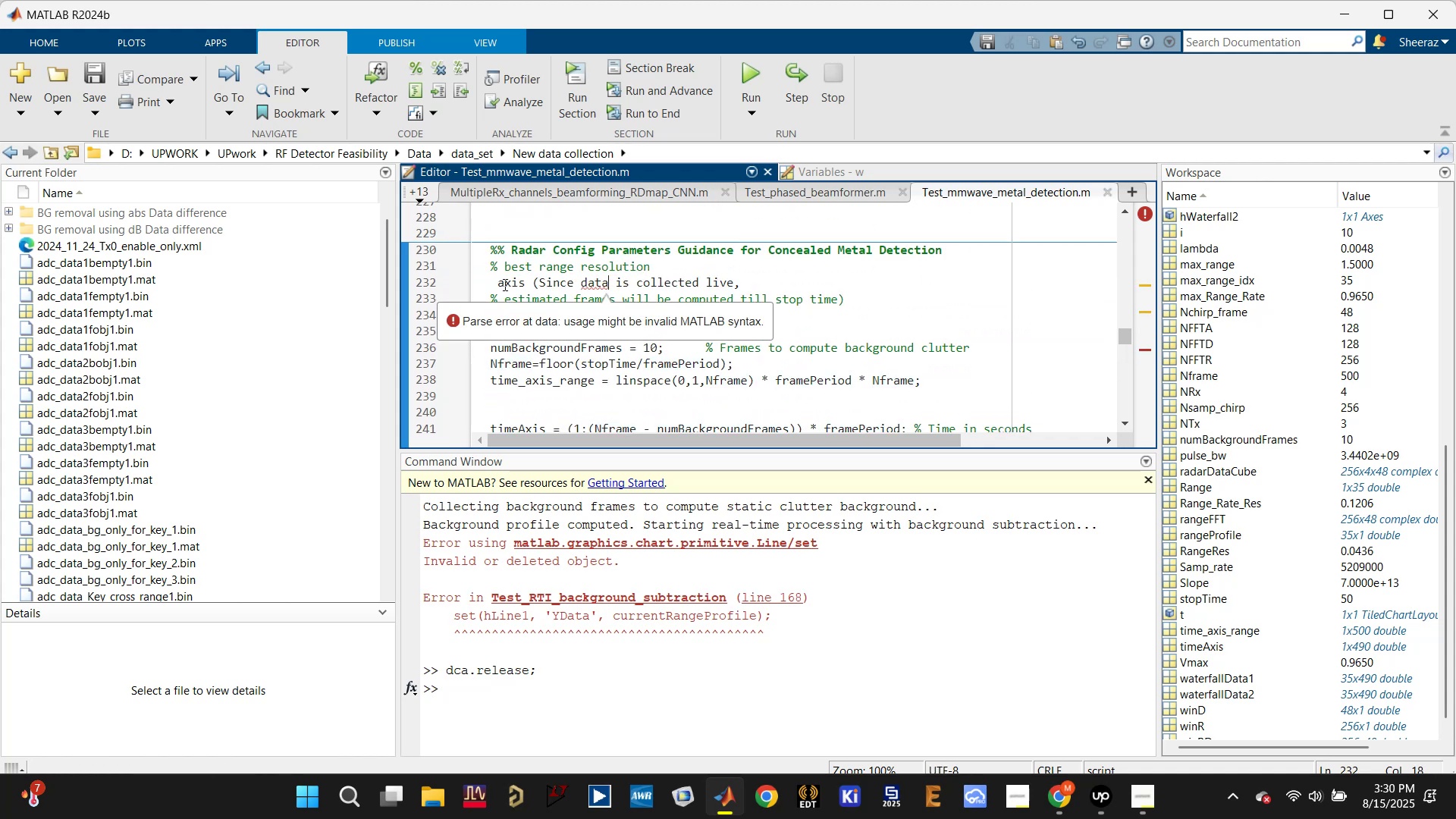 
left_click([500, 279])
 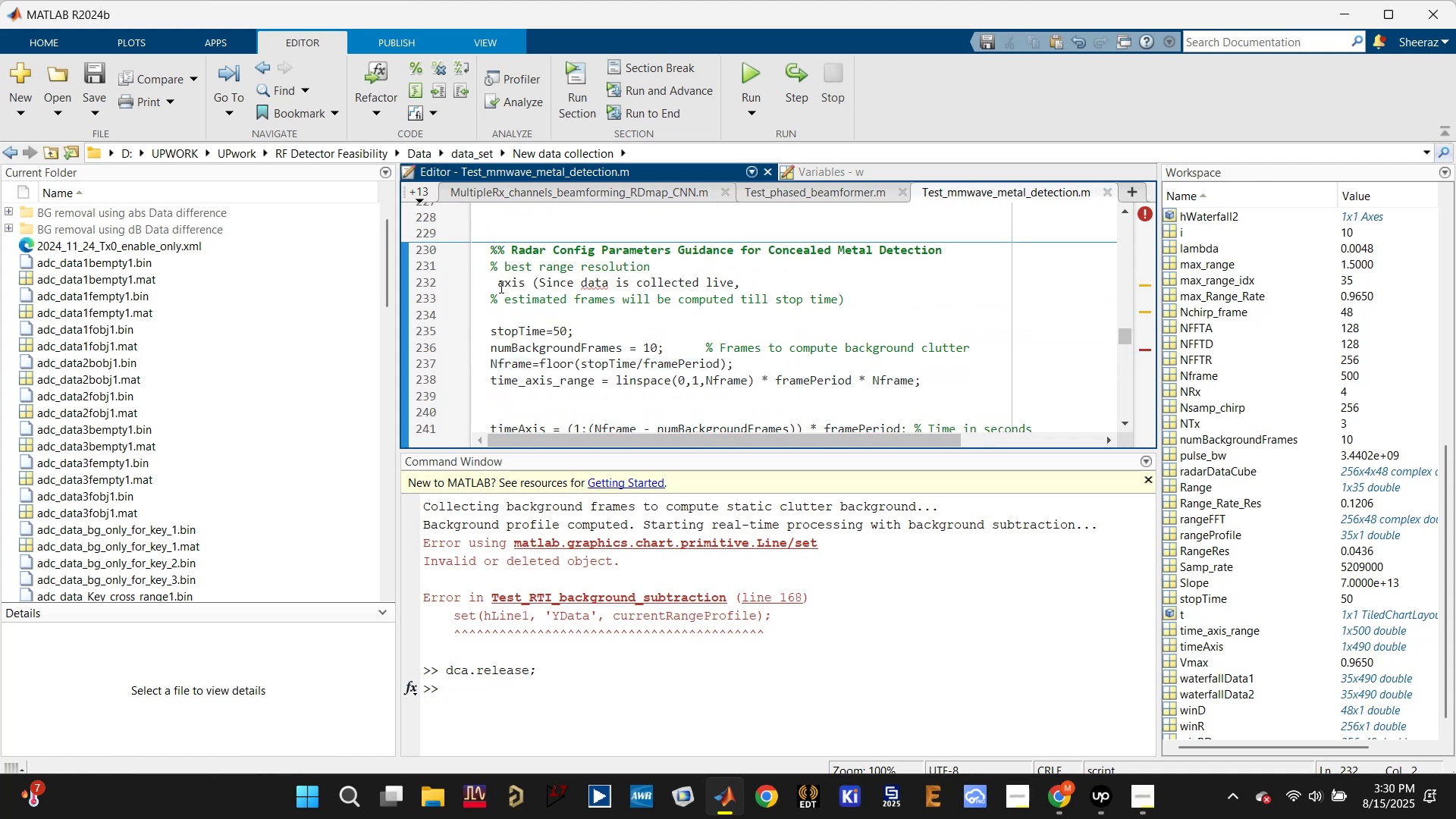 
double_click([500, 286])
 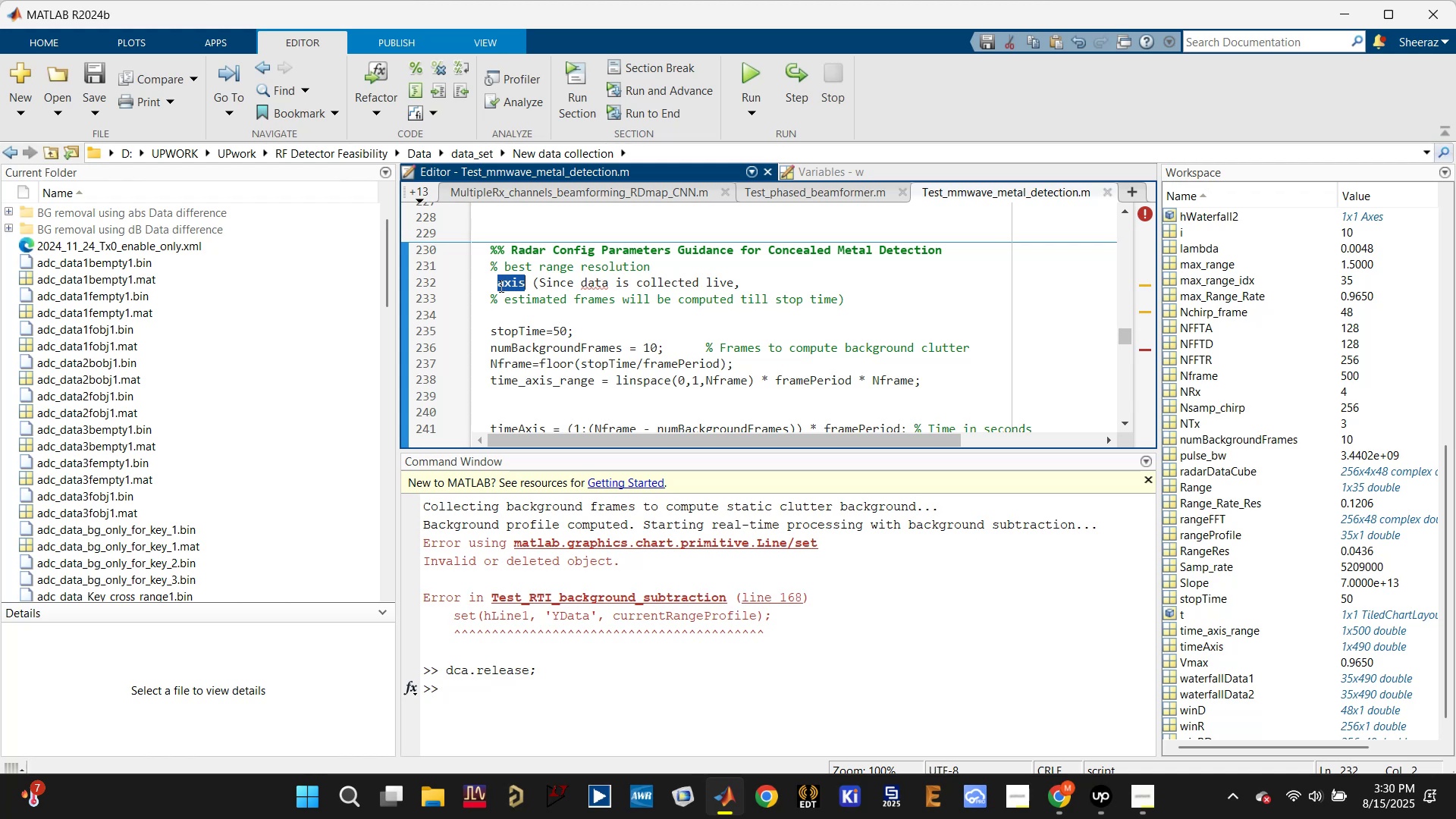 
triple_click([500, 286])
 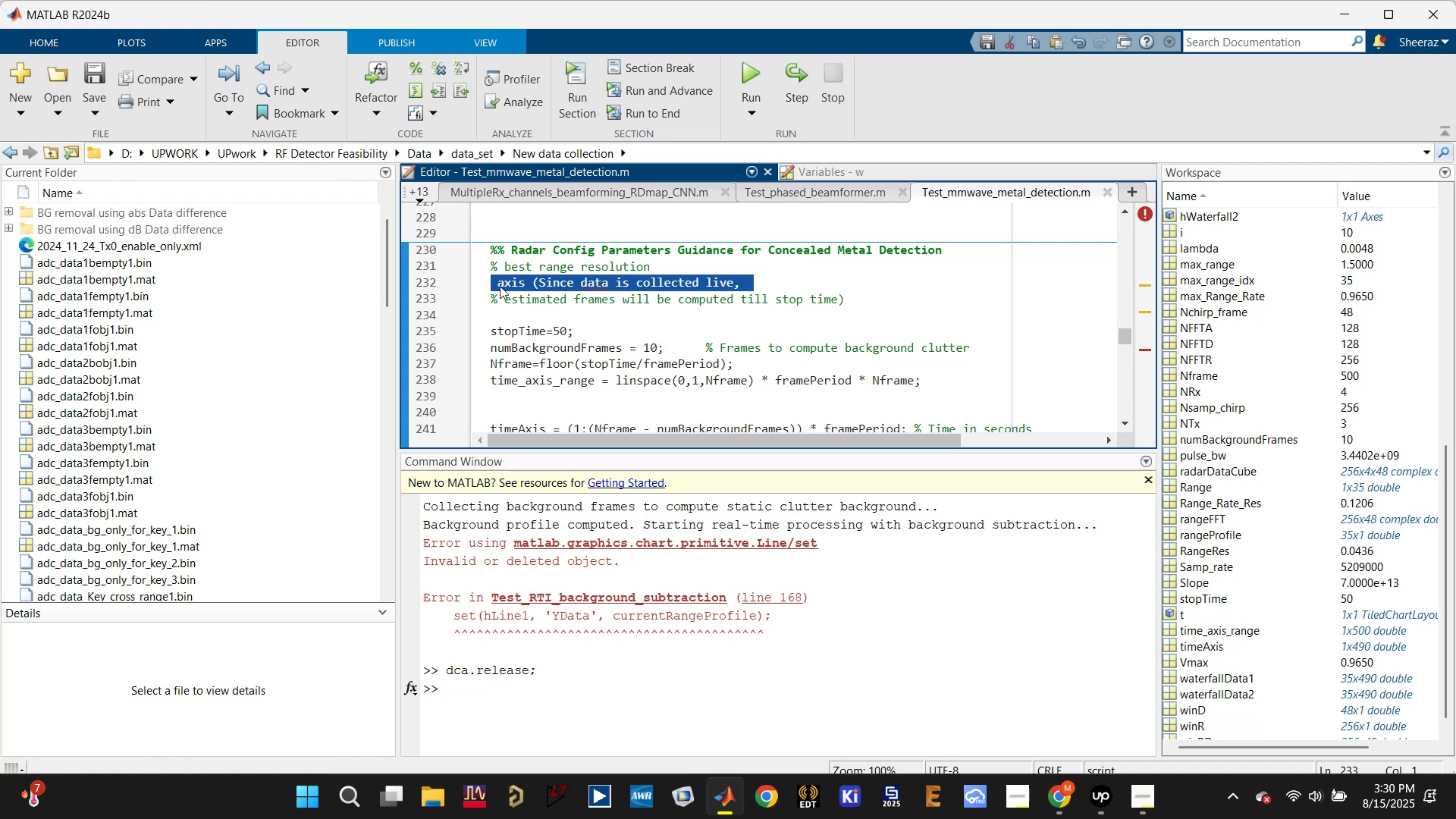 
key(Backspace)
 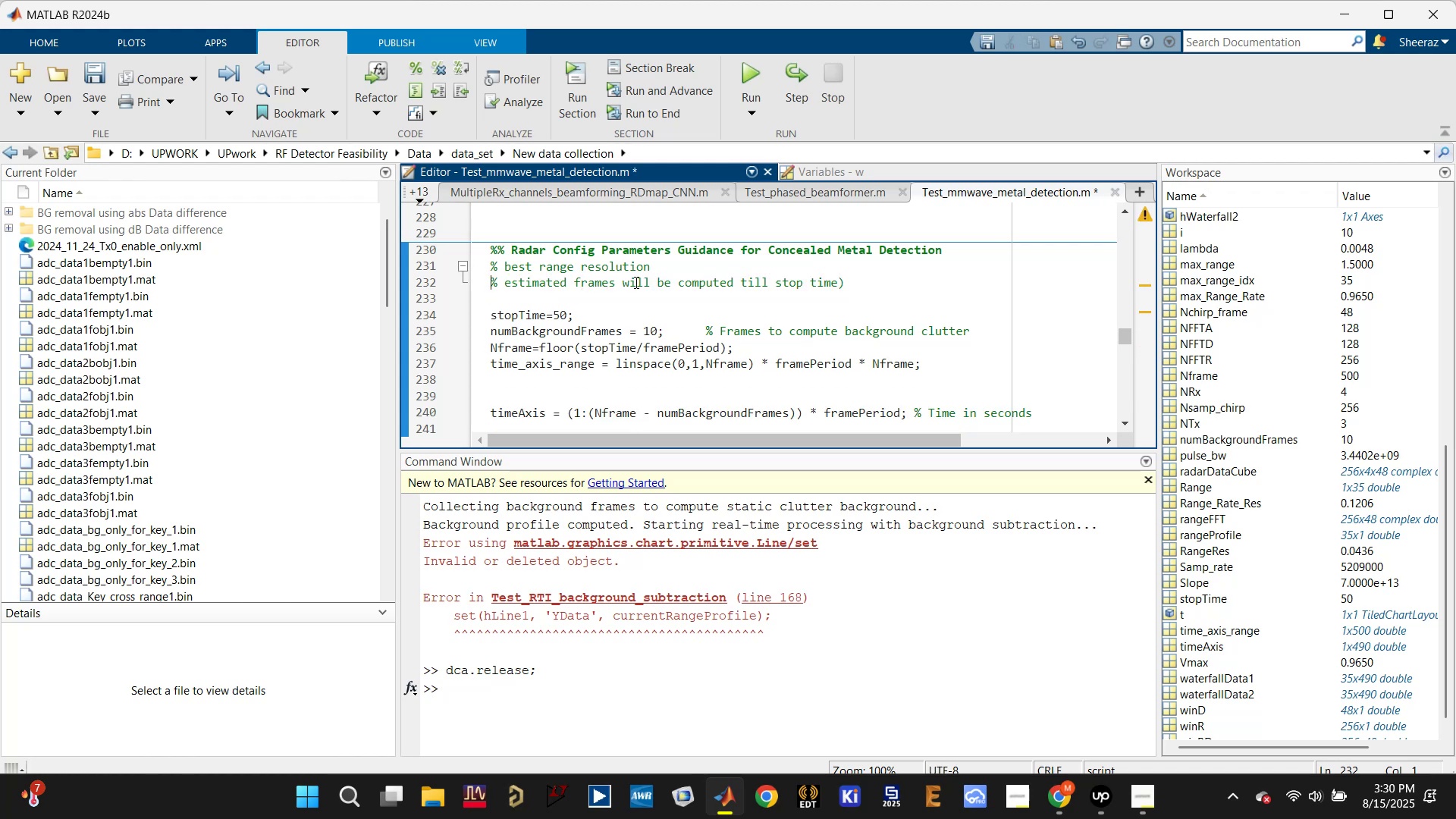 
double_click([648, 286])
 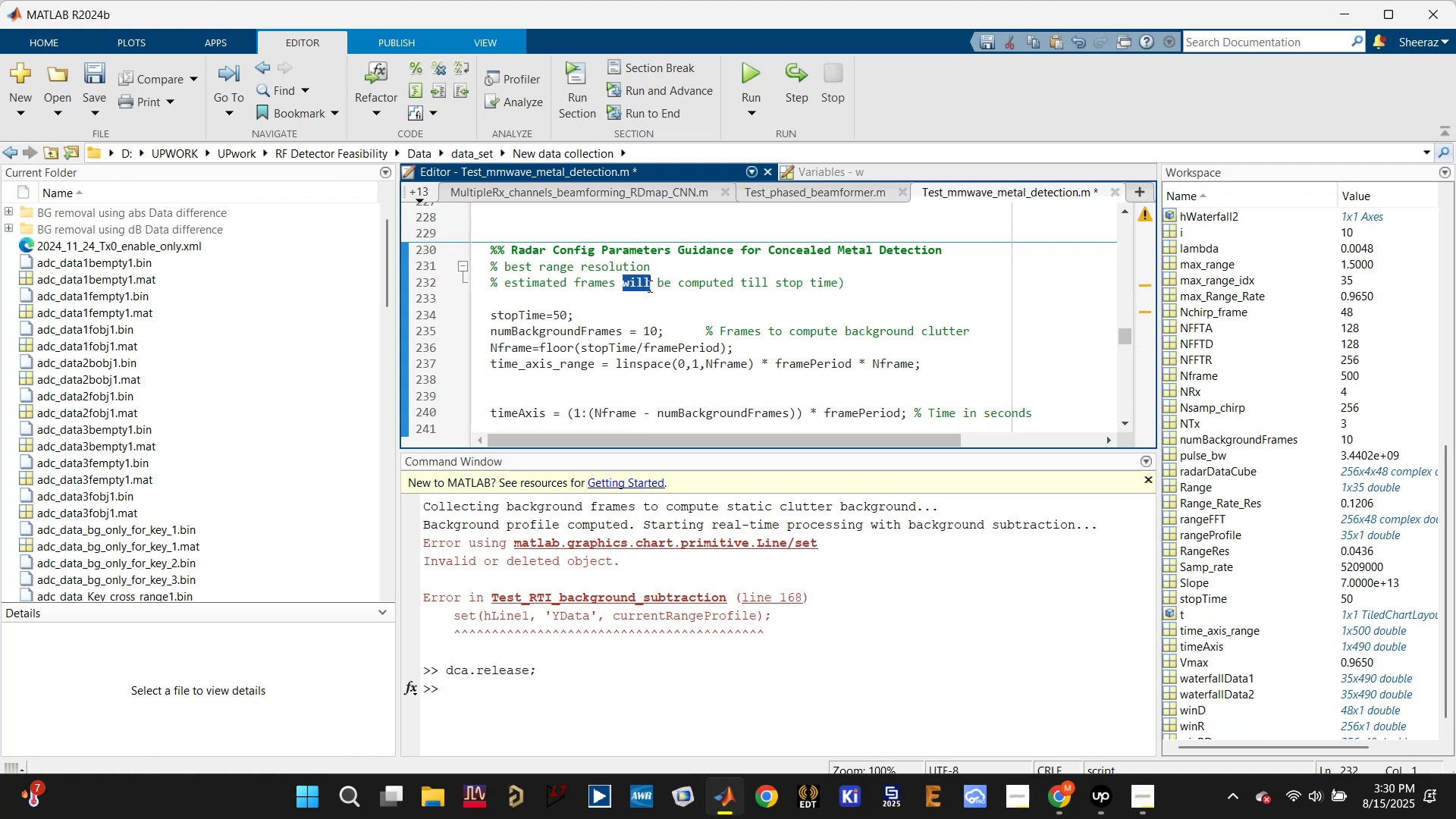 
triple_click([648, 286])
 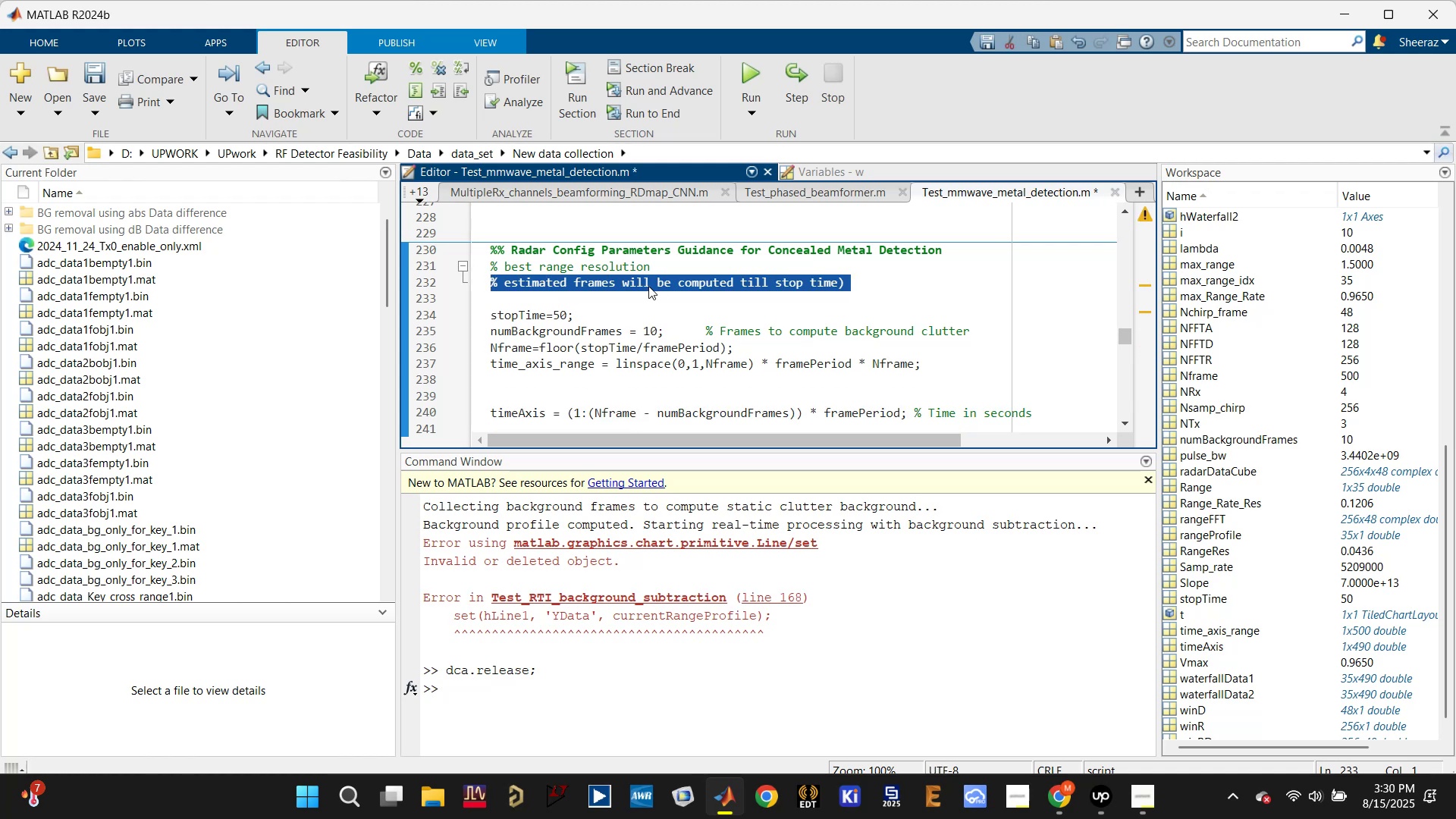 
left_click([648, 286])
 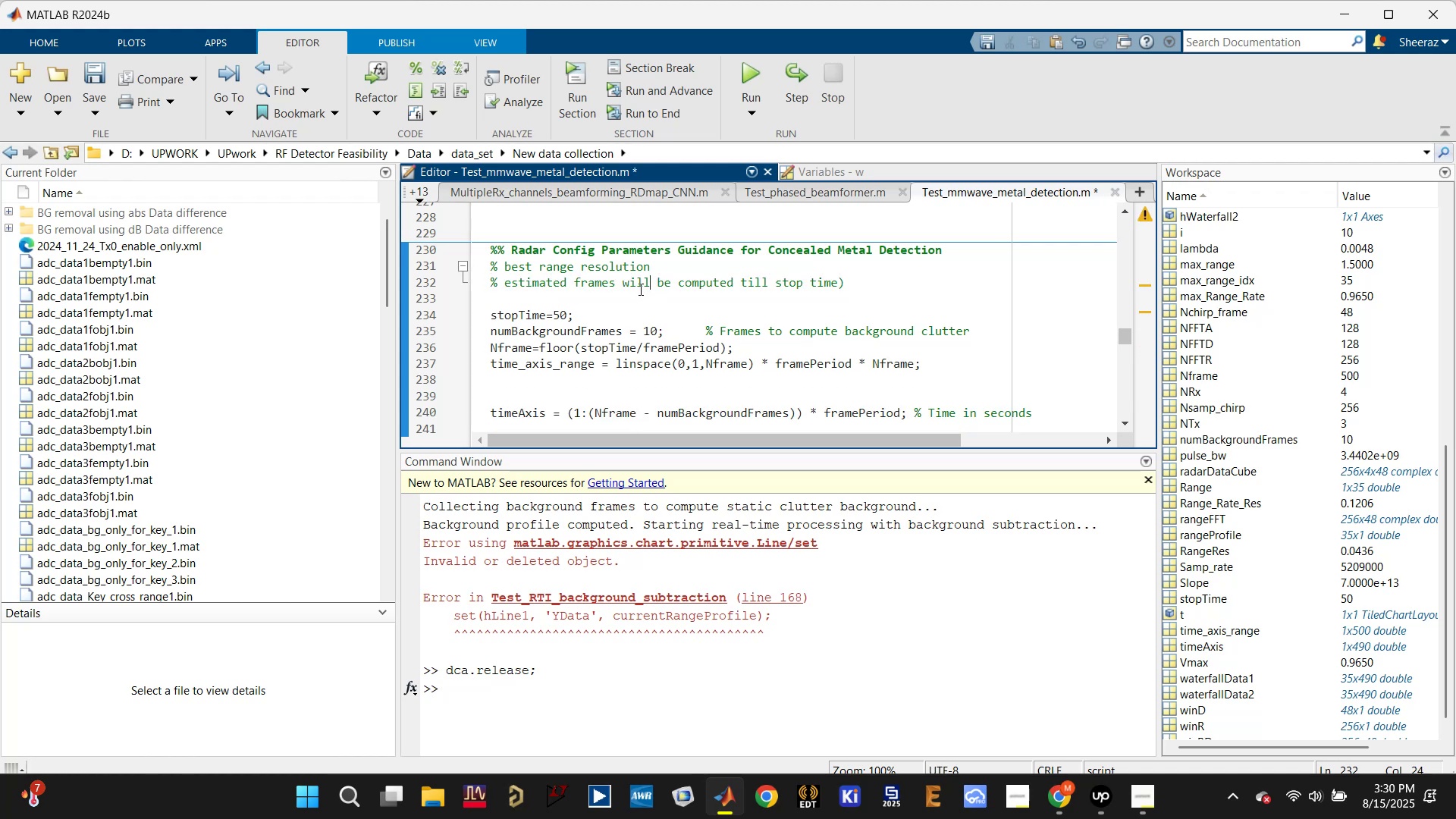 
left_click([626, 297])
 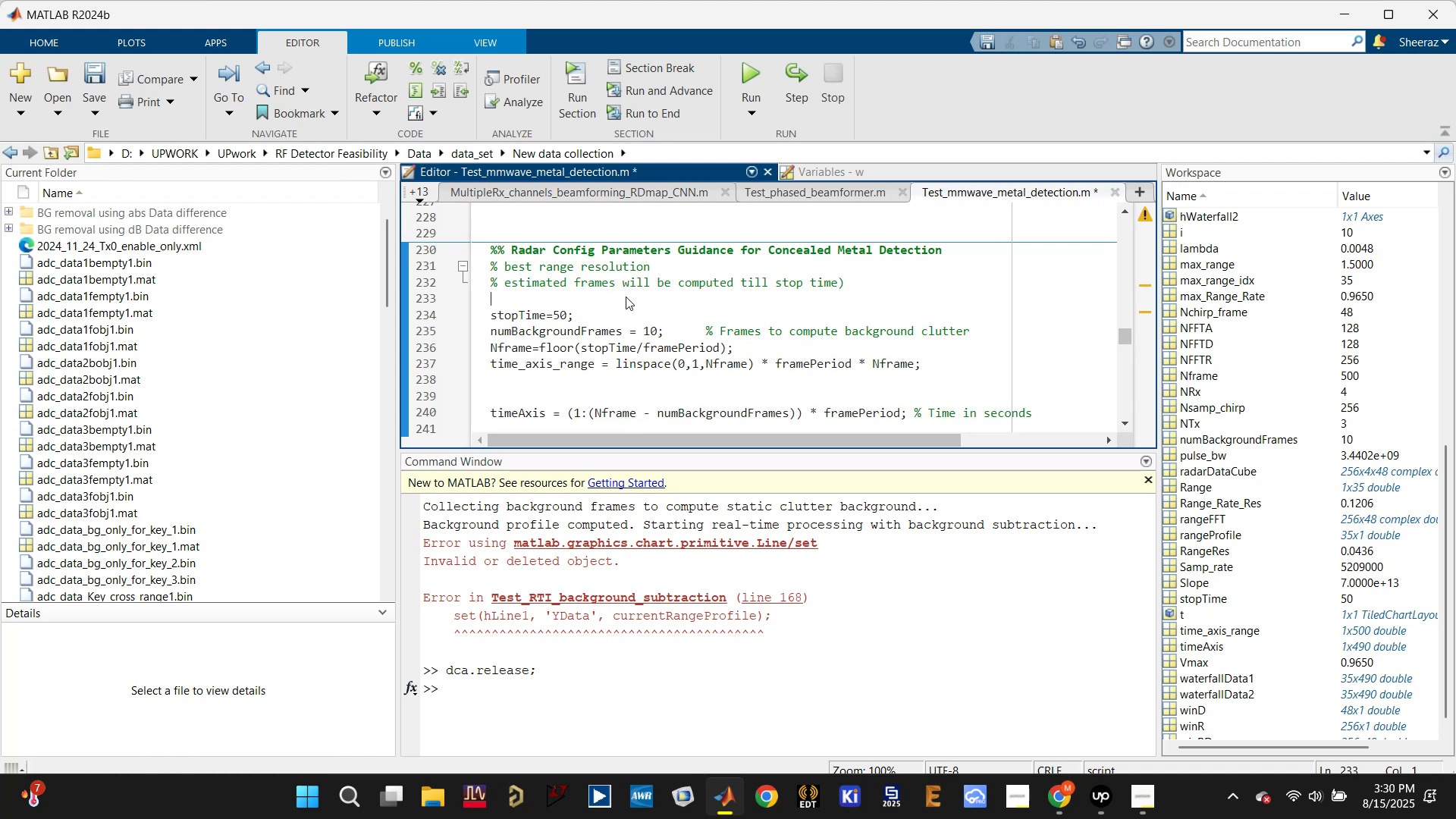 
key(Control+ControlLeft)
 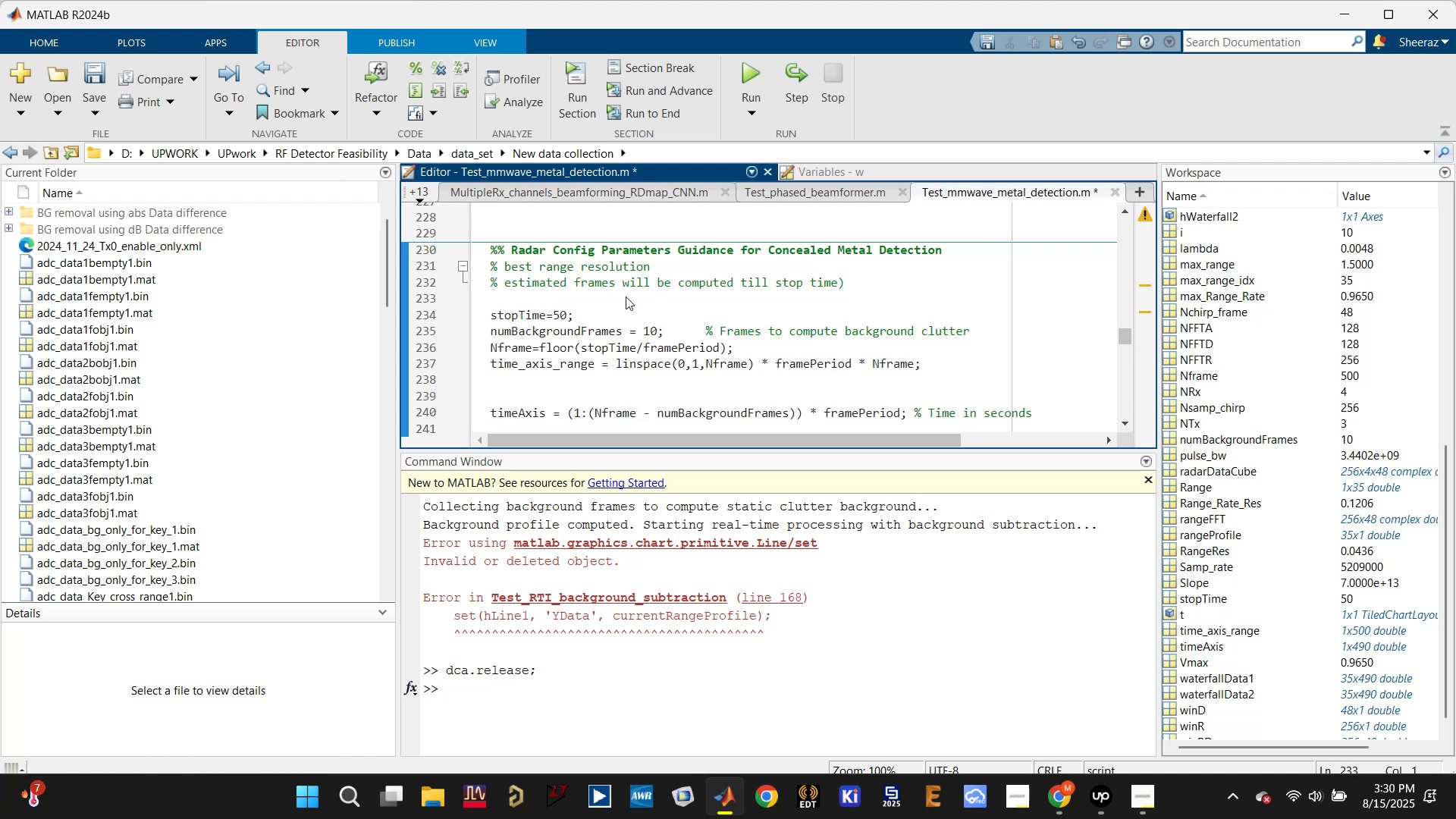 
key(Control+S)
 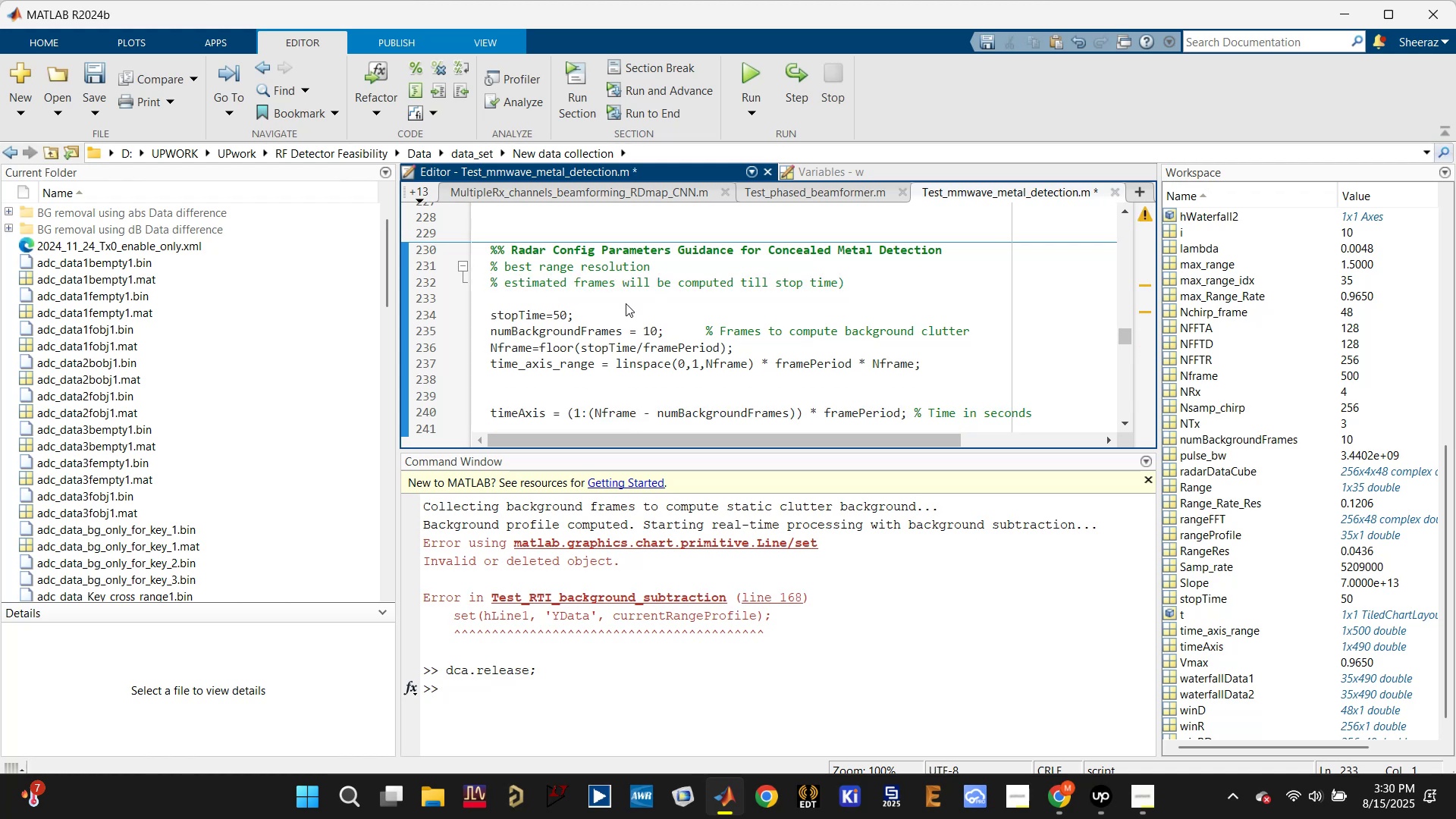 
scroll: coordinate [620, 322], scroll_direction: down, amount: 2.0
 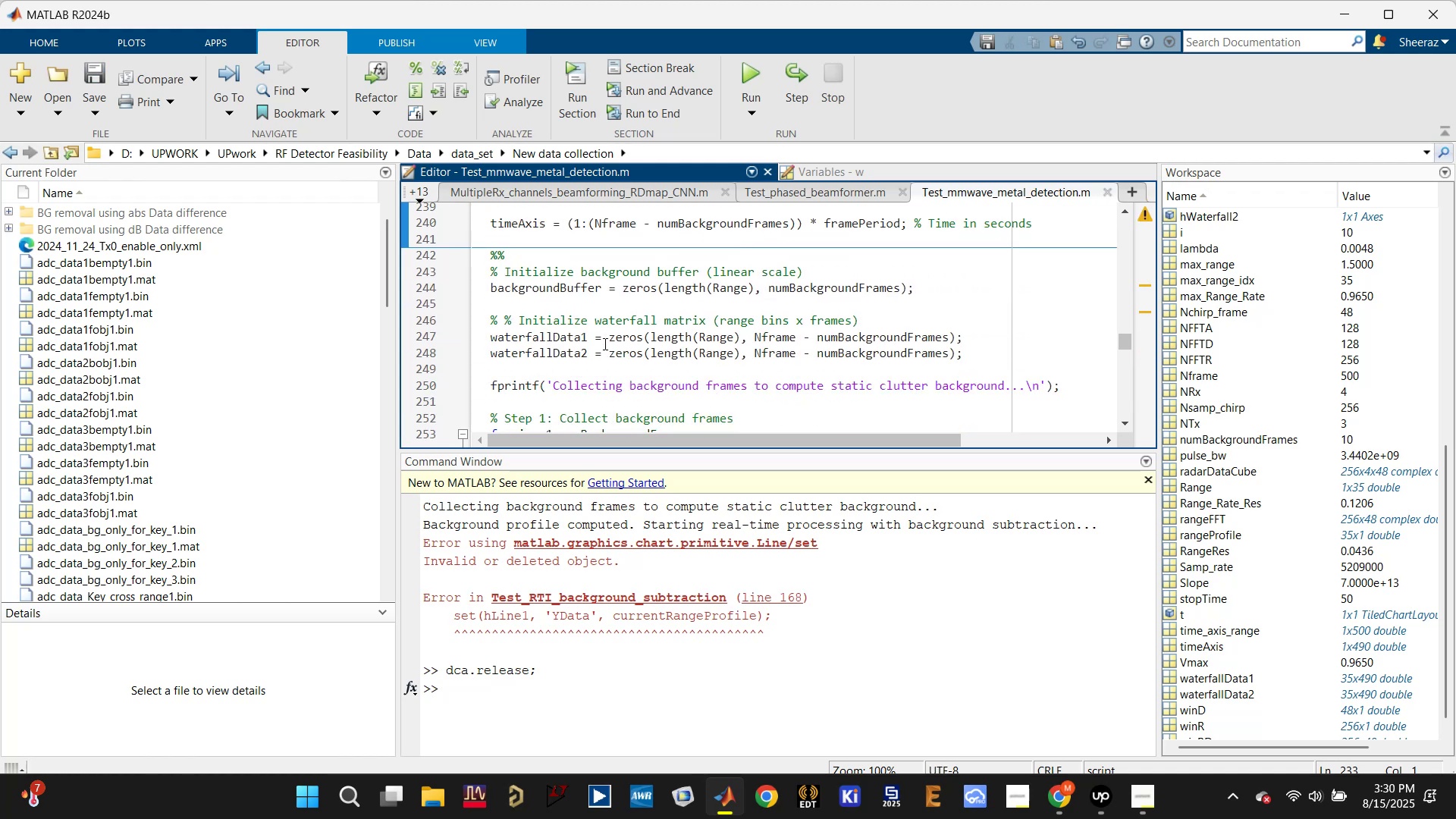 
left_click([572, 343])
 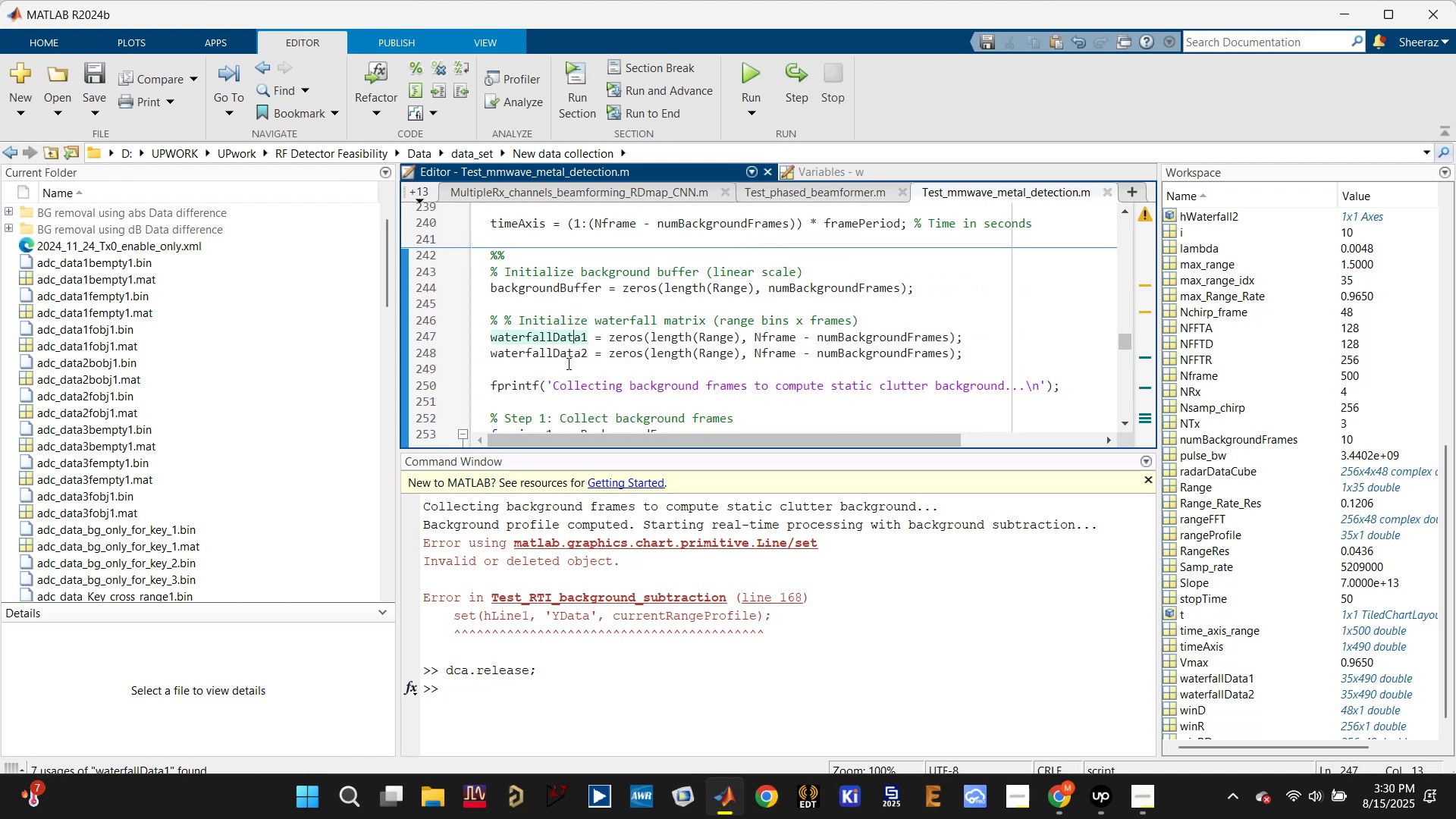 
scroll: coordinate [567, 370], scroll_direction: down, amount: 2.0
 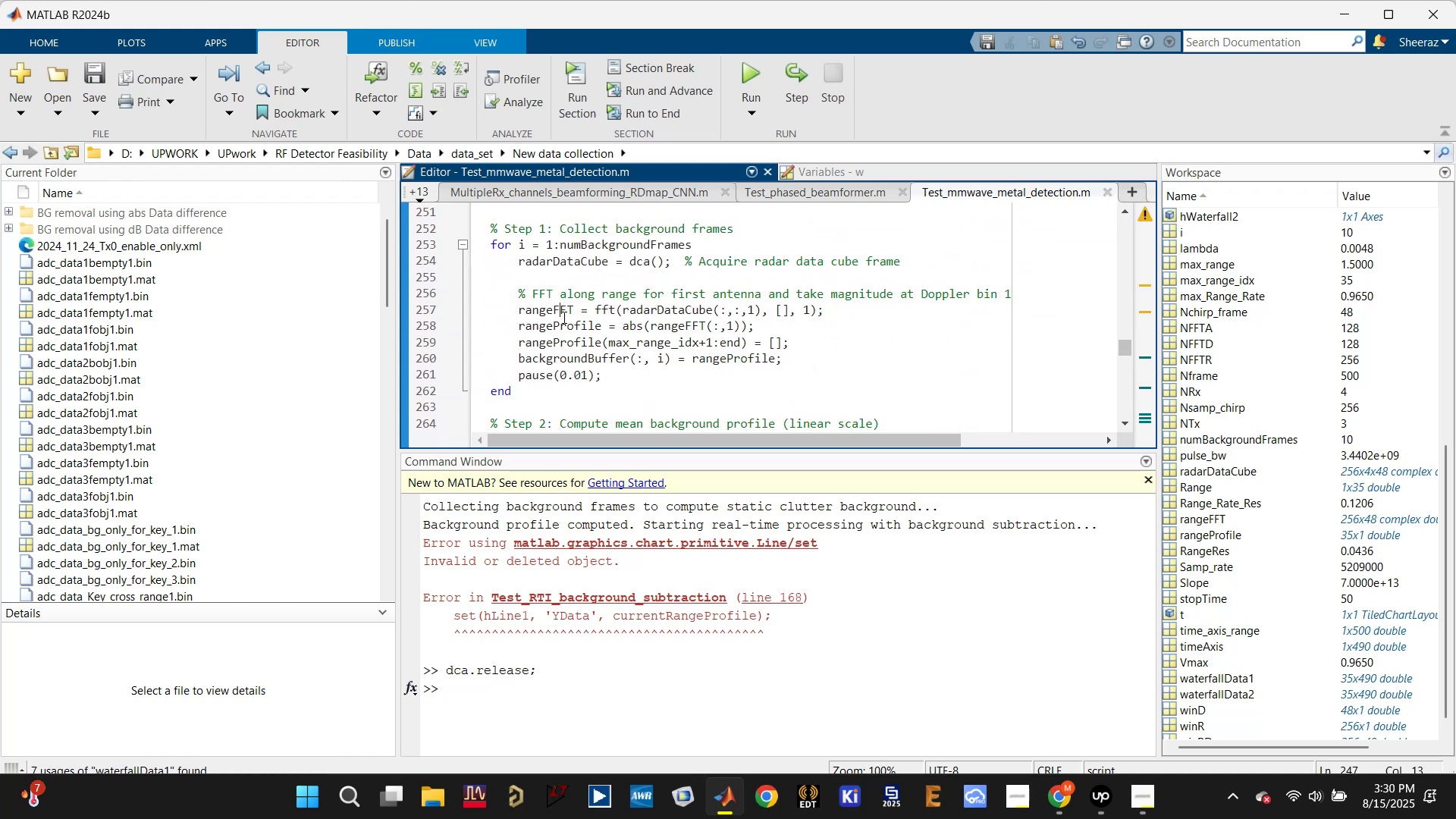 
left_click([658, 312])
 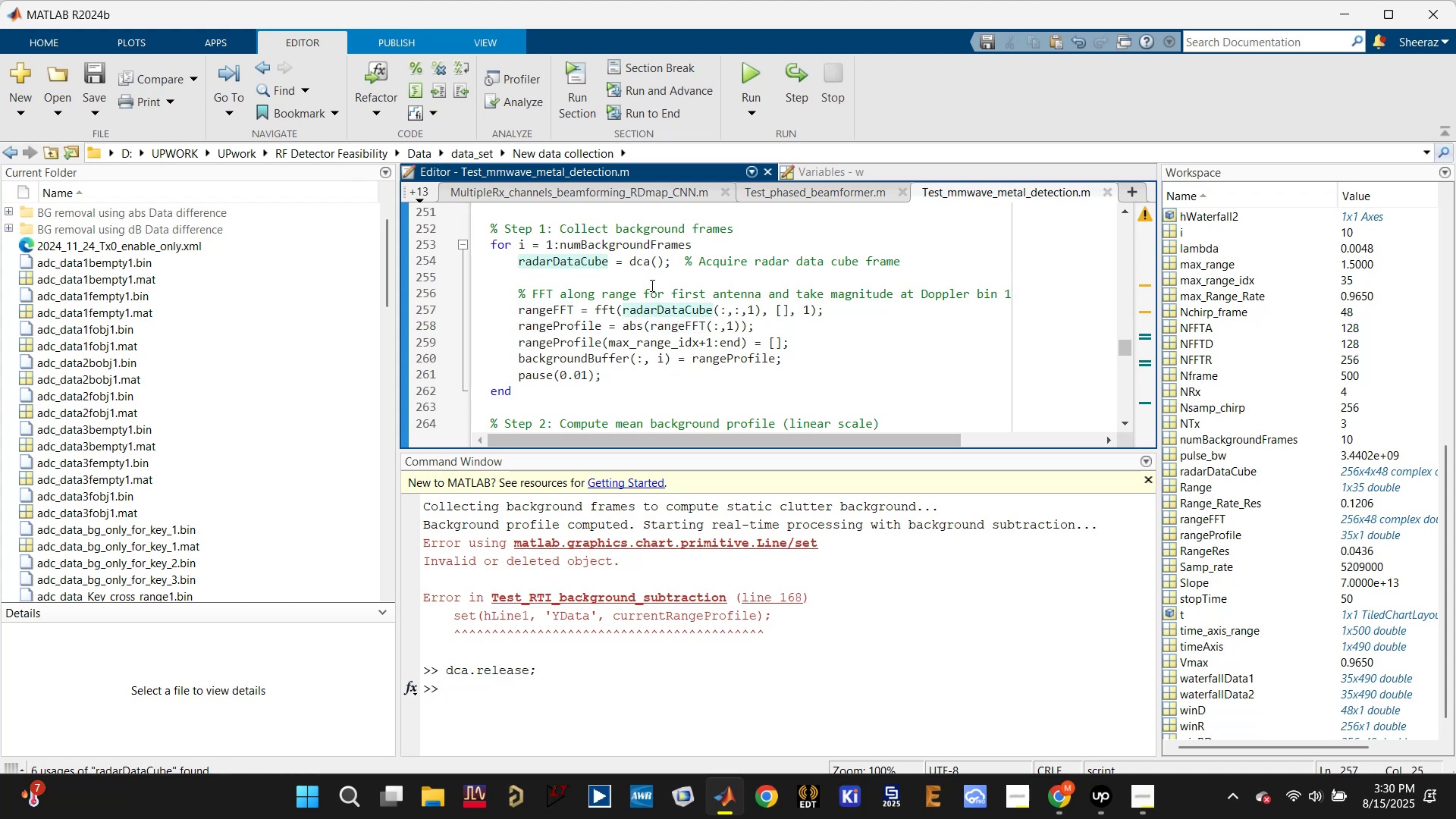 
left_click([756, 73])
 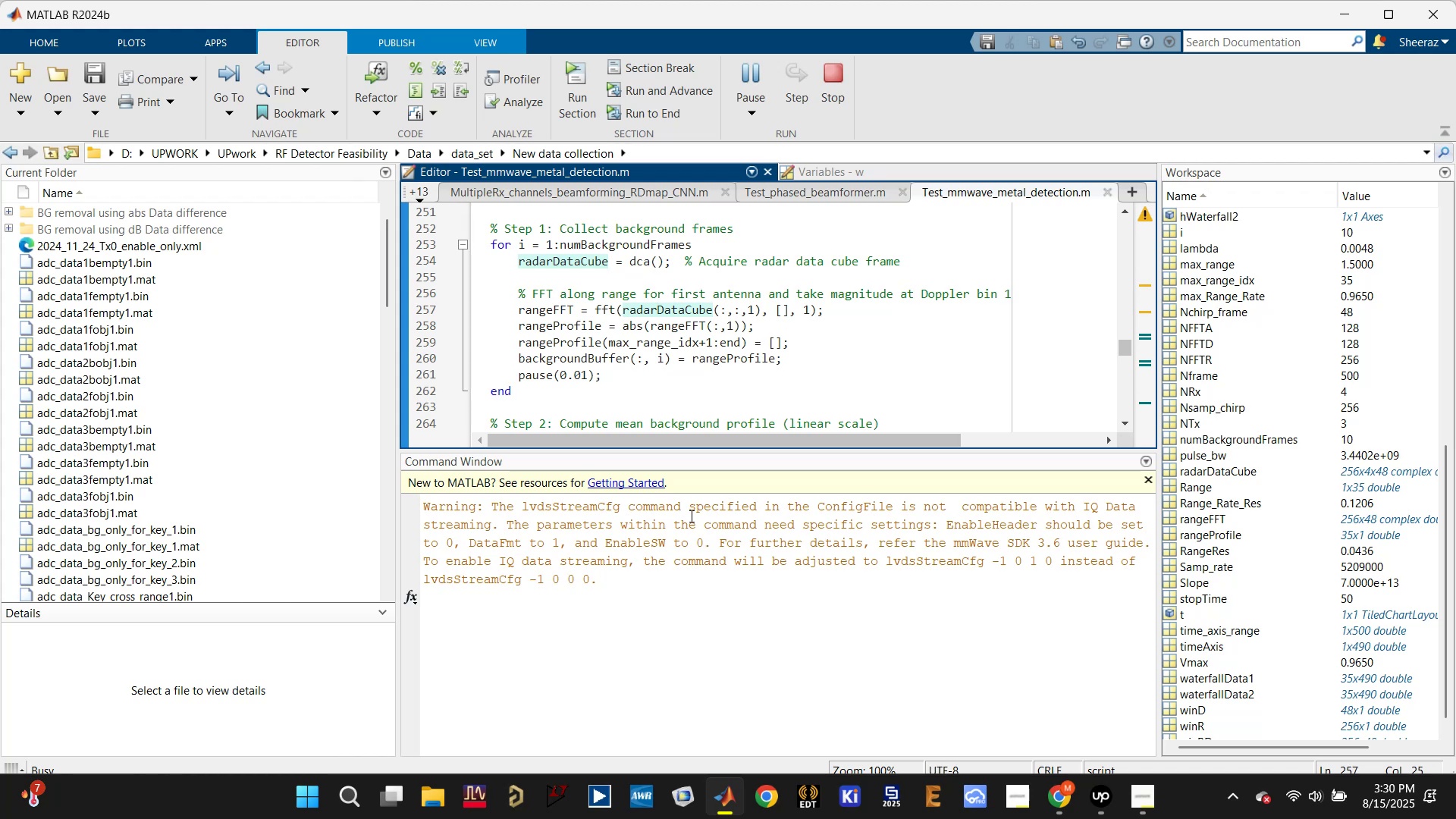 
wait(16.35)
 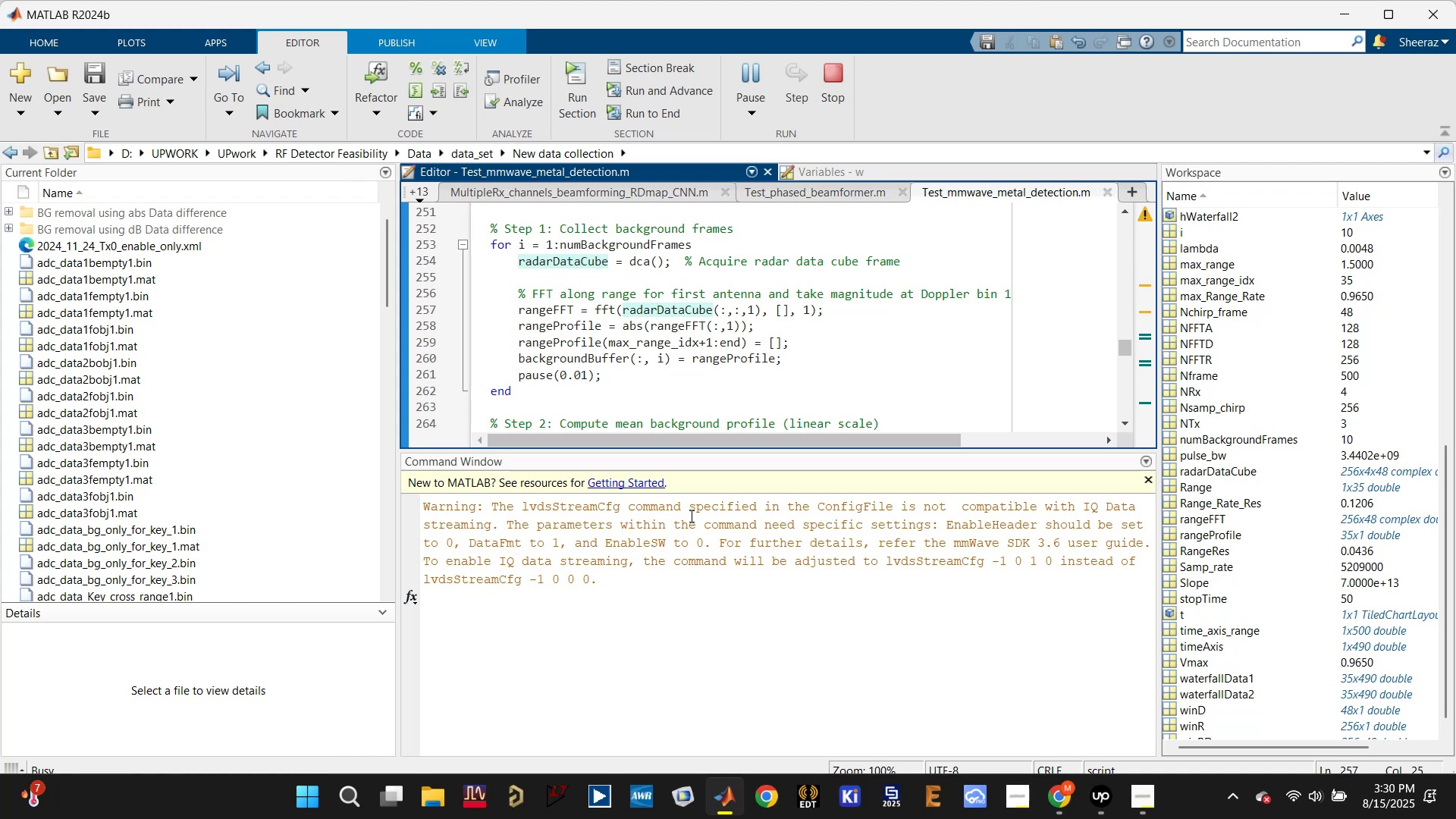 
left_click([981, 131])
 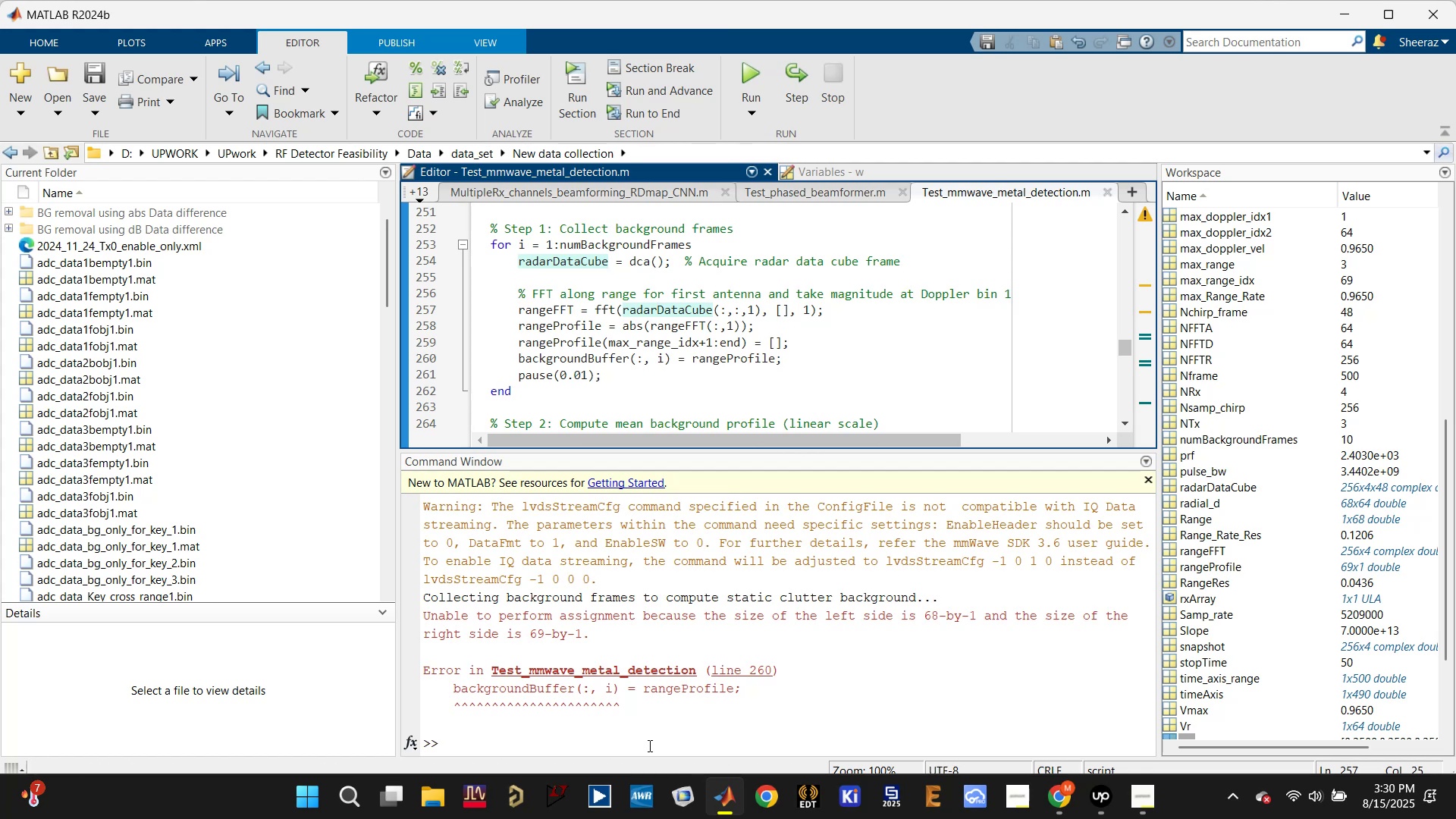 
left_click([643, 754])
 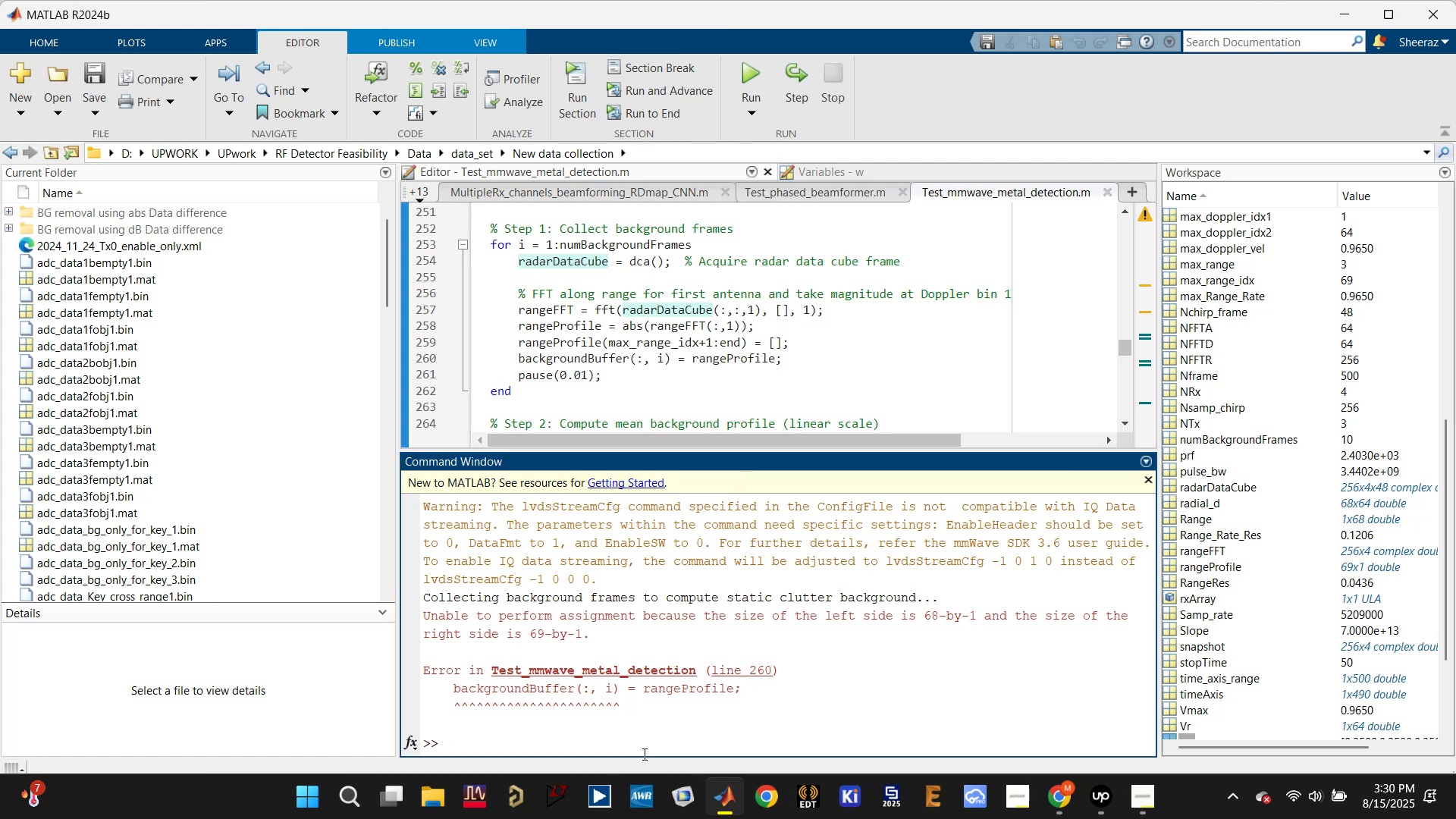 
type(dca.release;)
 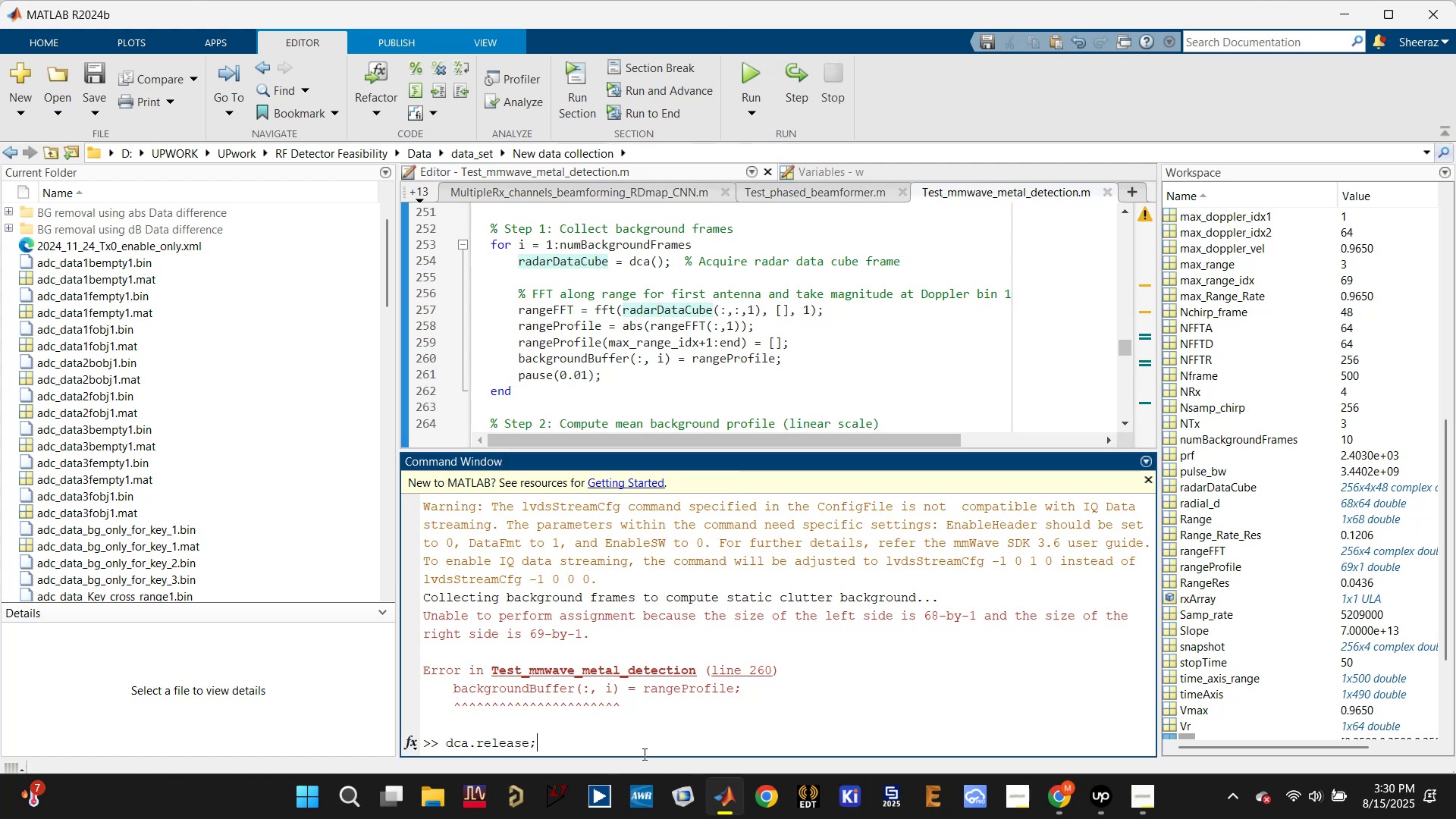 
key(Enter)
 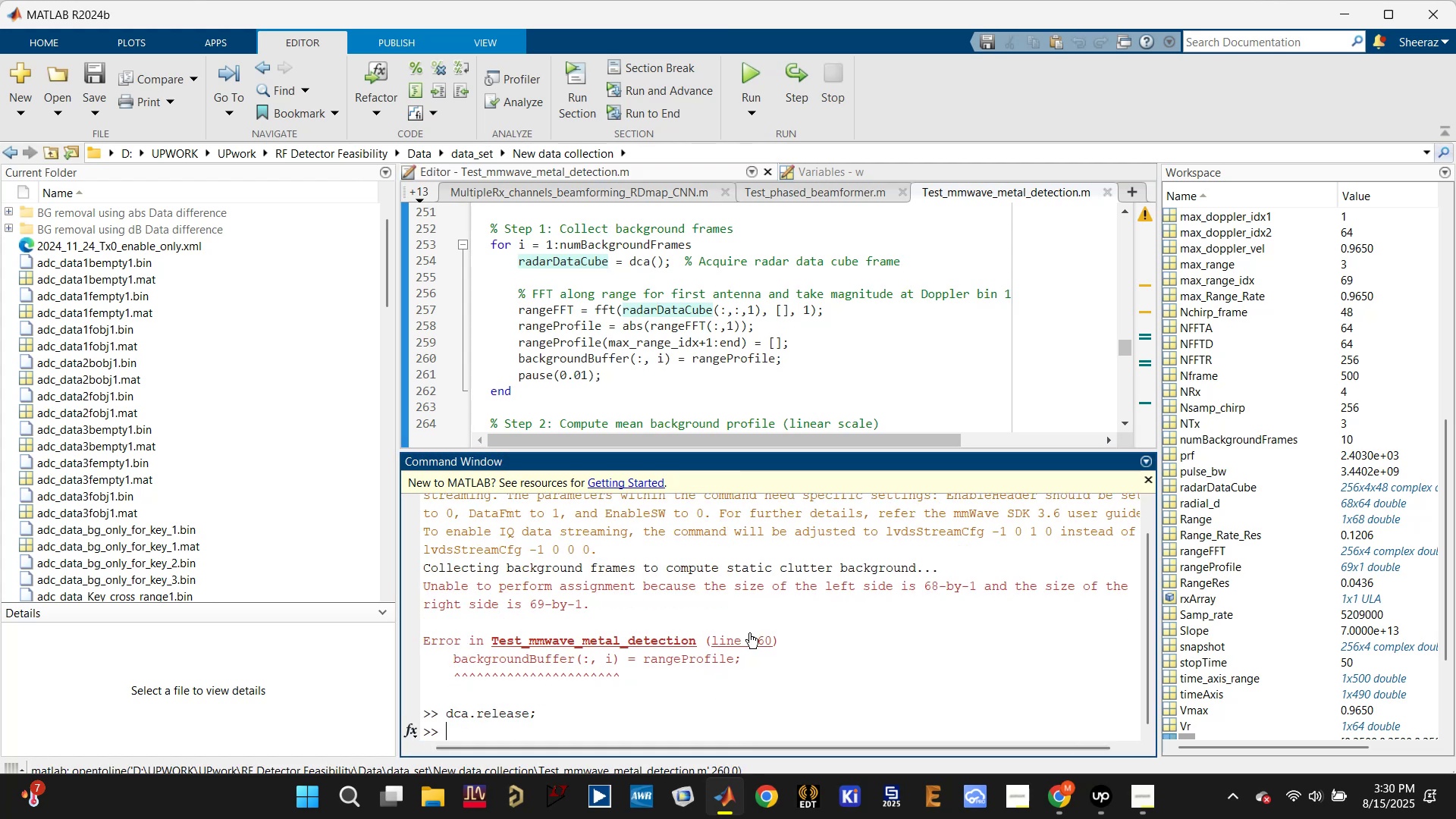 
left_click([752, 640])
 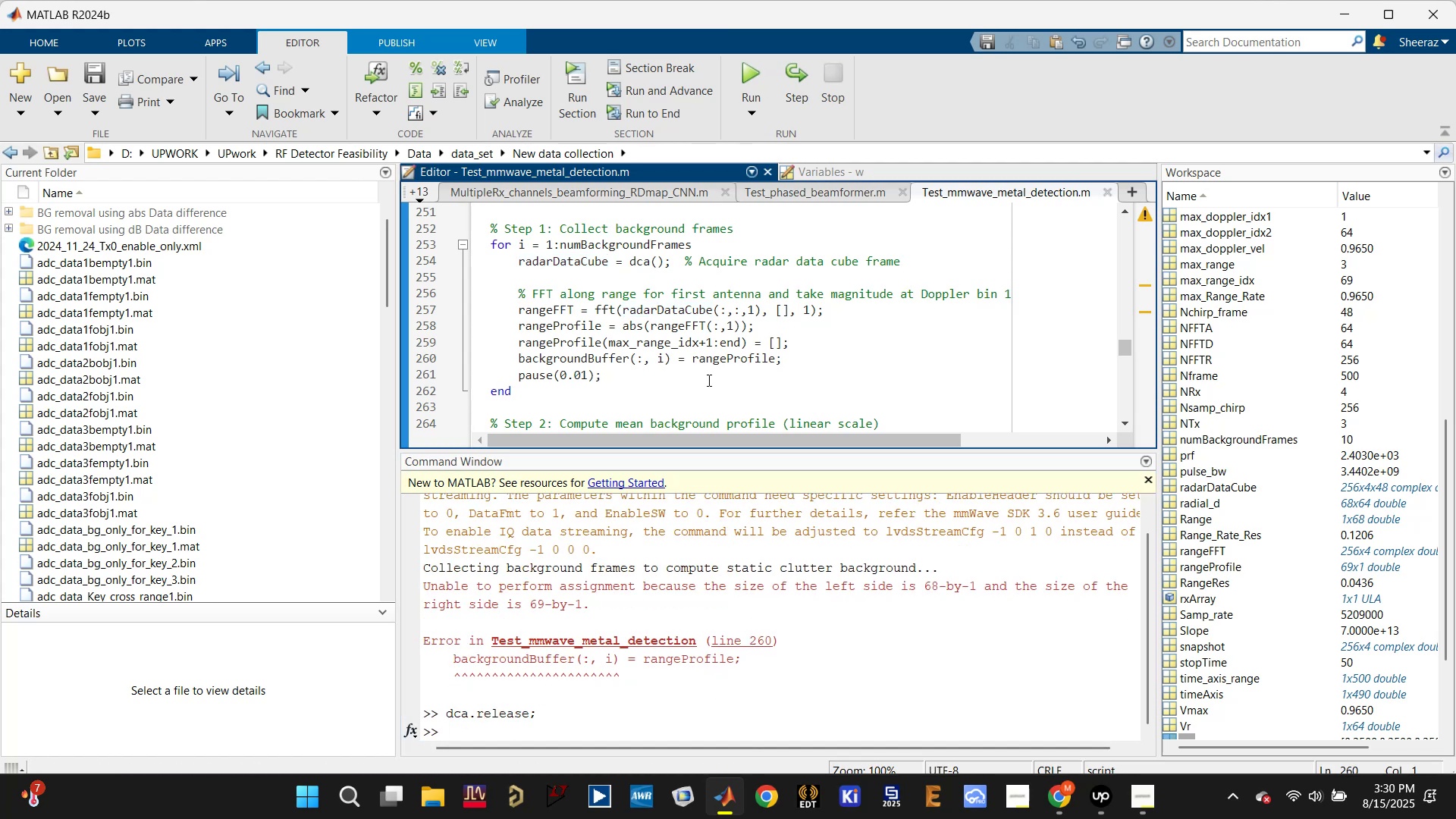 
left_click([615, 351])
 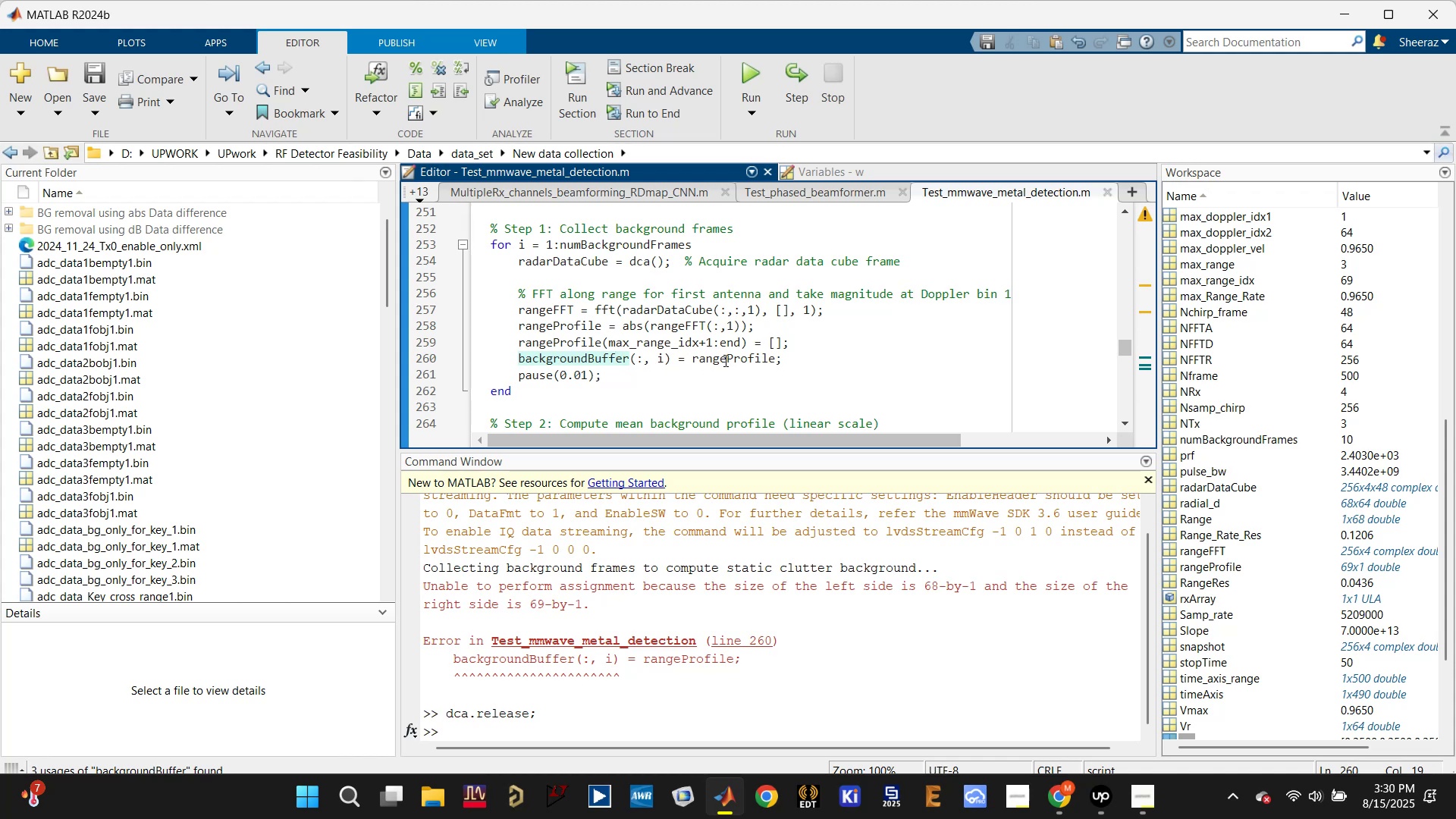 
left_click([742, 358])
 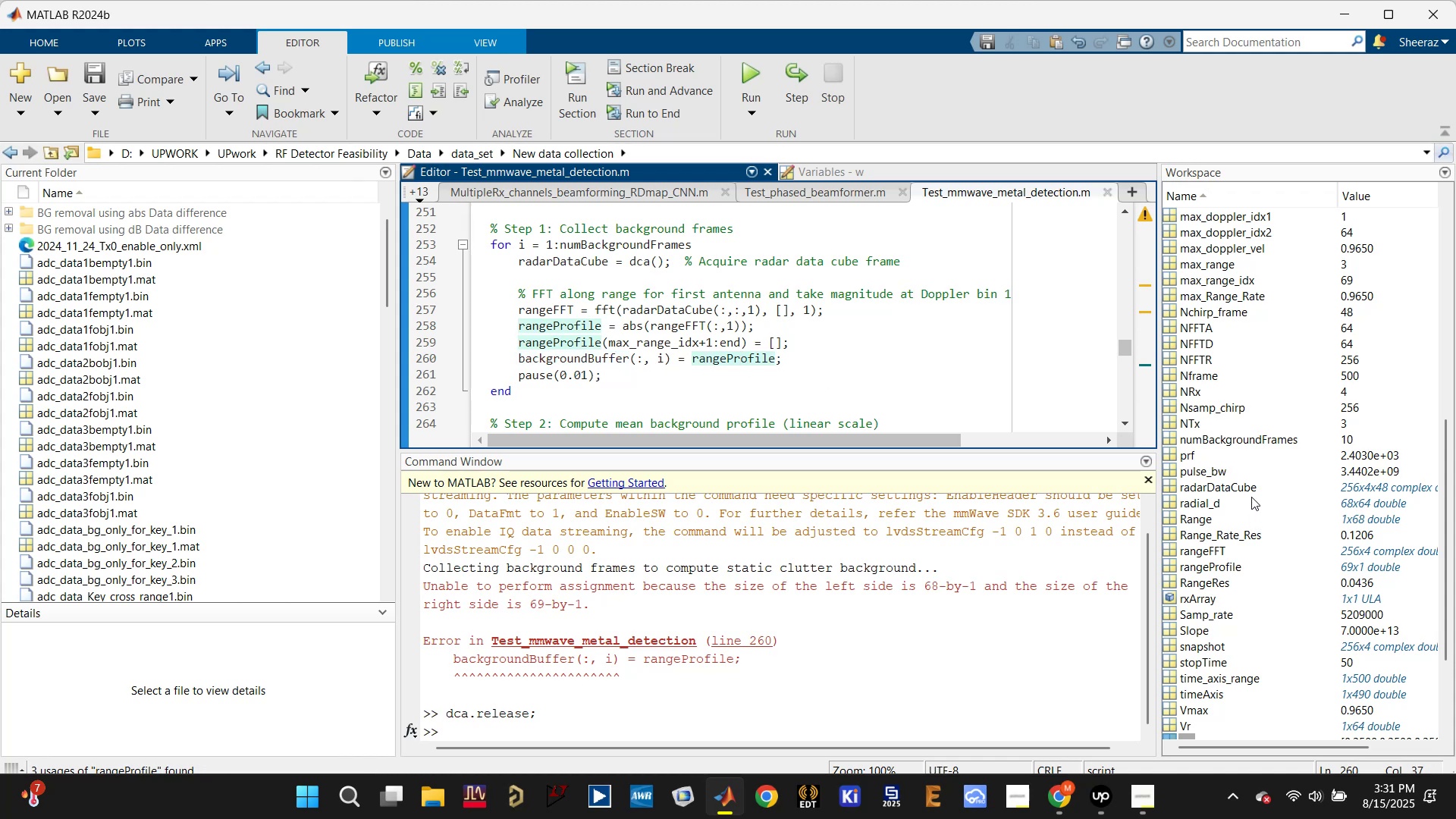 
mouse_move([1227, 500])
 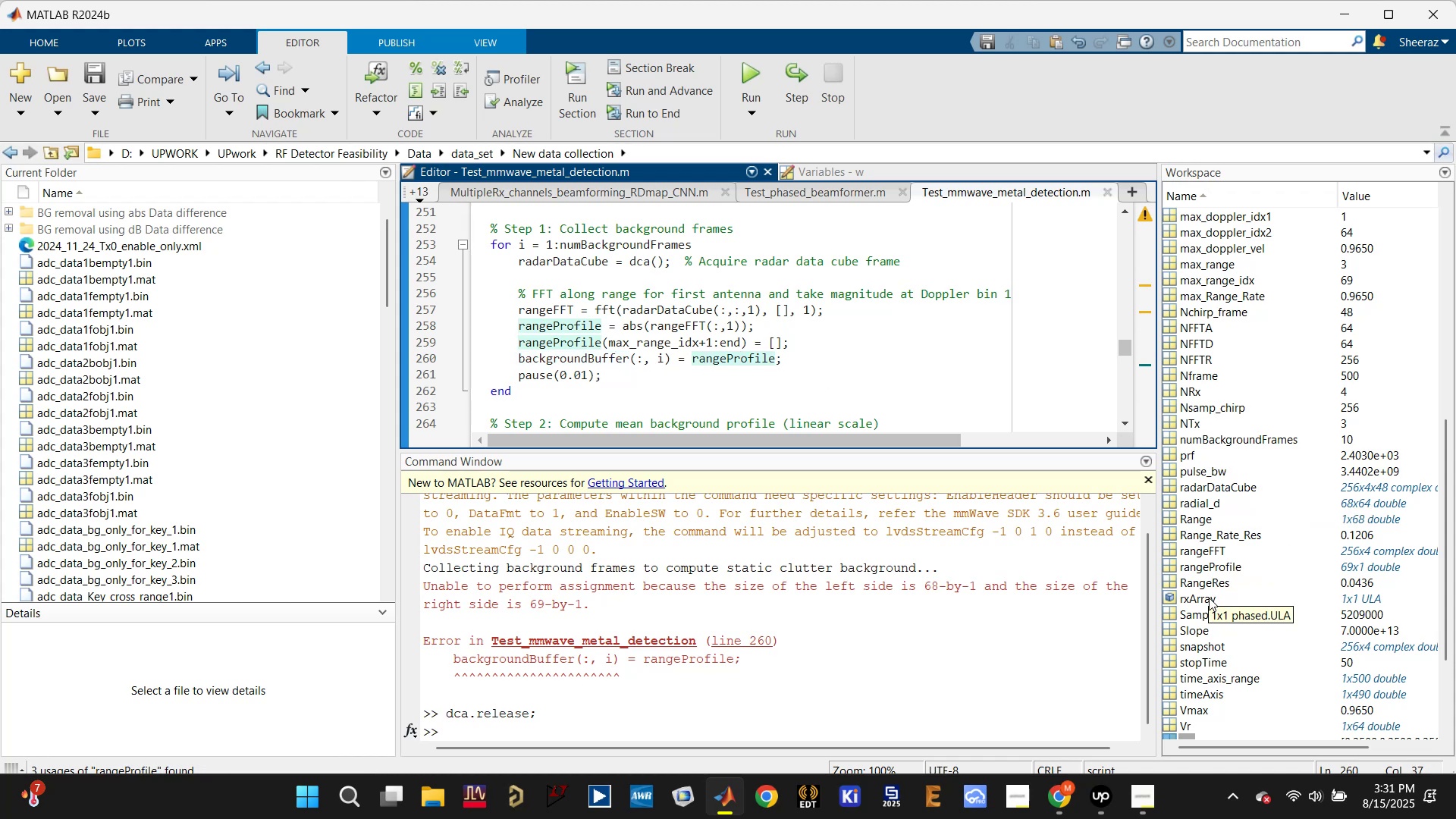 
scroll: coordinate [1210, 603], scroll_direction: down, amount: 5.0
 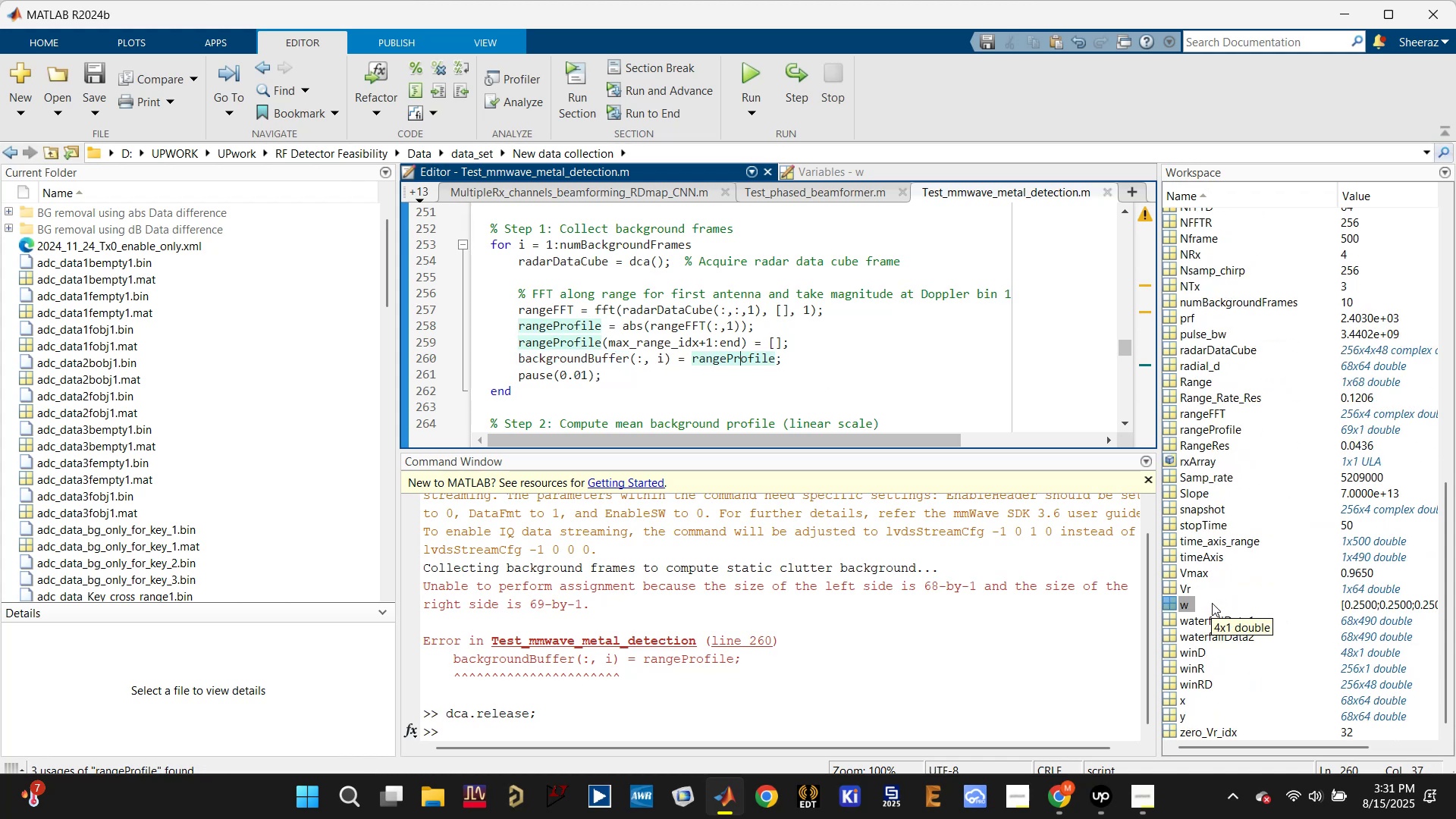 
scroll: coordinate [1216, 595], scroll_direction: up, amount: 12.0
 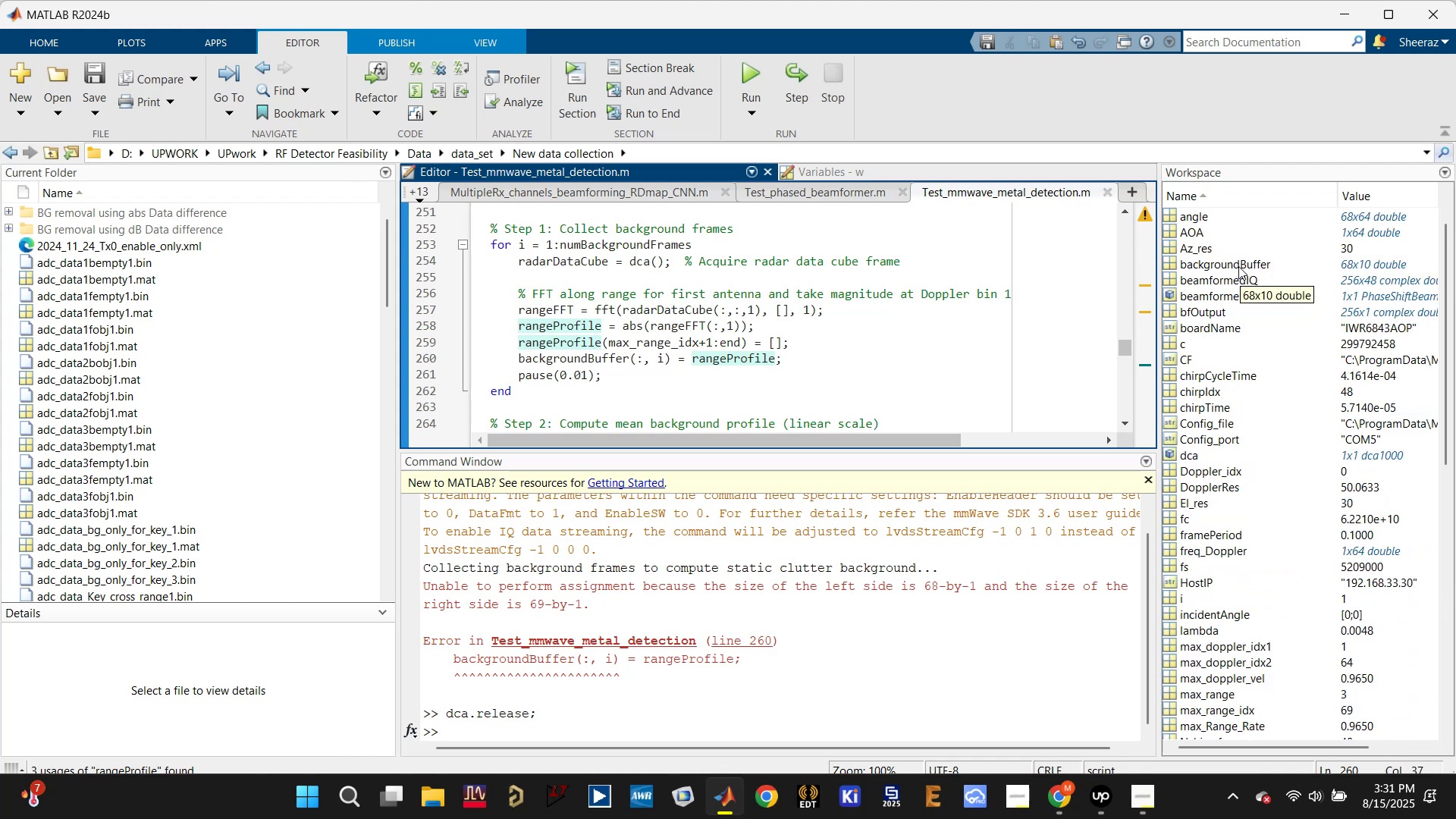 
left_click([1238, 266])
 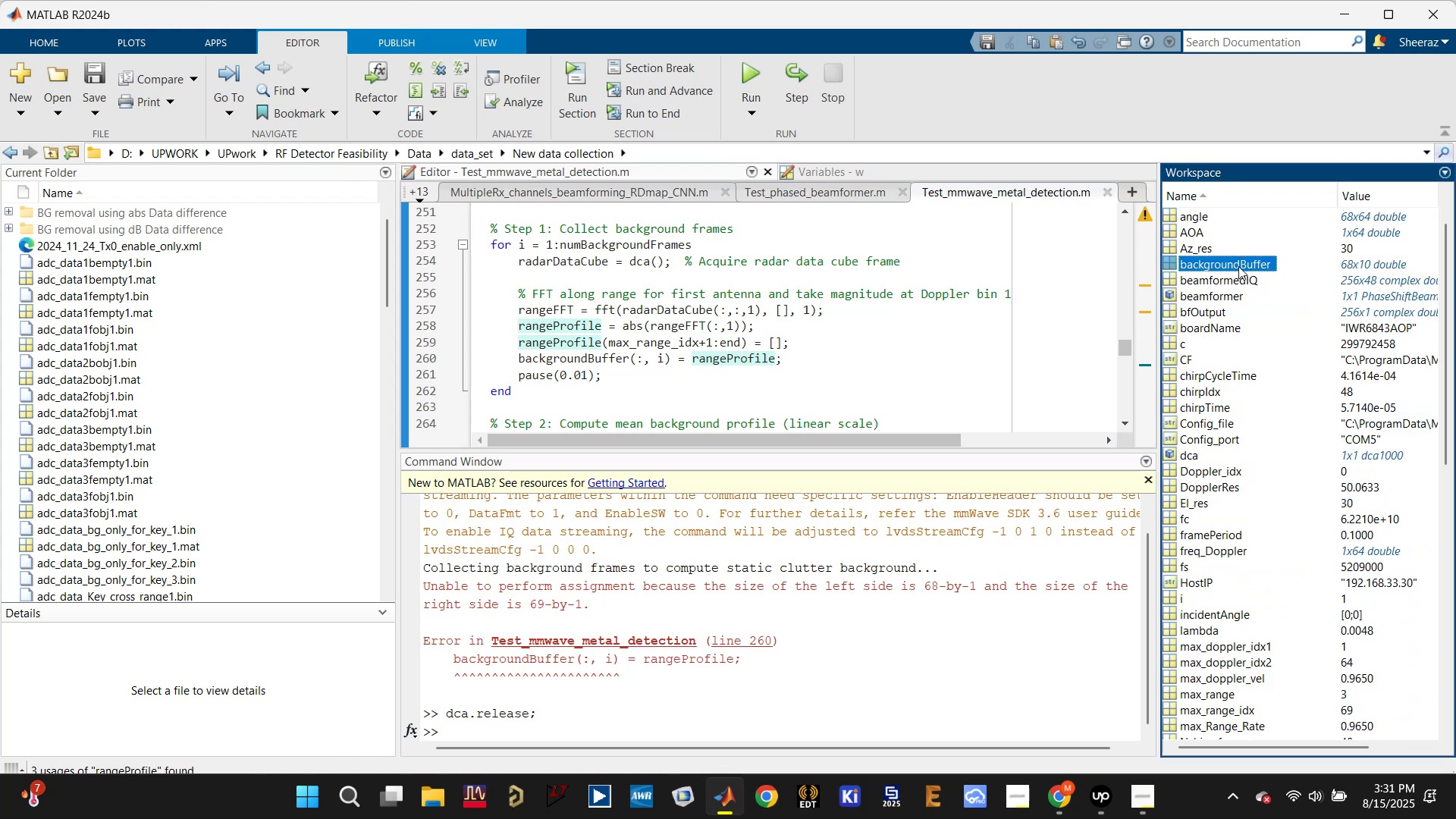 
scroll: coordinate [1198, 474], scroll_direction: down, amount: 12.0
 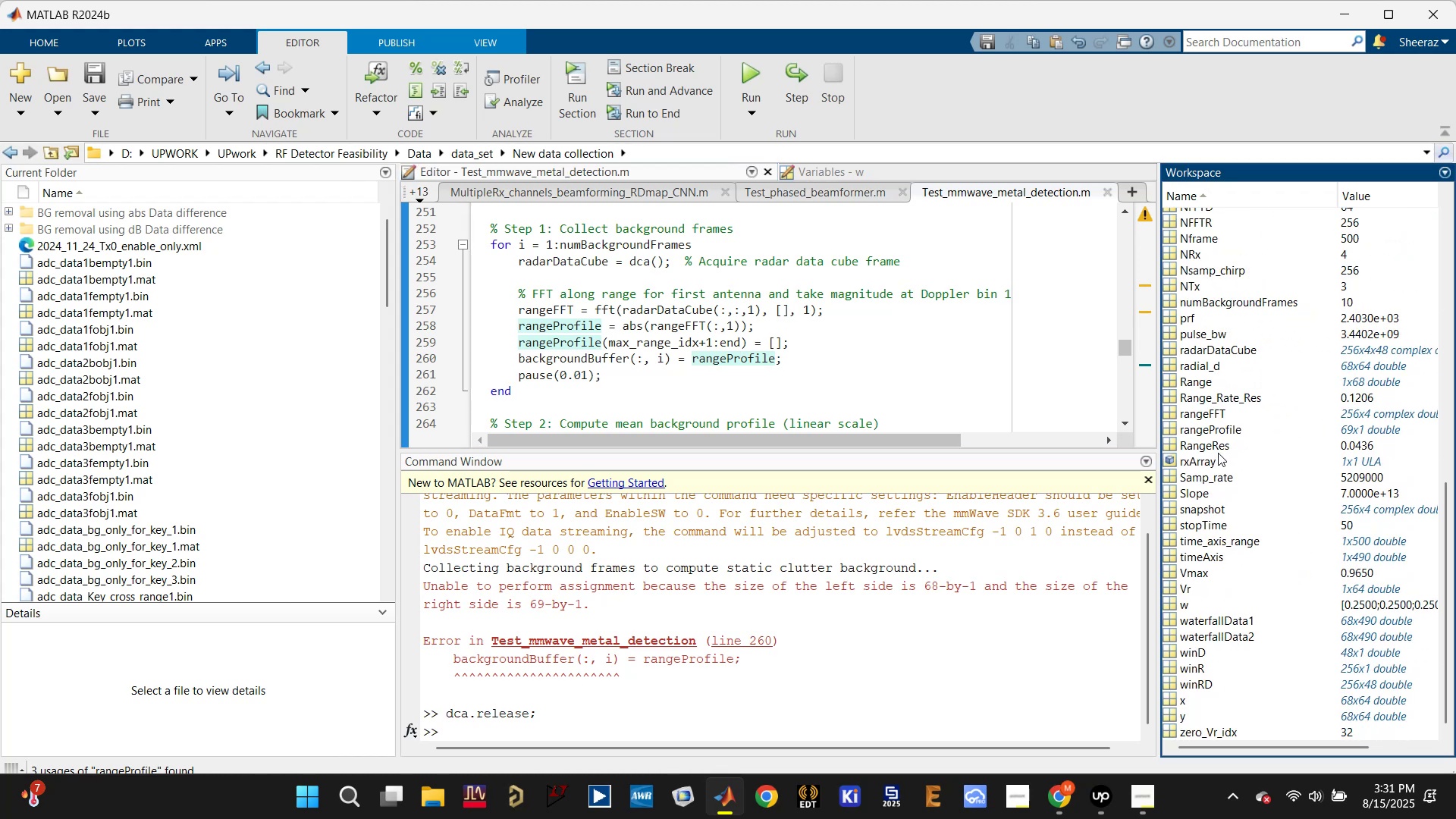 
left_click([1232, 429])
 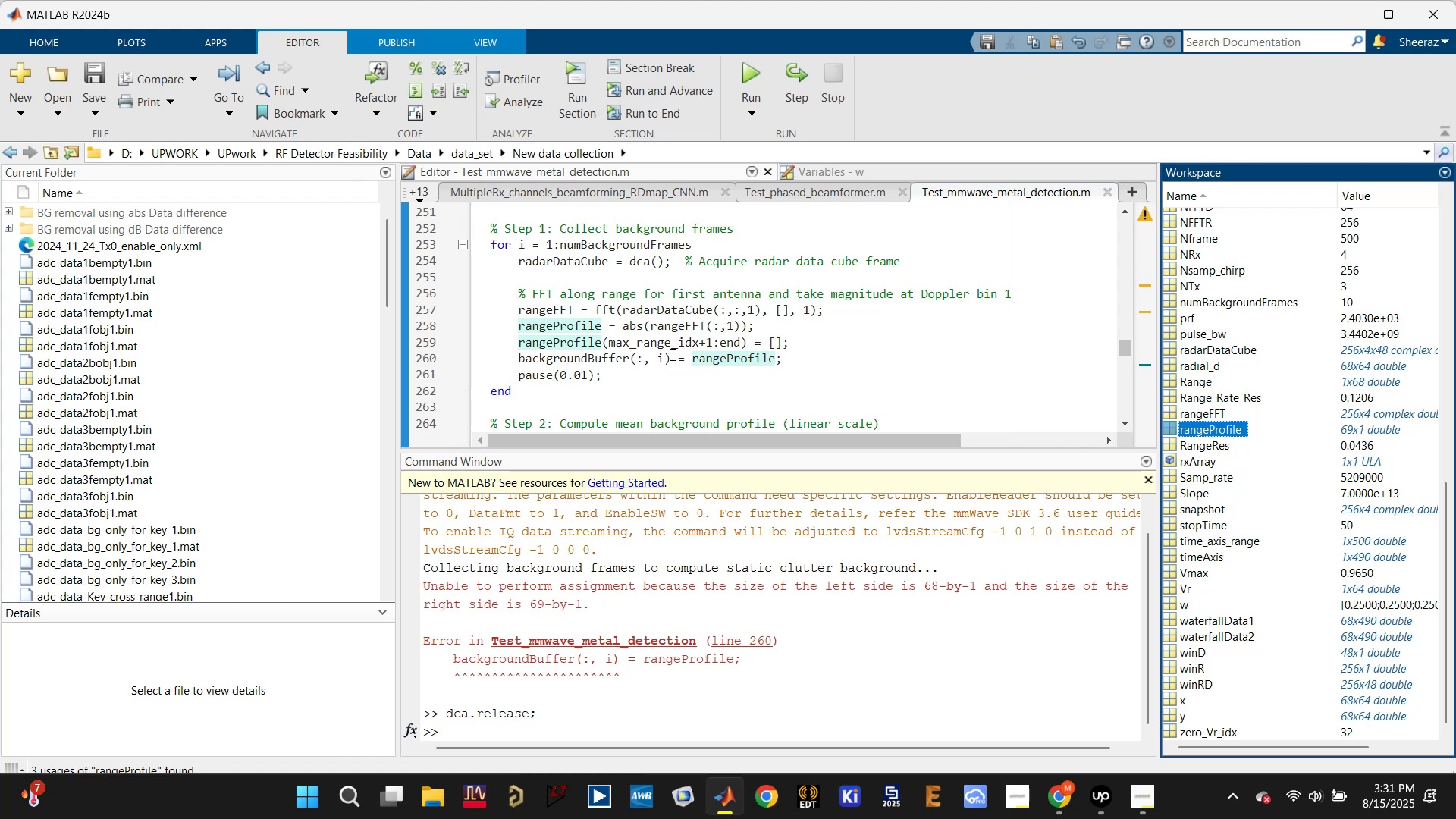 
left_click([712, 341])
 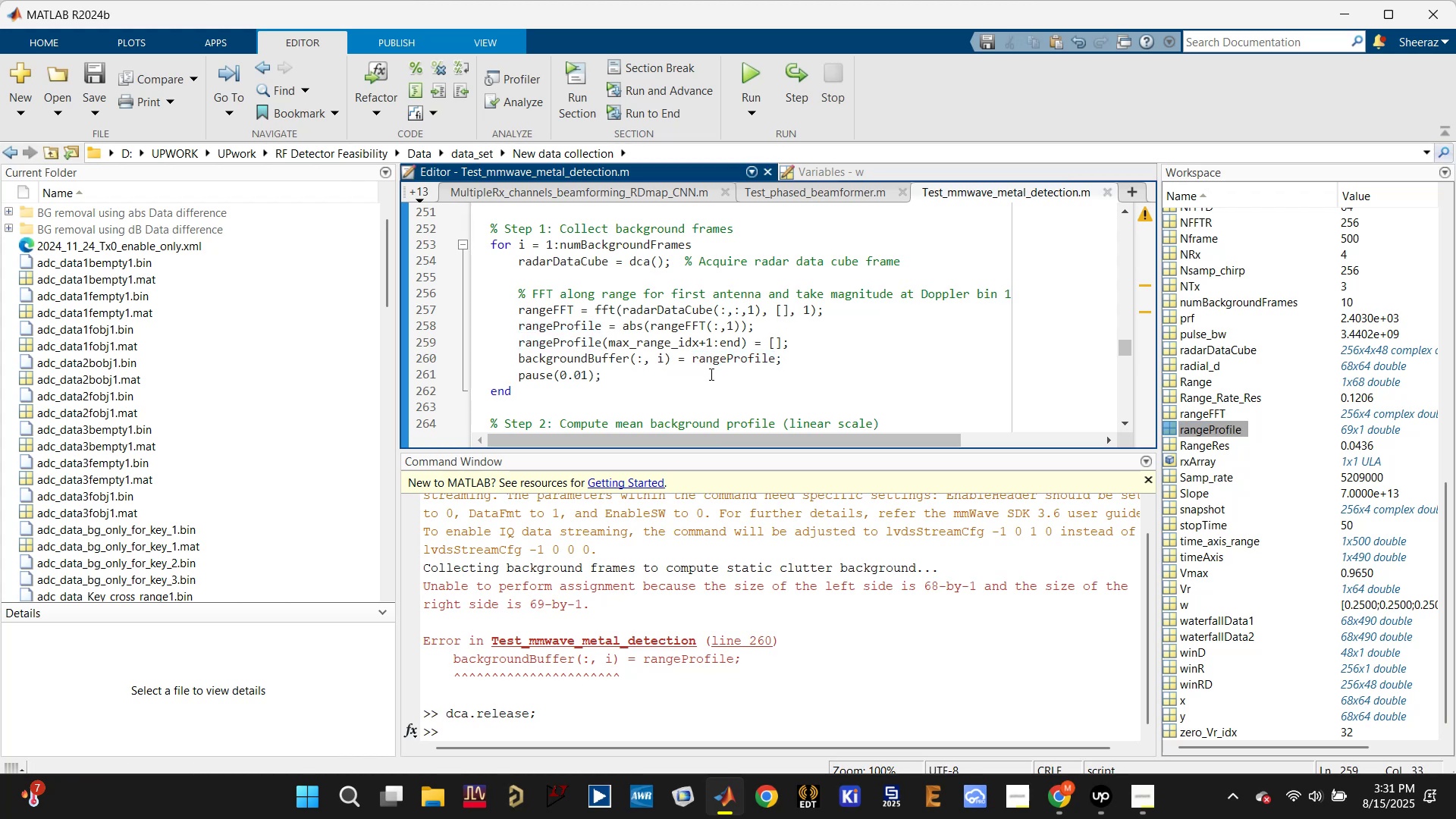 
key(Backspace)
 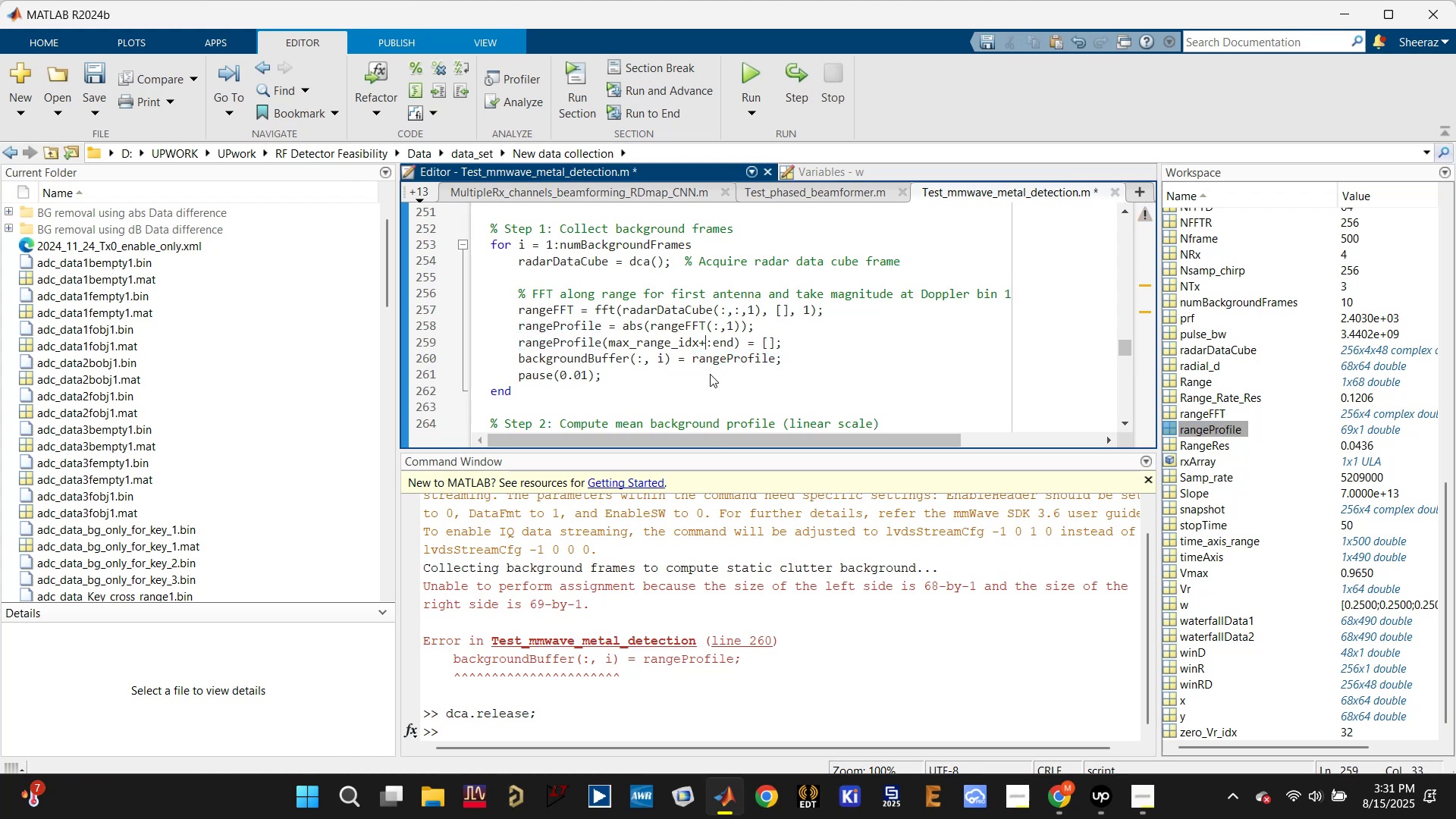 
key(Backspace)
 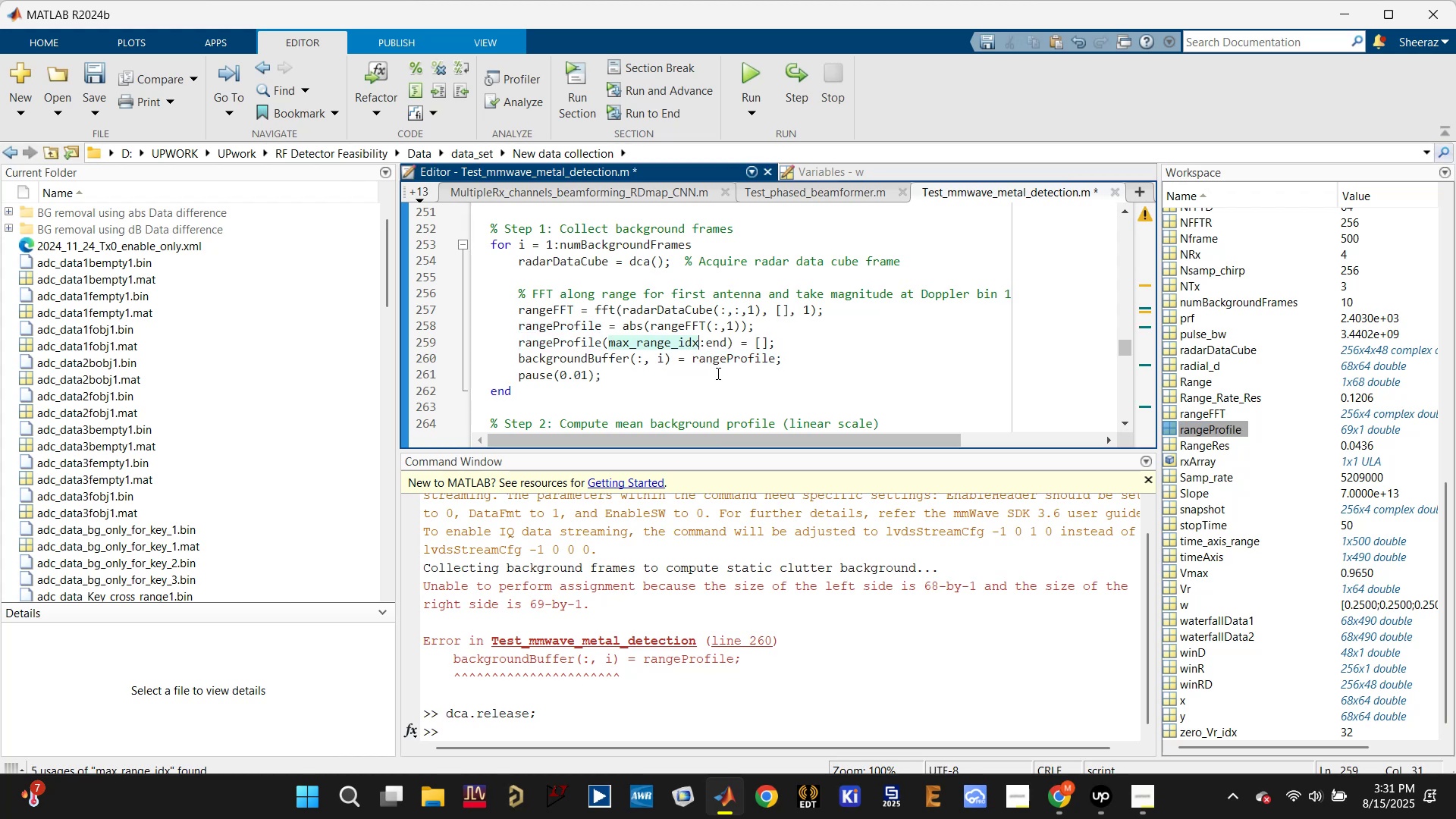 
left_click([716, 375])
 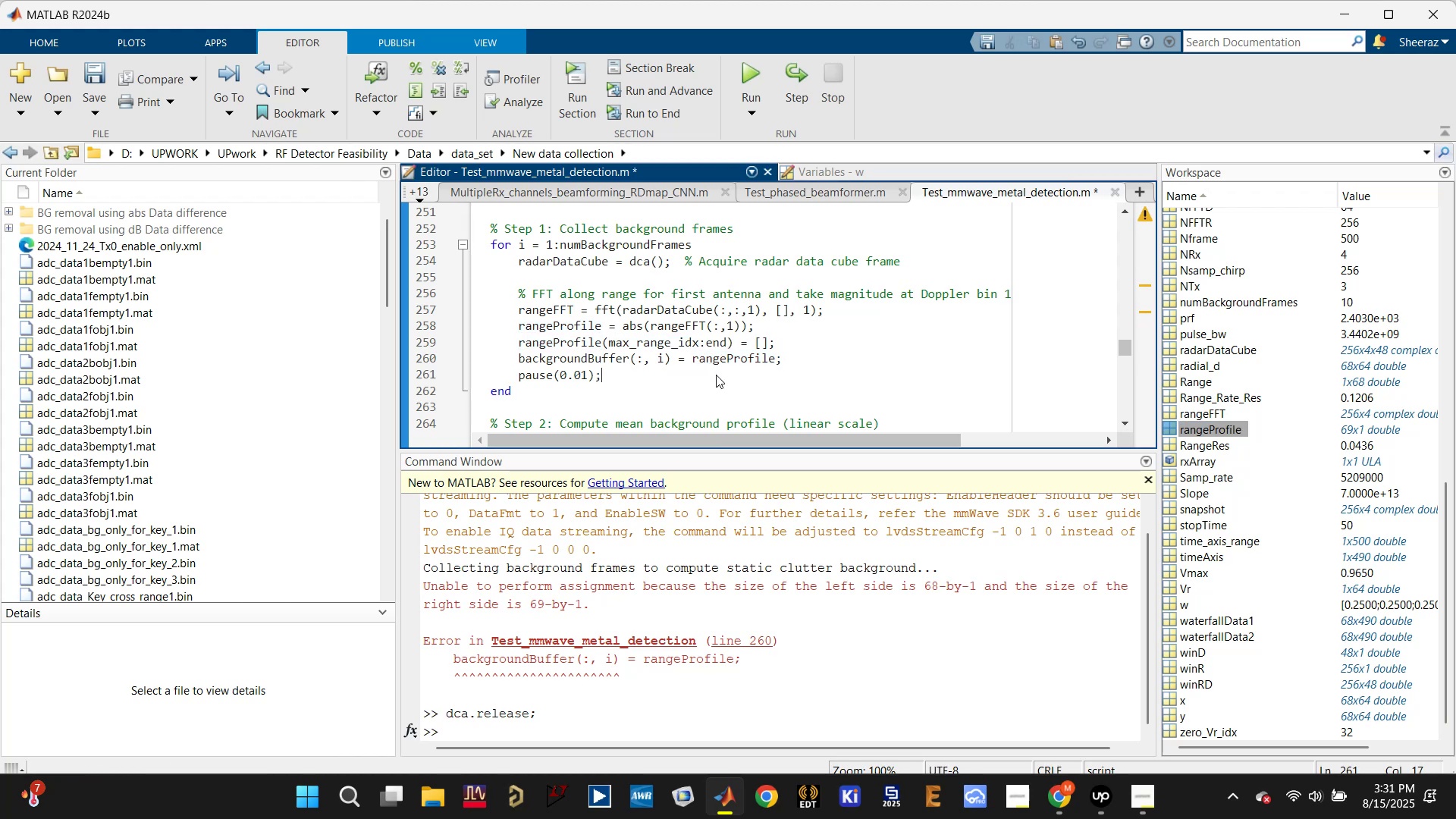 
key(Control+S)
 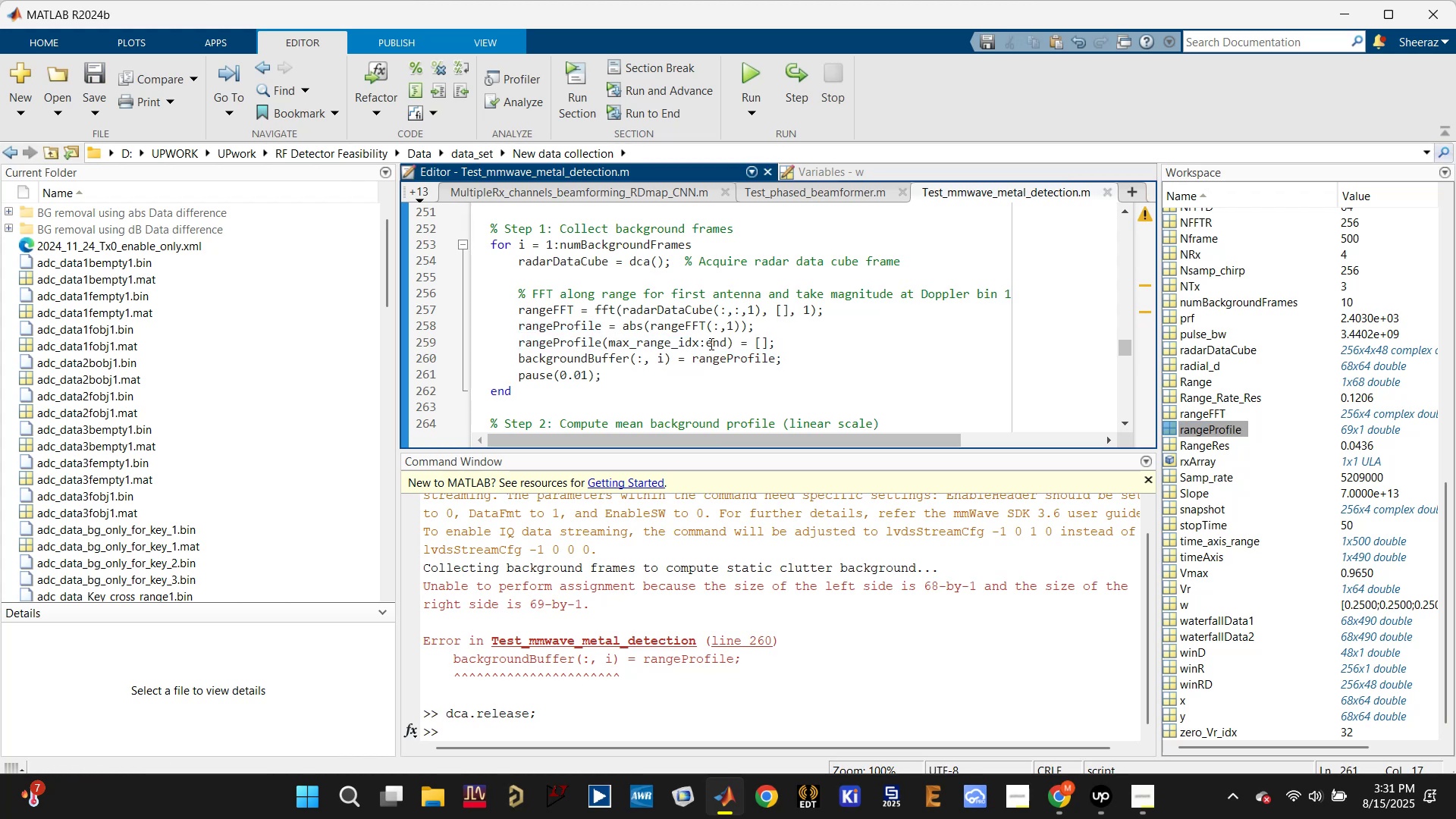 
double_click([710, 344])
 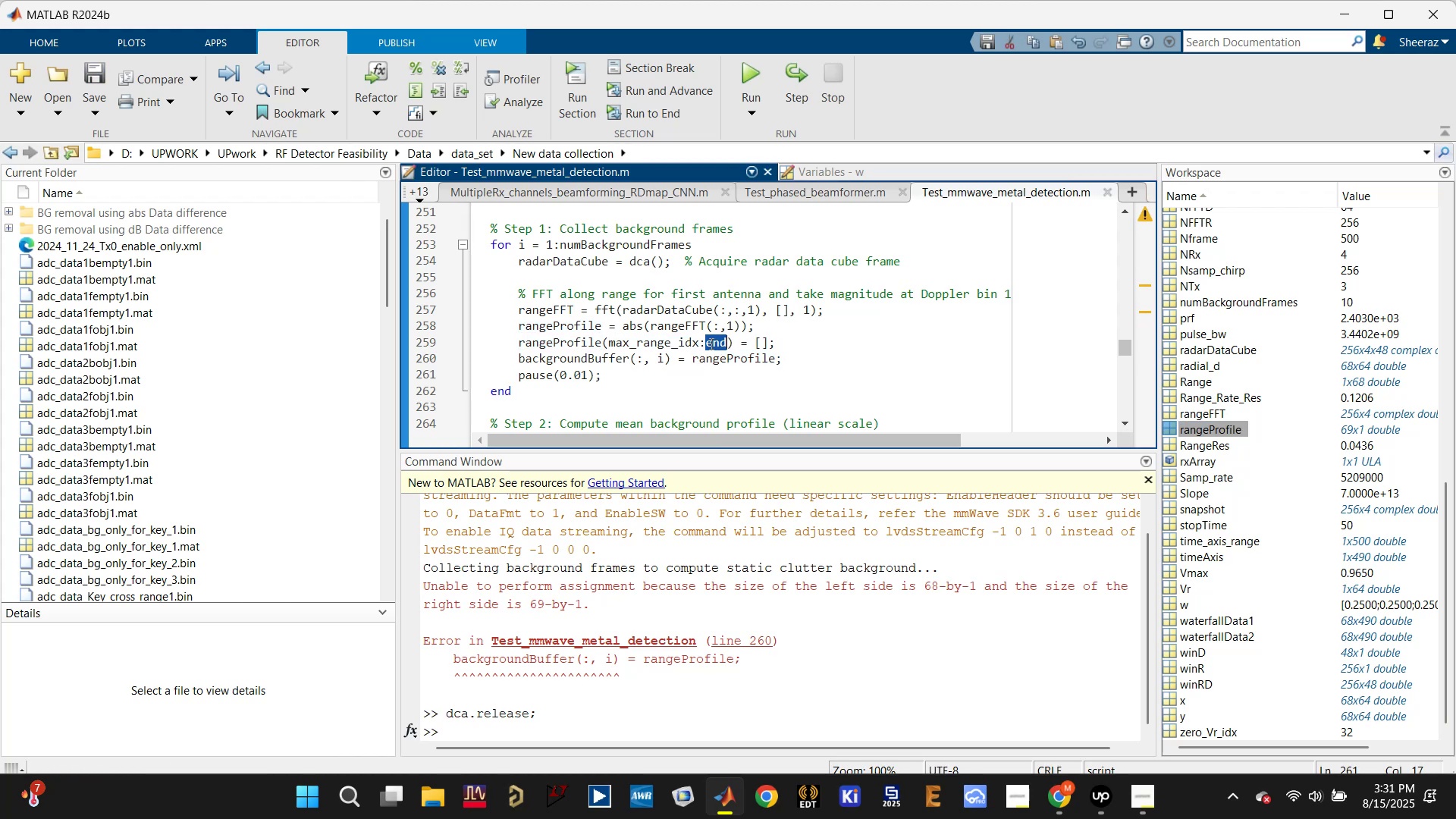 
triple_click([710, 344])
 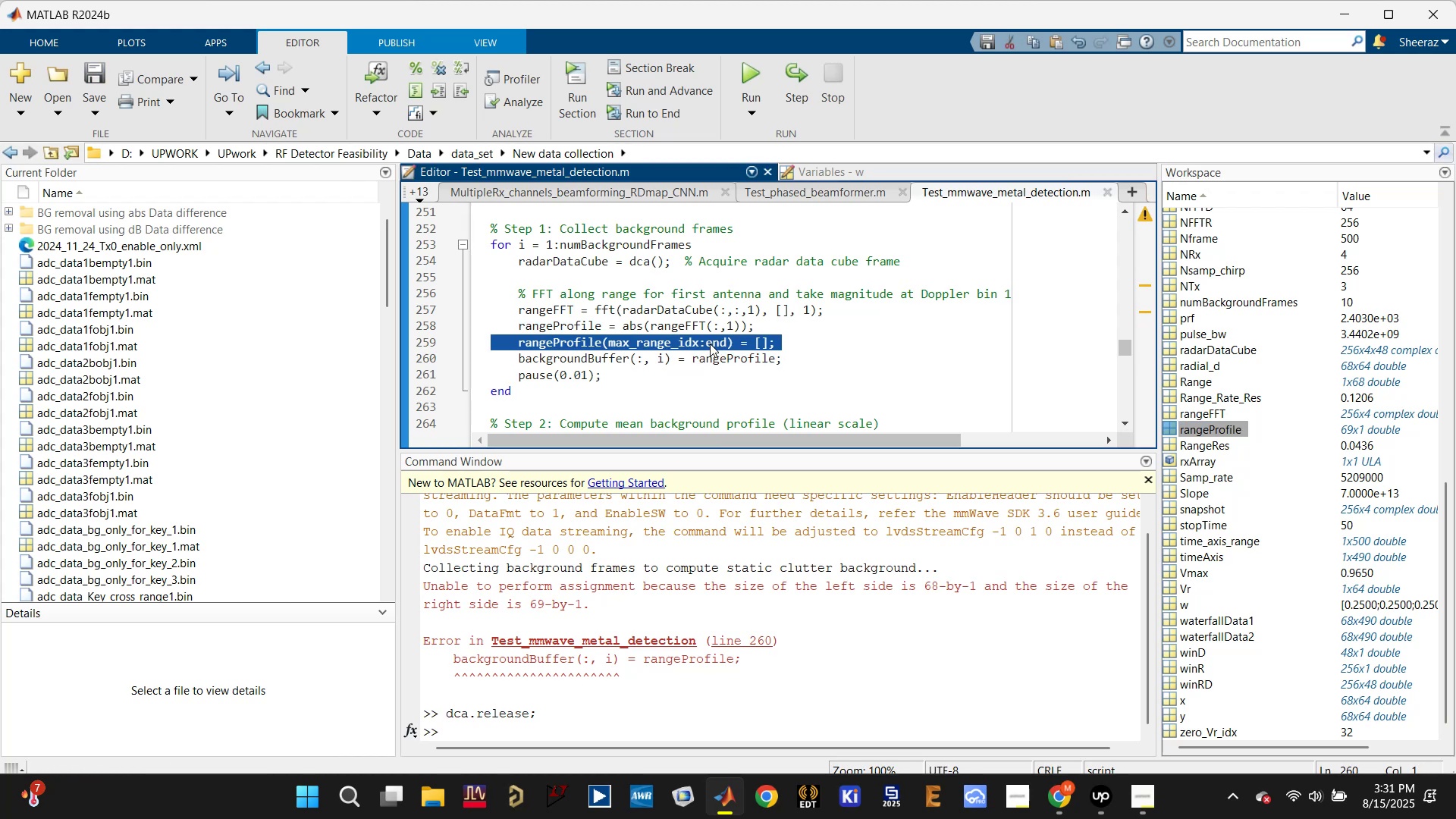 
key(F9)
 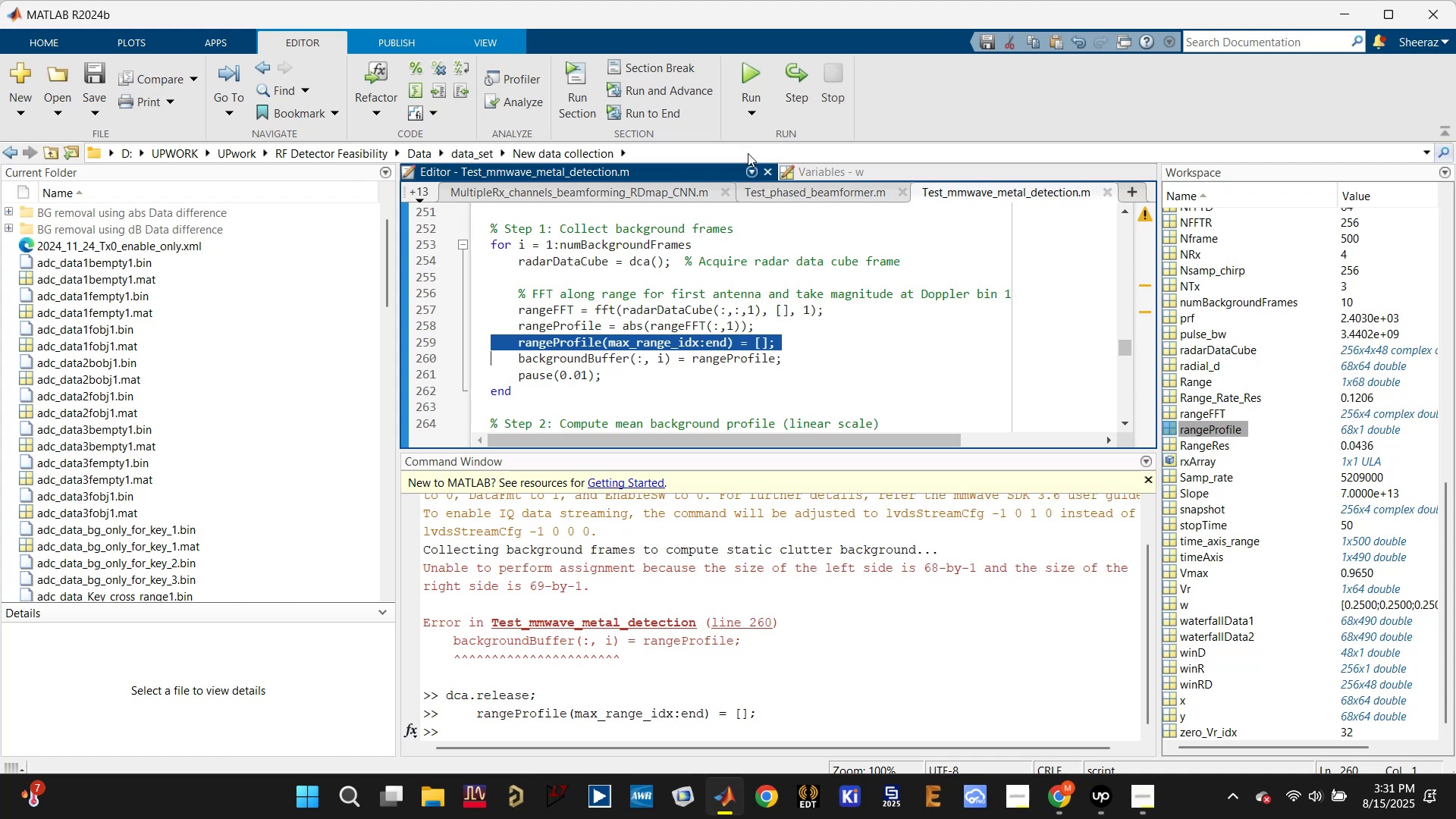 
left_click([758, 78])
 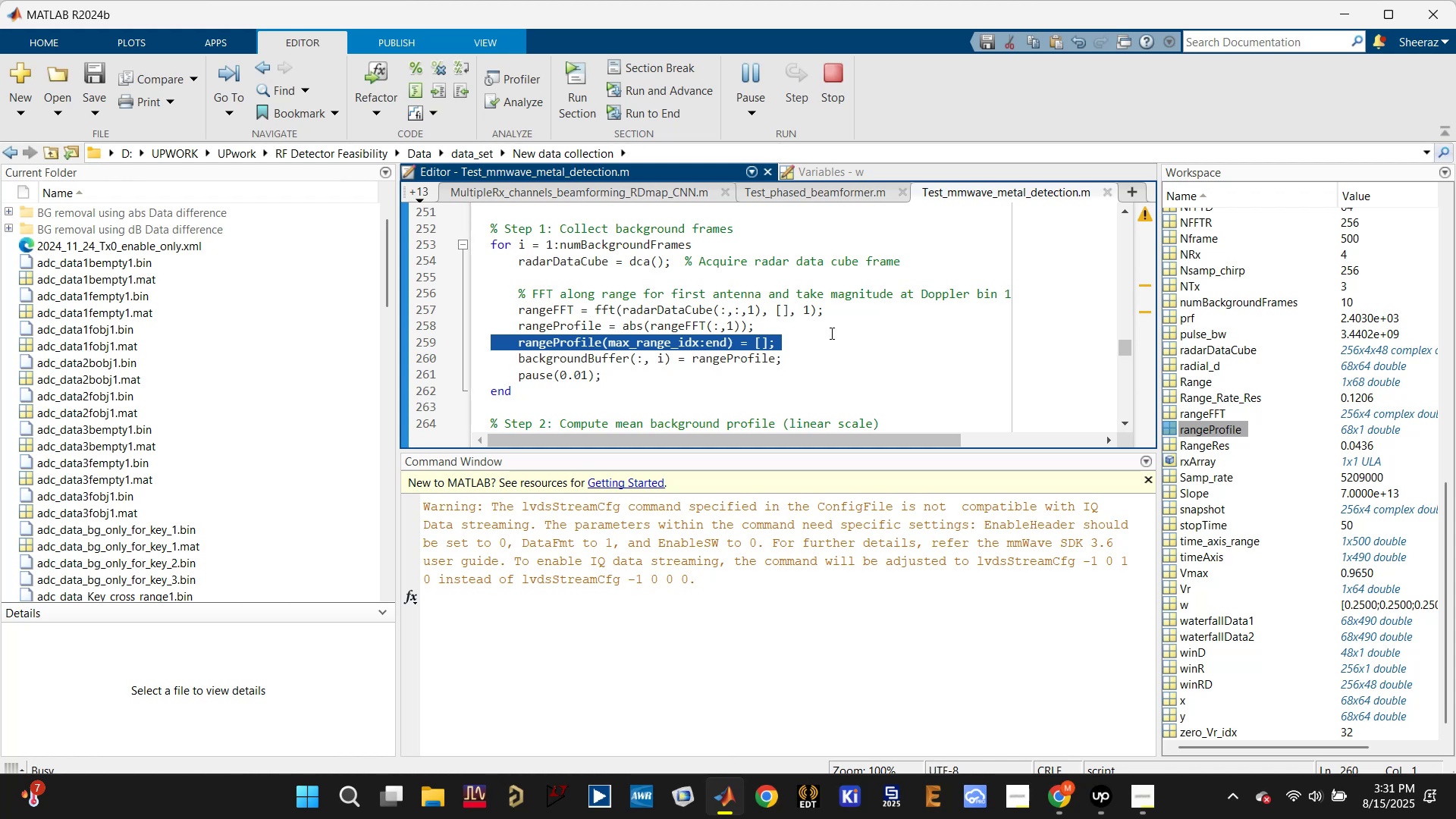 
wait(18.22)
 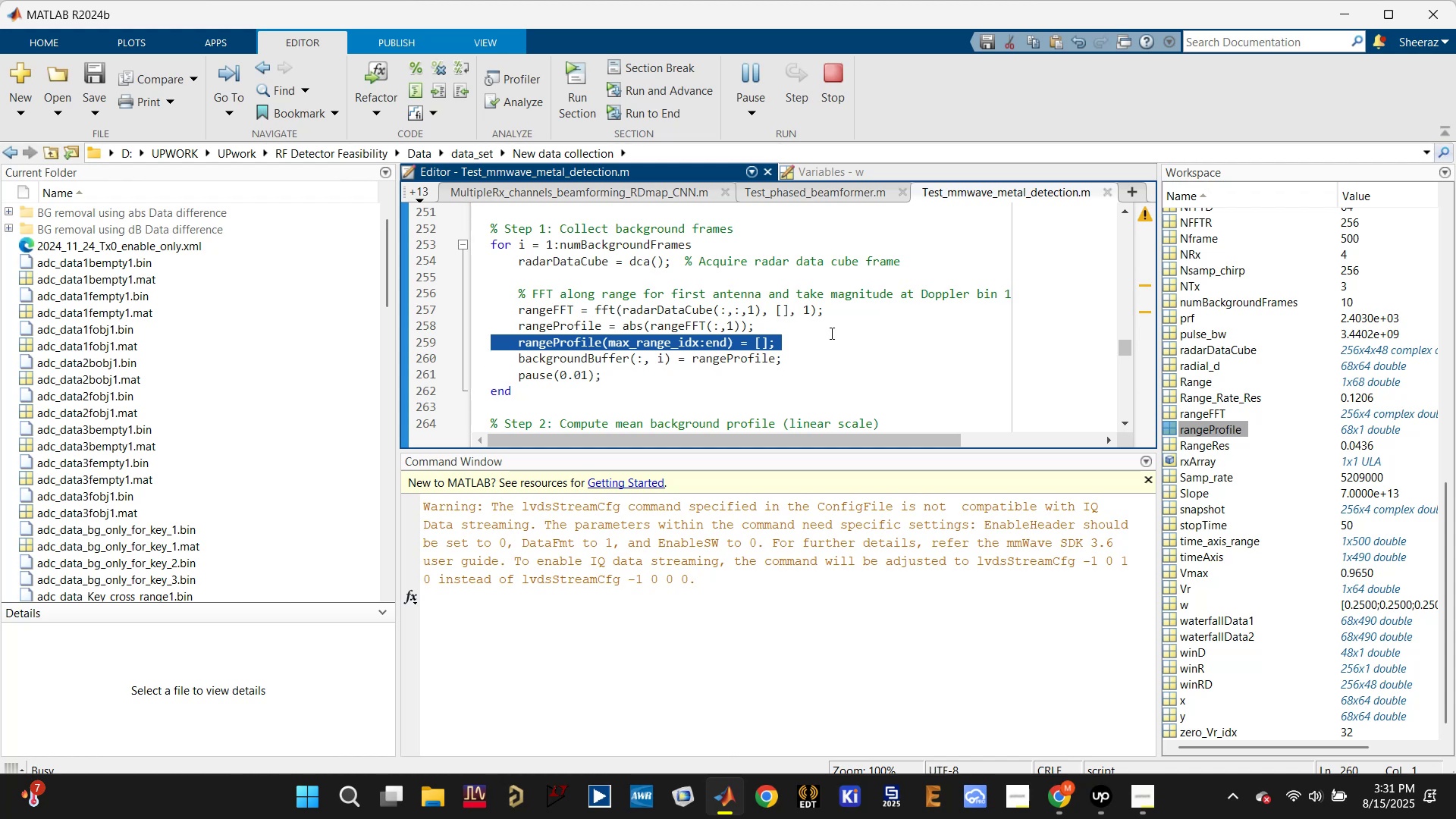 
left_click([1420, 6])
 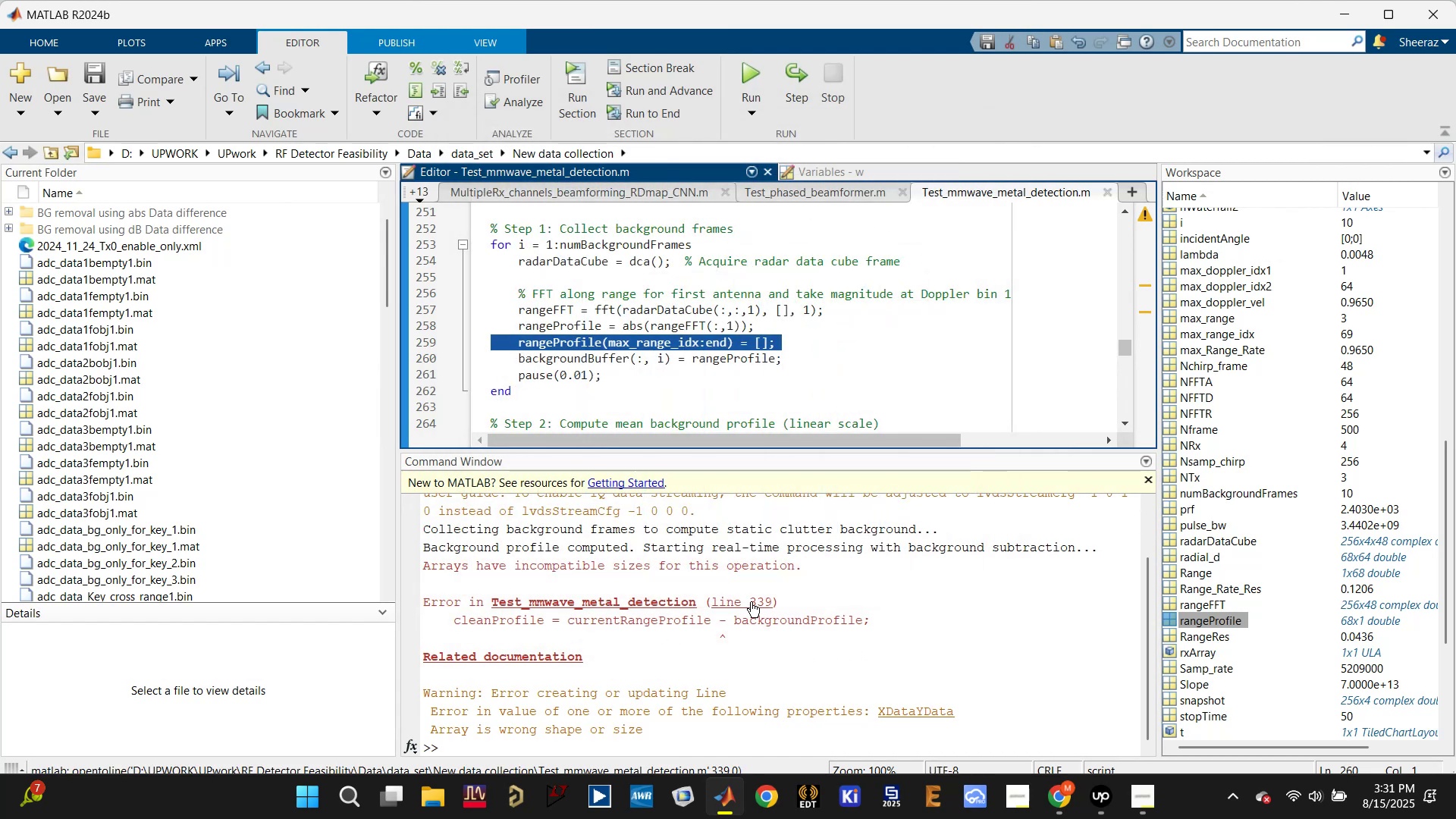 
wait(6.07)
 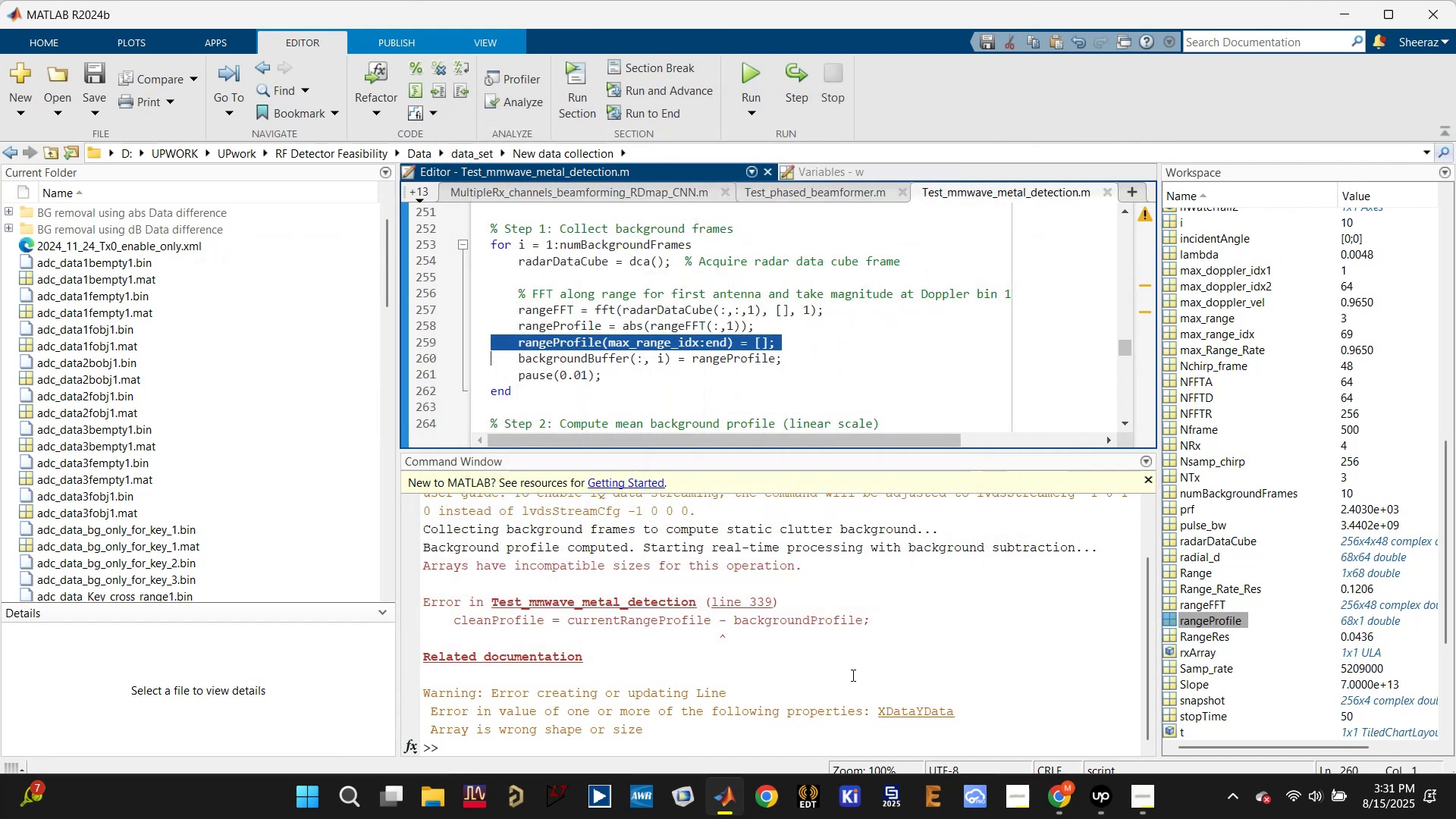 
left_click([756, 596])
 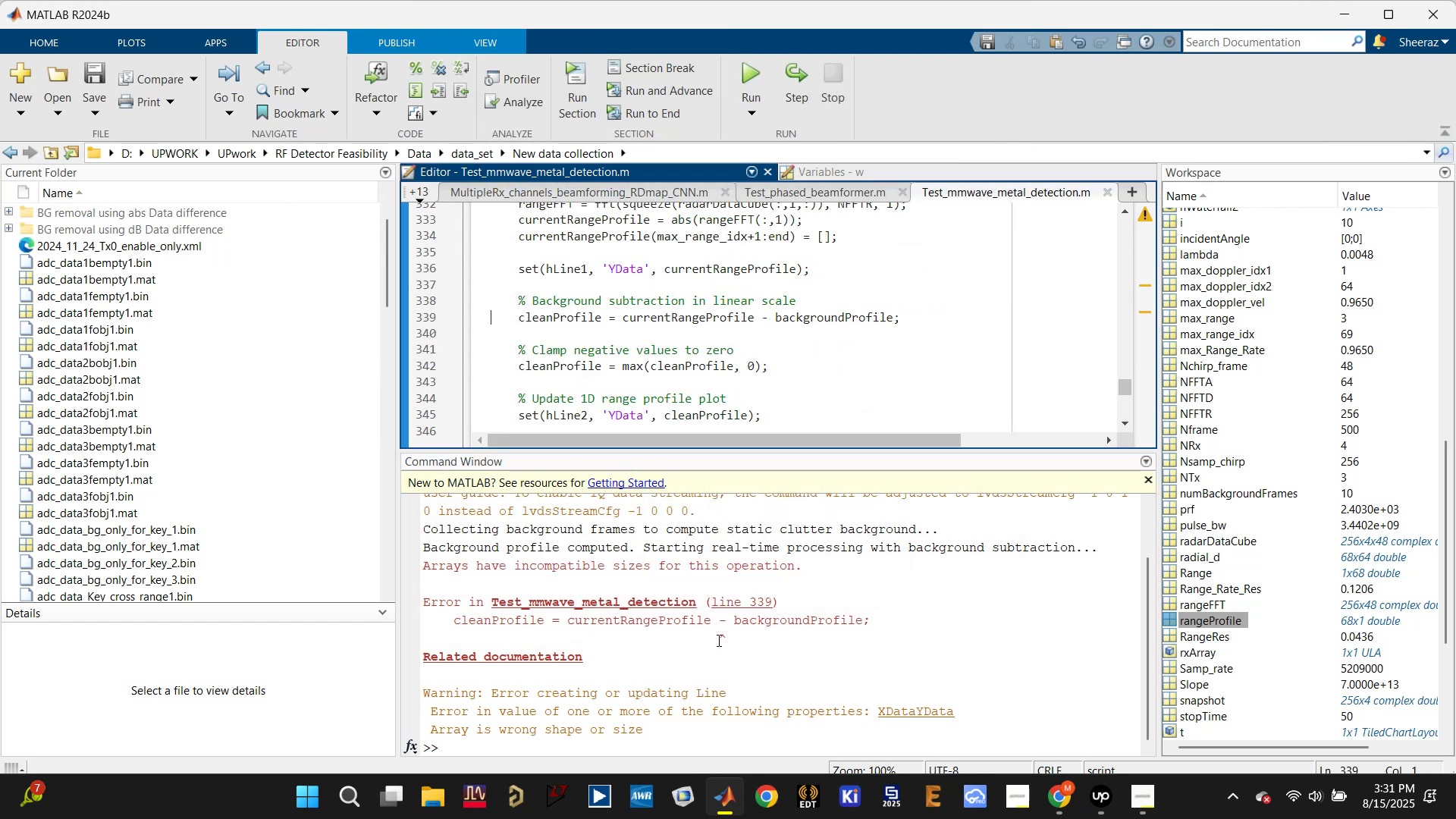 
scroll: coordinate [640, 707], scroll_direction: down, amount: 1.0
 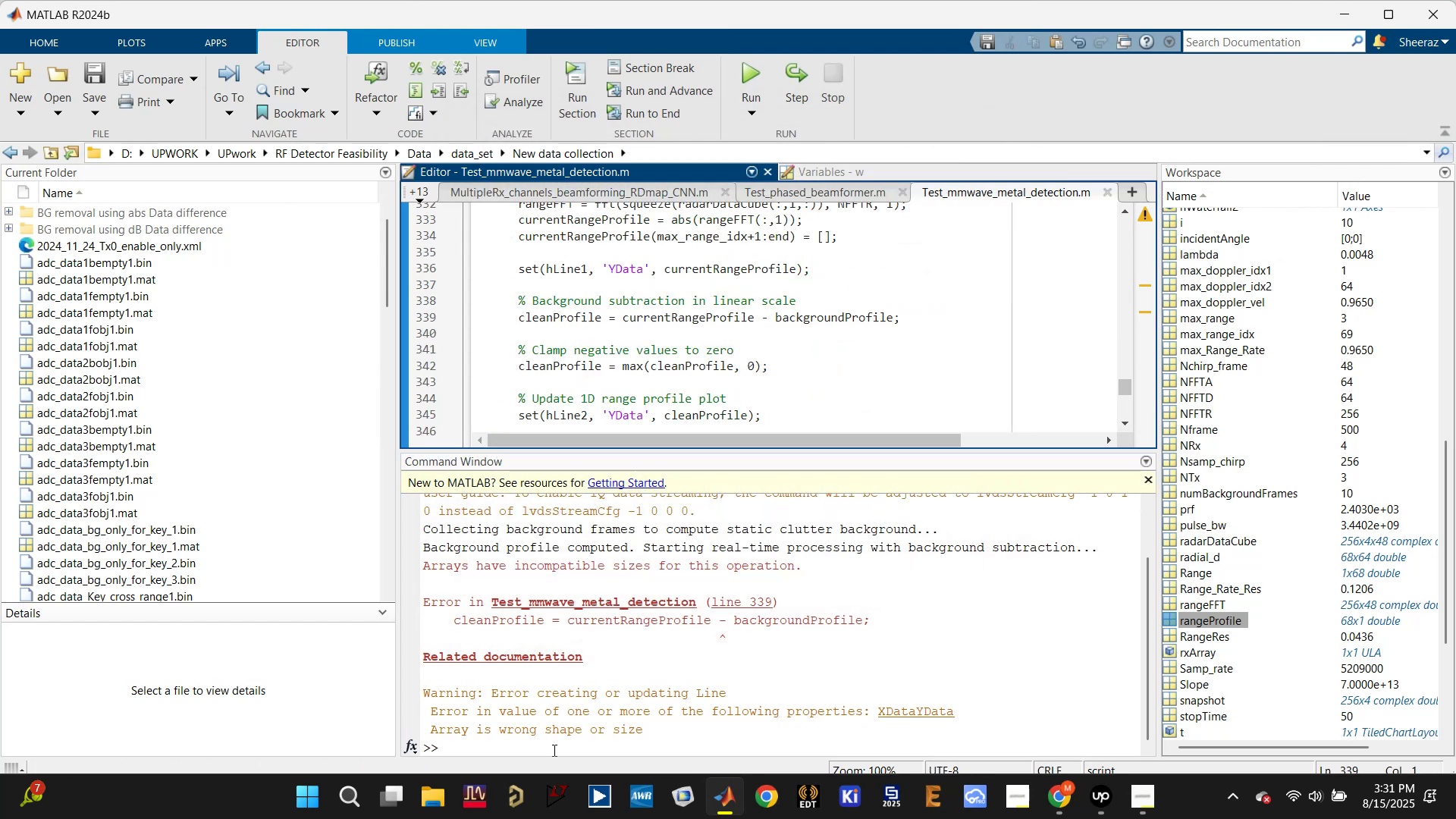 
left_click([544, 755])
 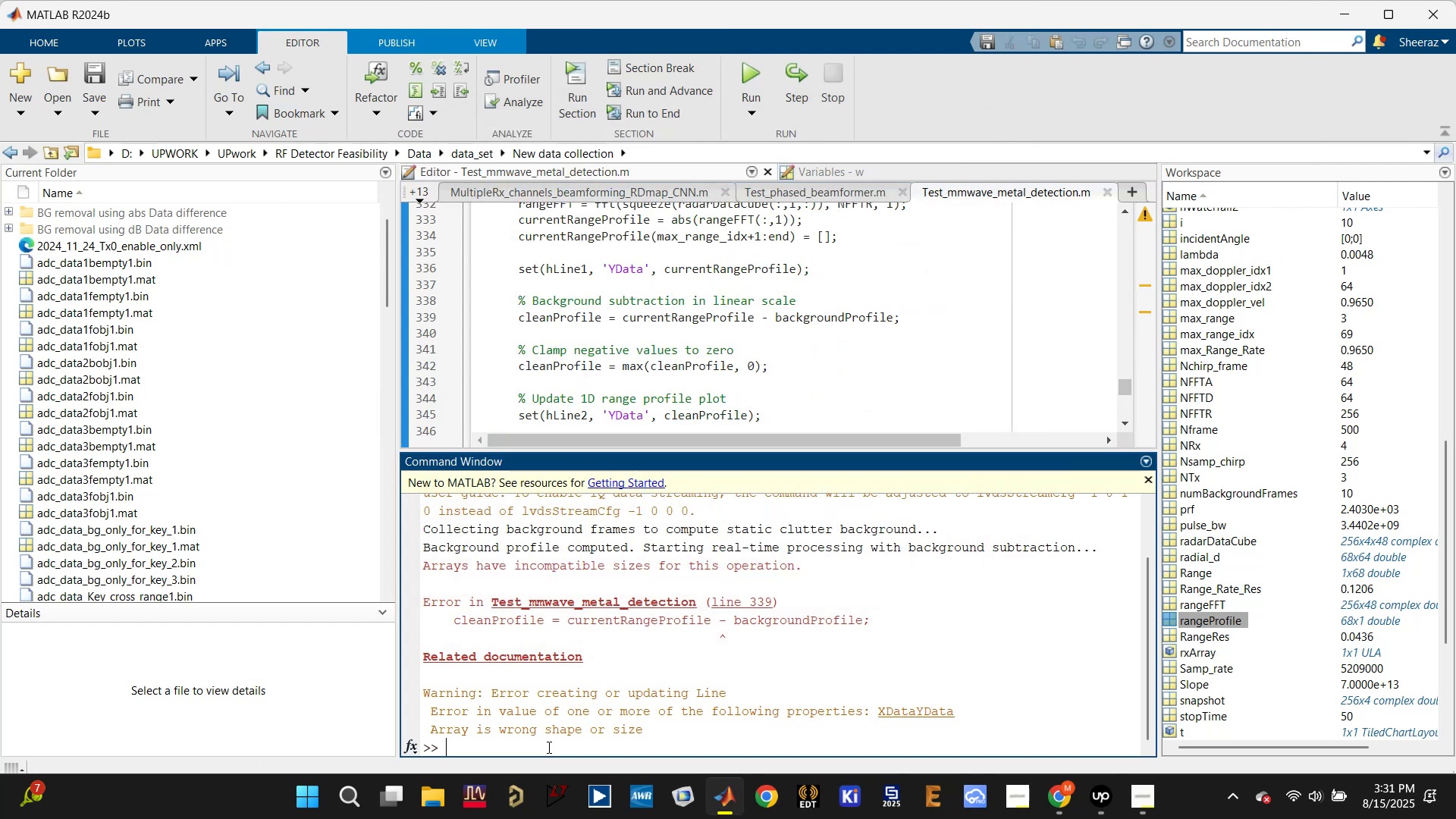 
type(dca.release;)
 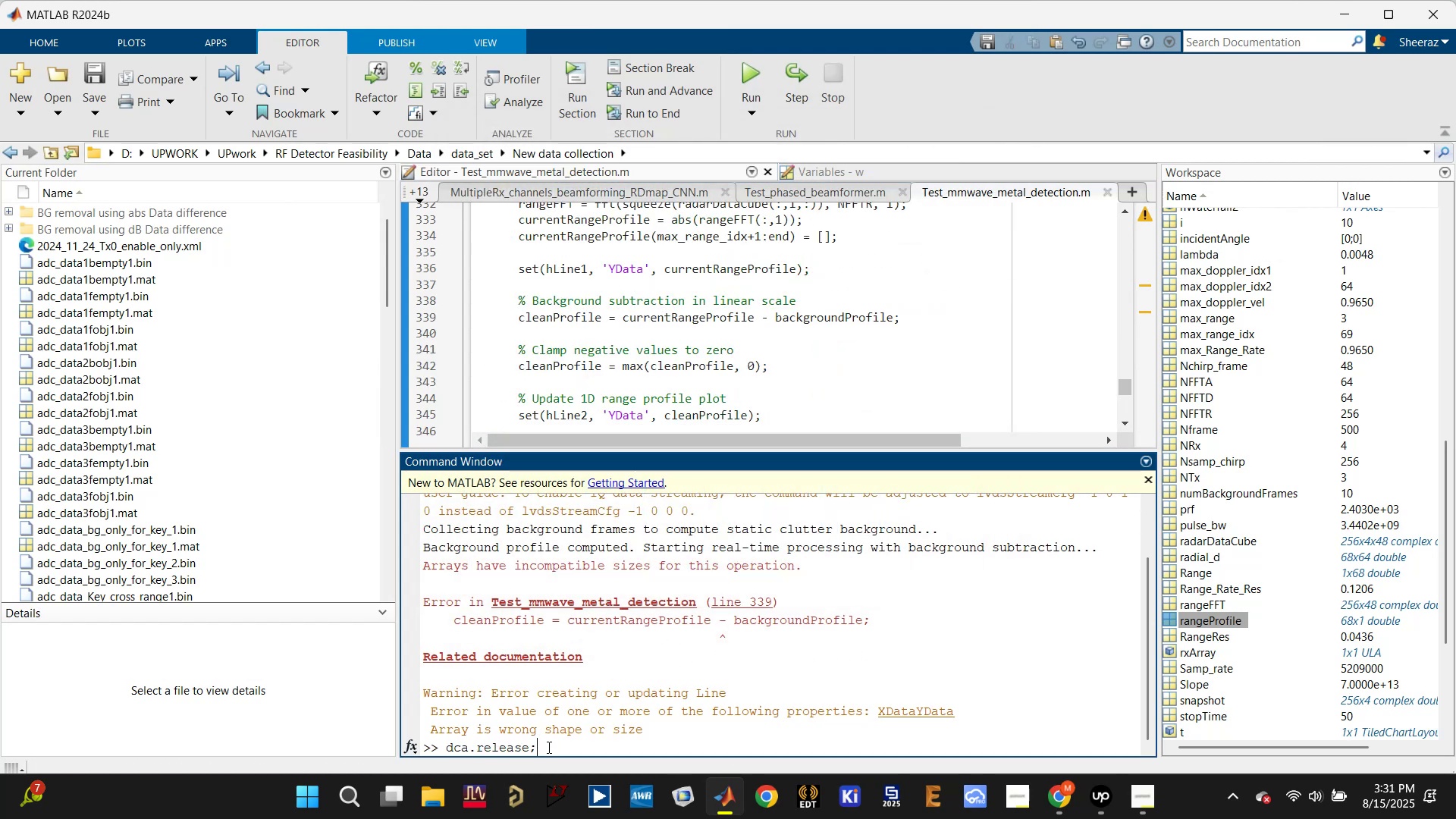 
key(Enter)
 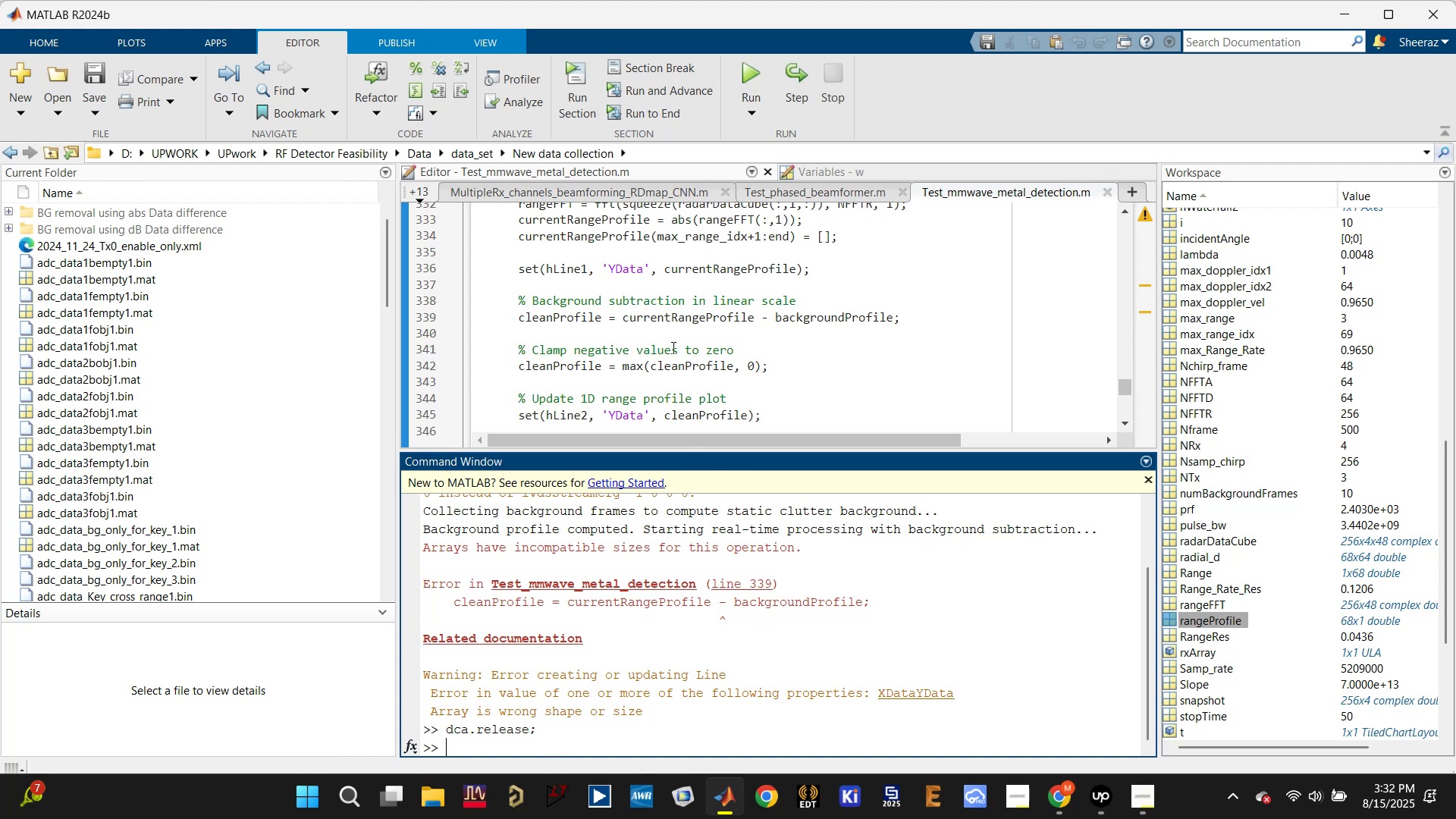 
left_click([661, 312])
 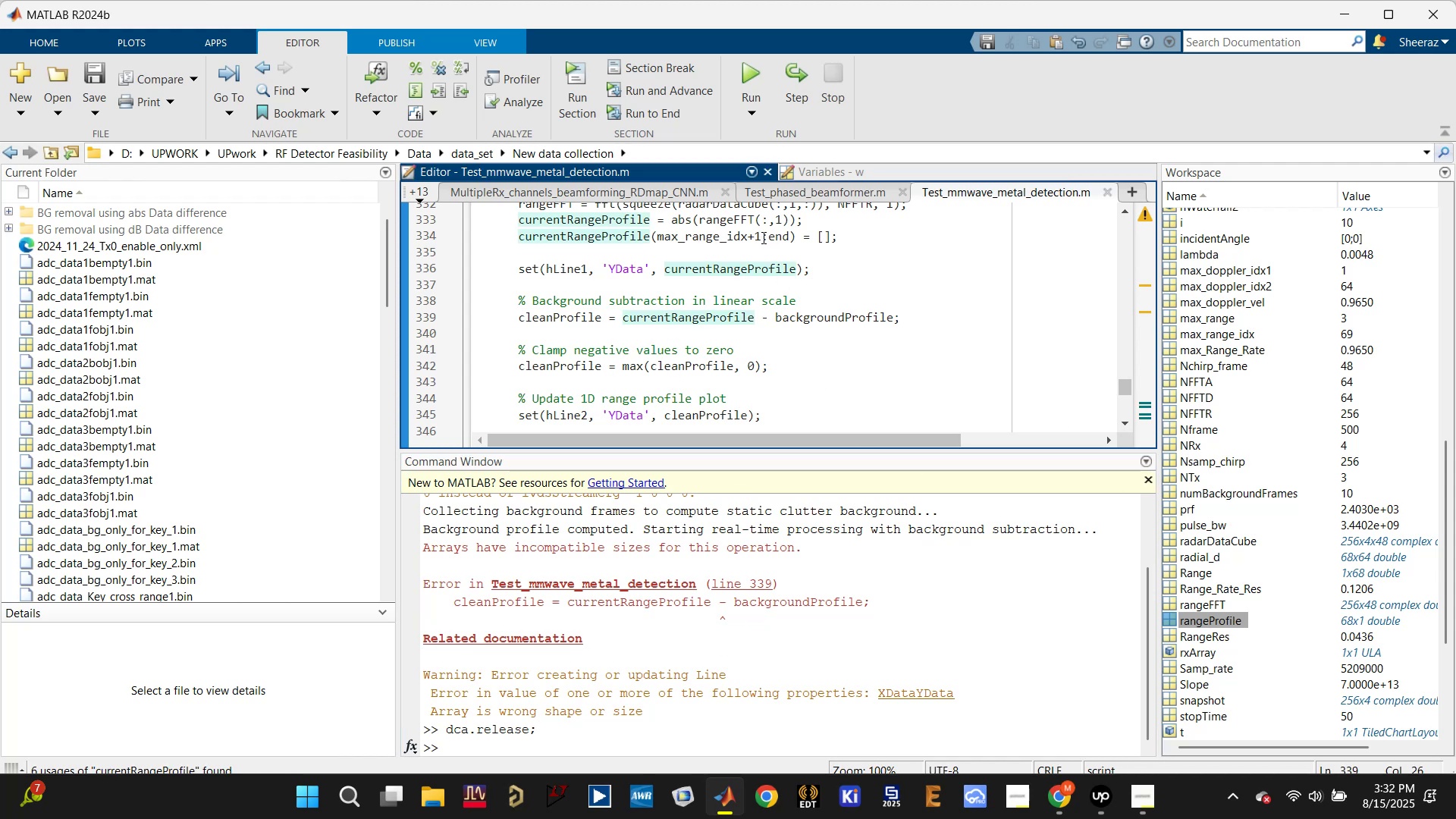 
key(Backspace)
 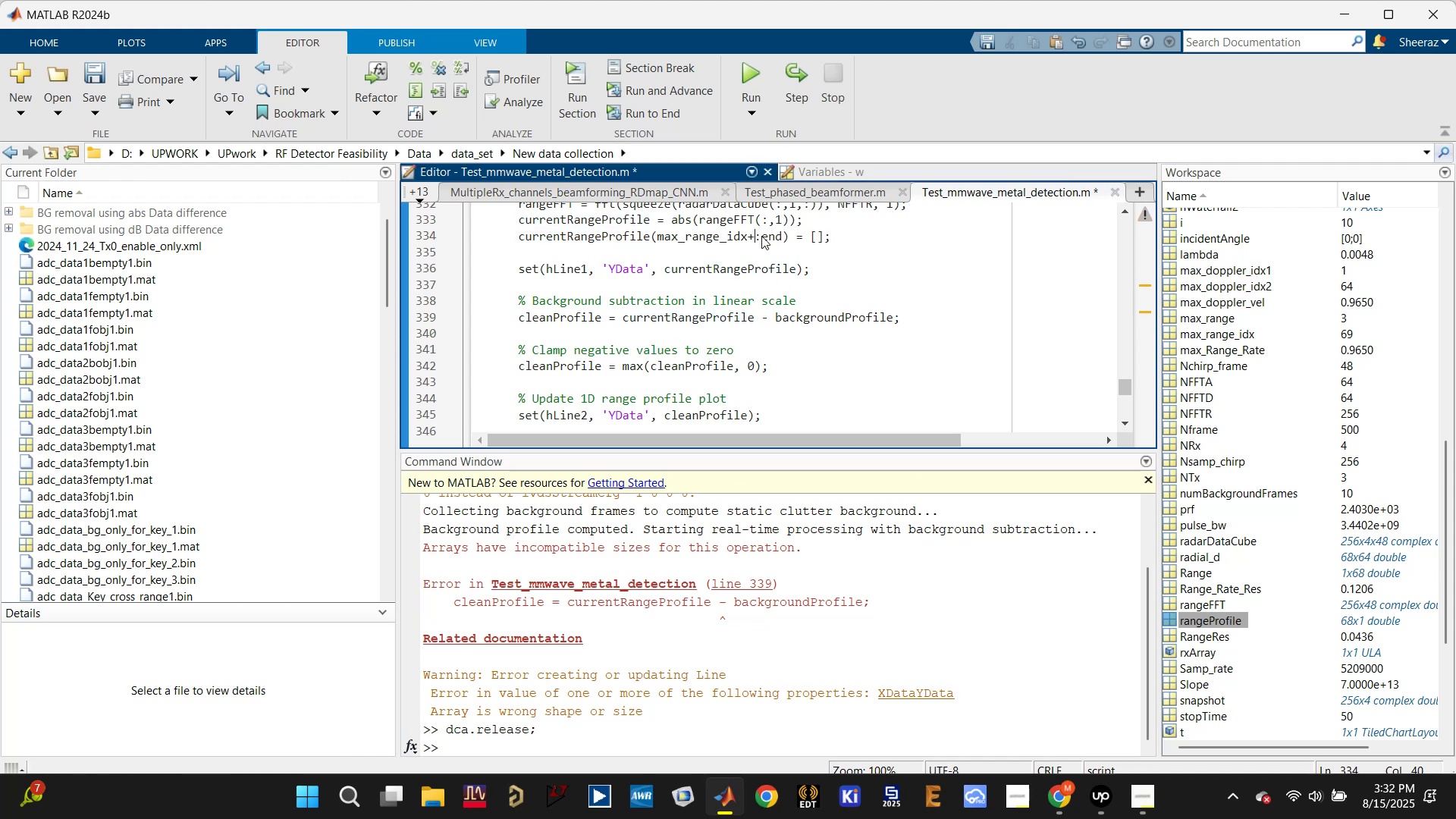 
key(Backspace)
 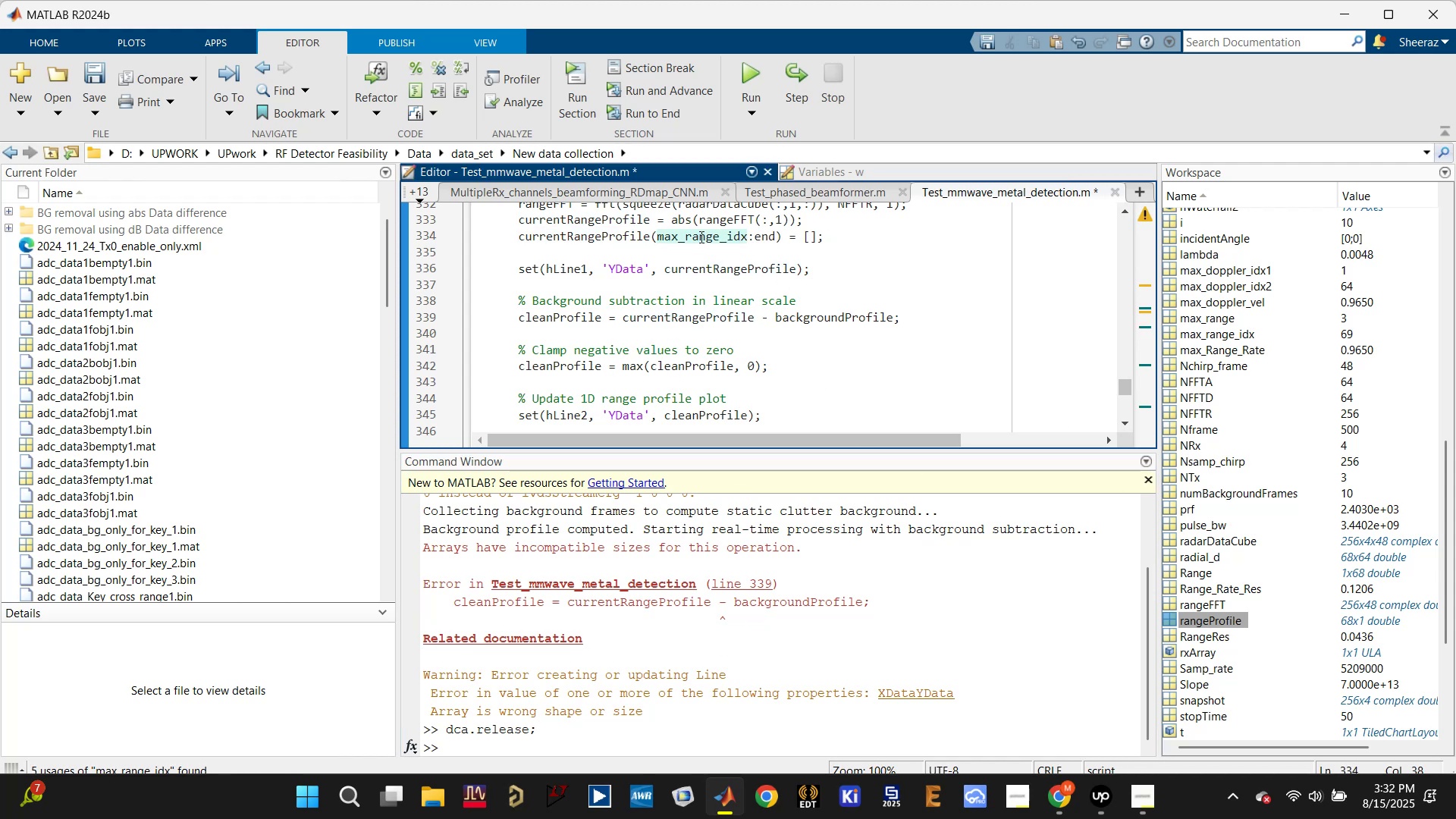 
double_click([698, 237])
 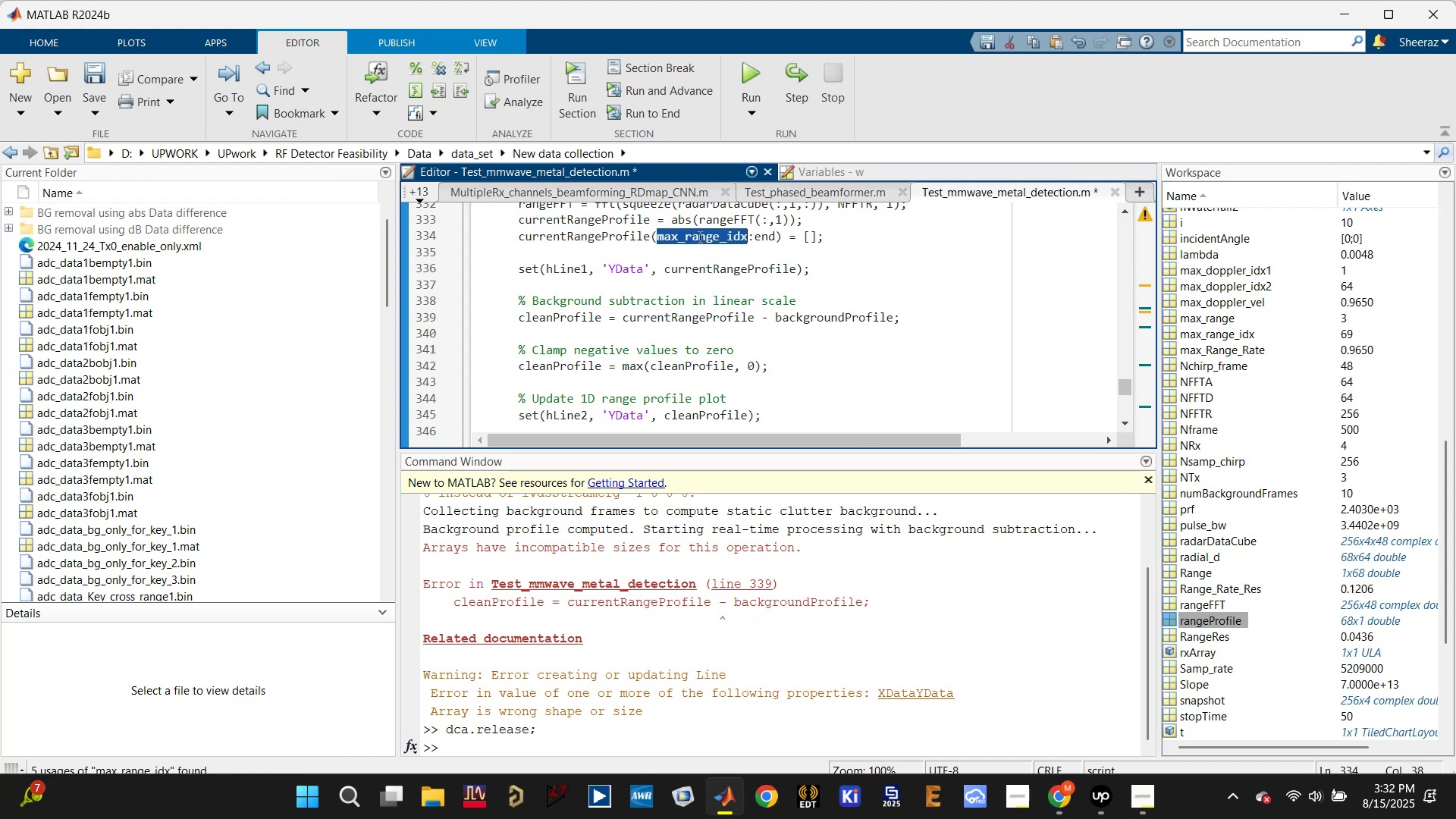 
triple_click([698, 237])
 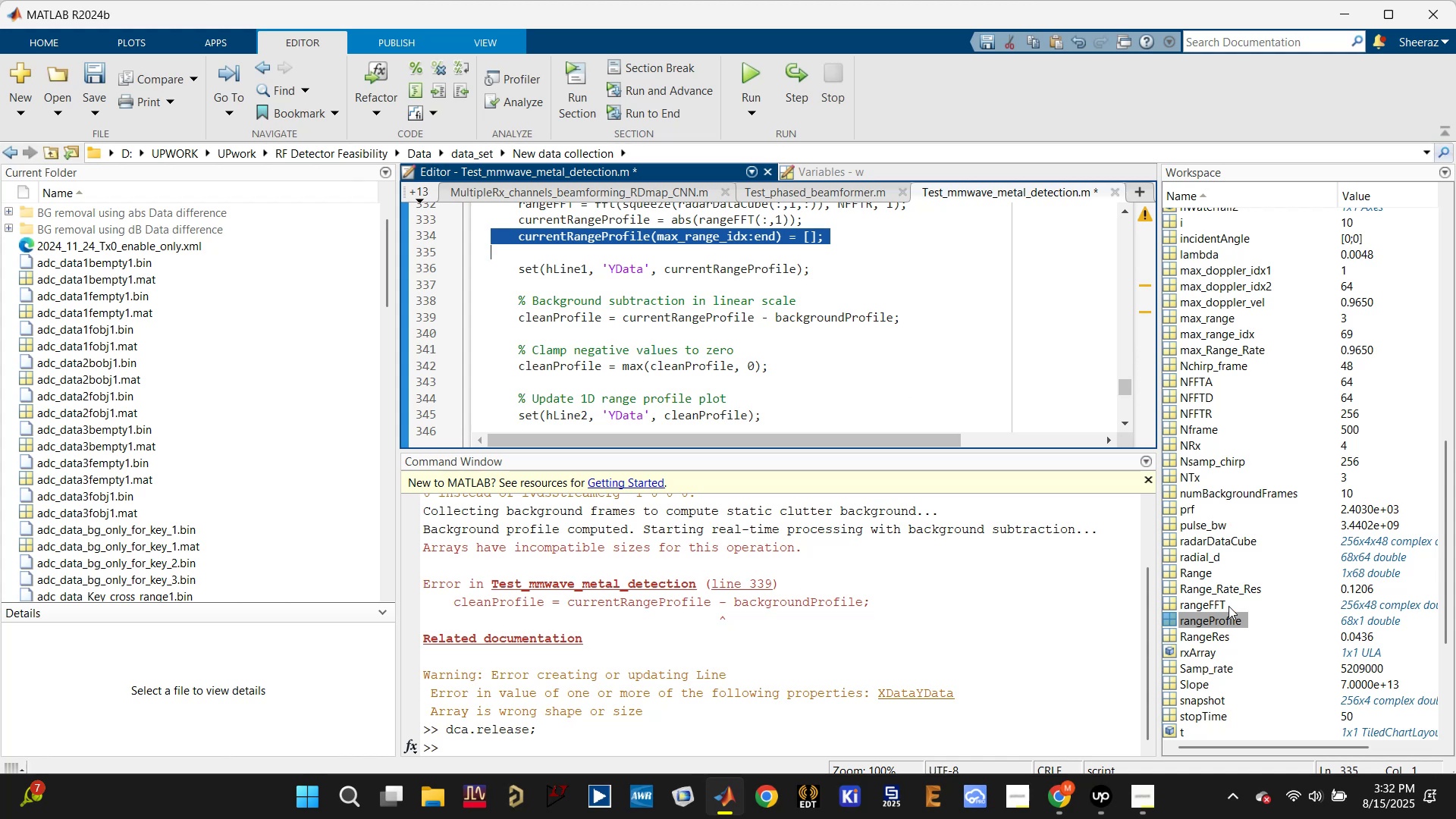 
scroll: coordinate [1223, 466], scroll_direction: up, amount: 17.0
 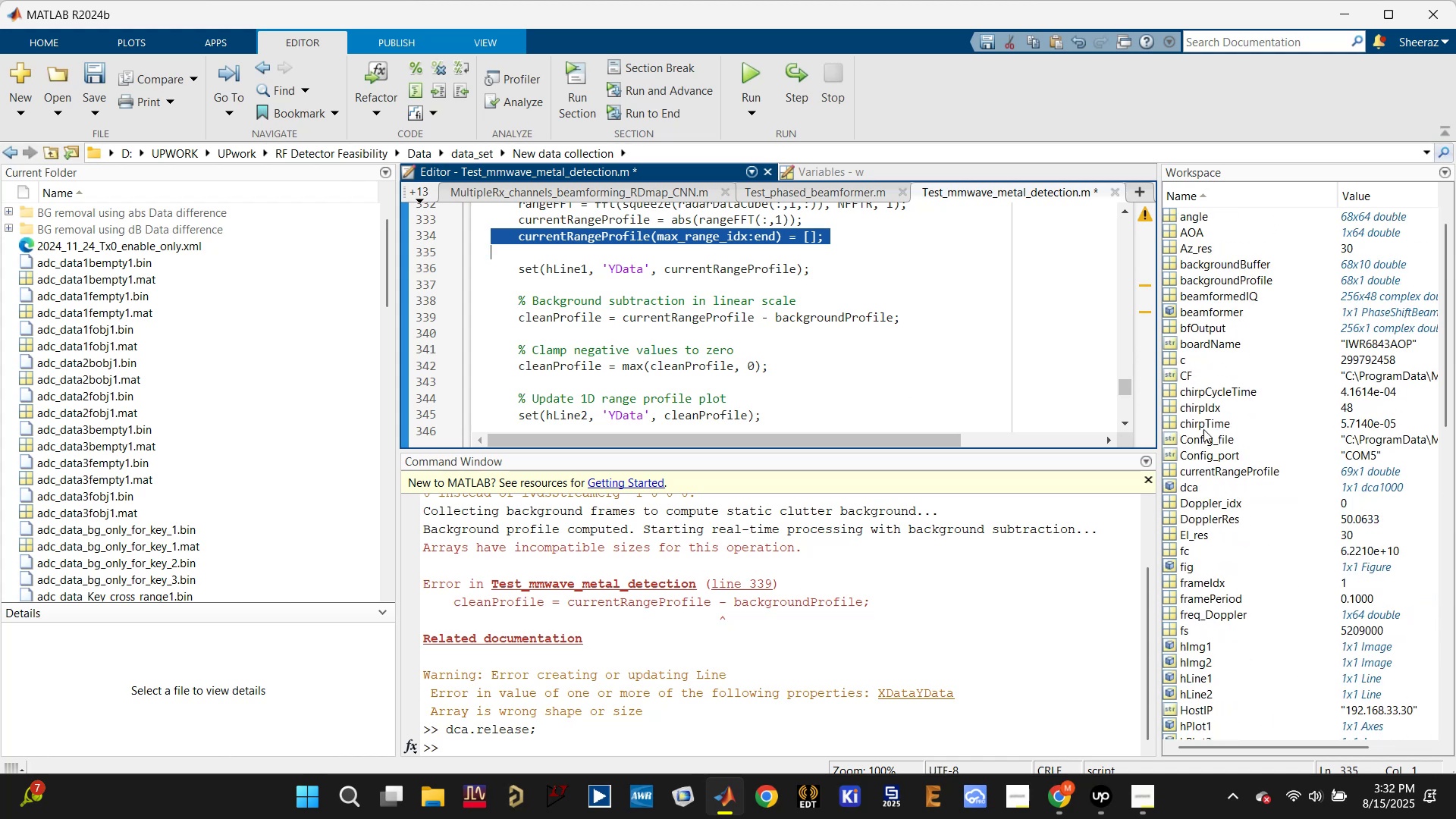 
key(F9)
 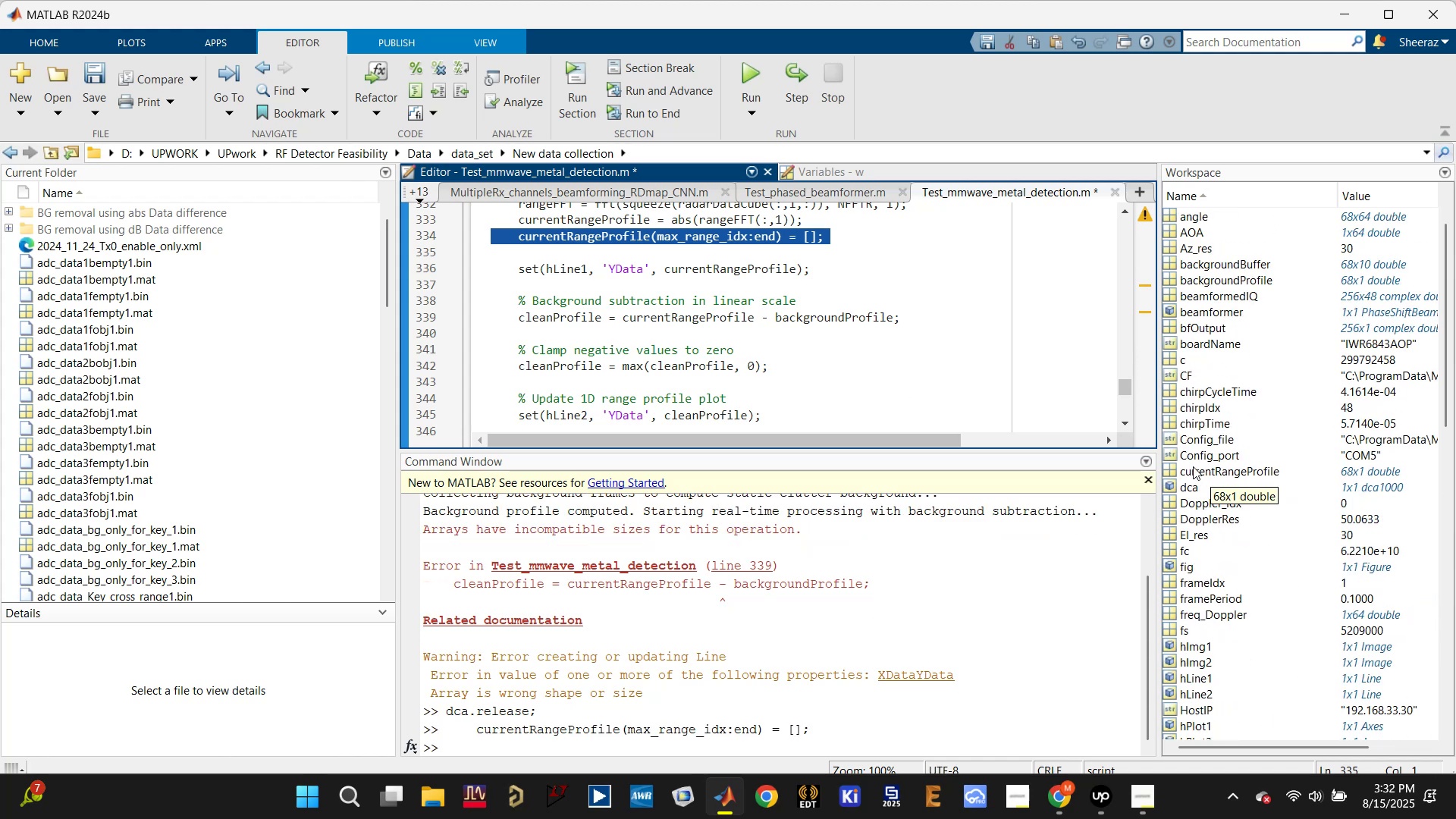 
left_click([823, 312])
 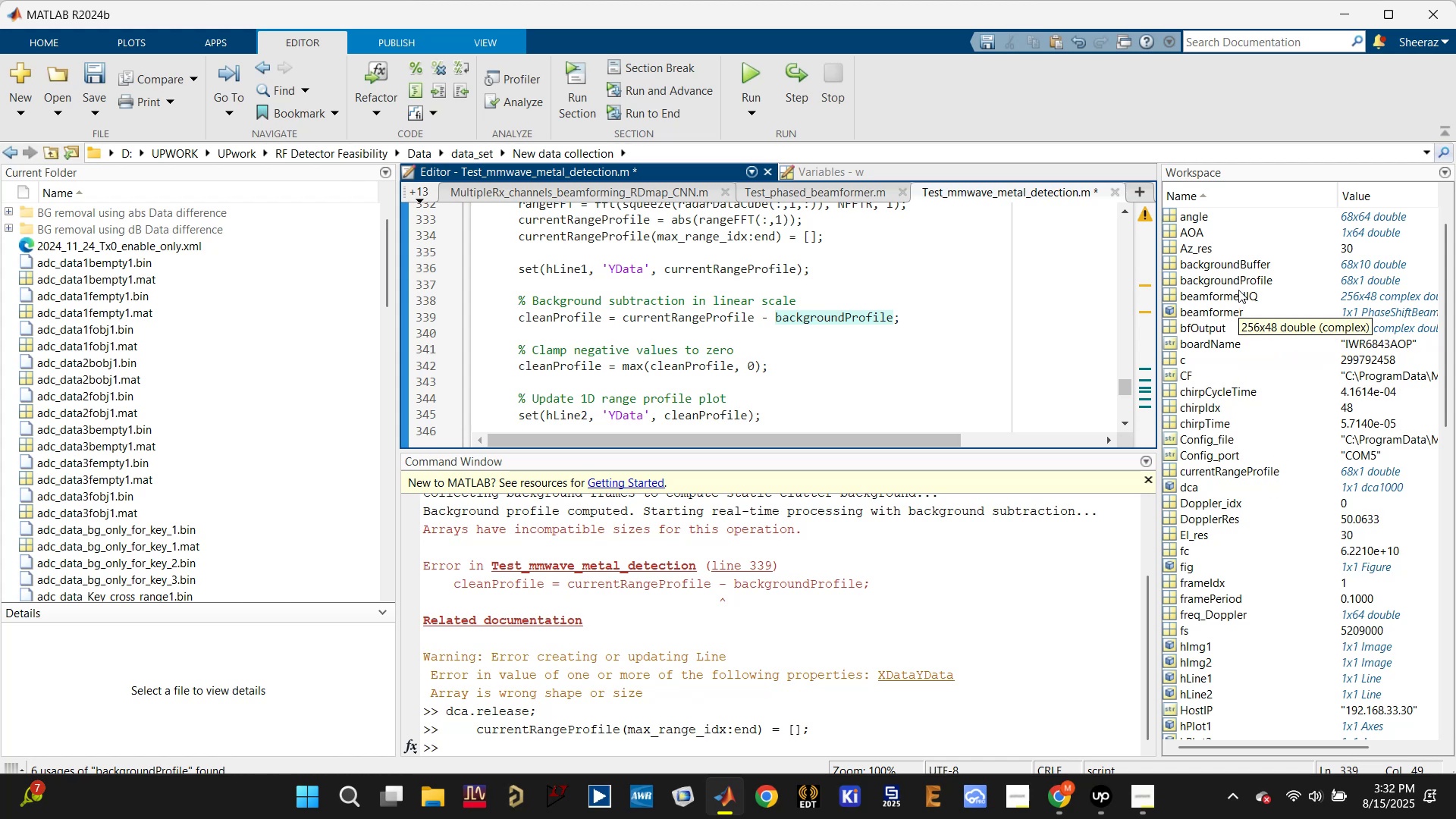 
left_click([752, 80])
 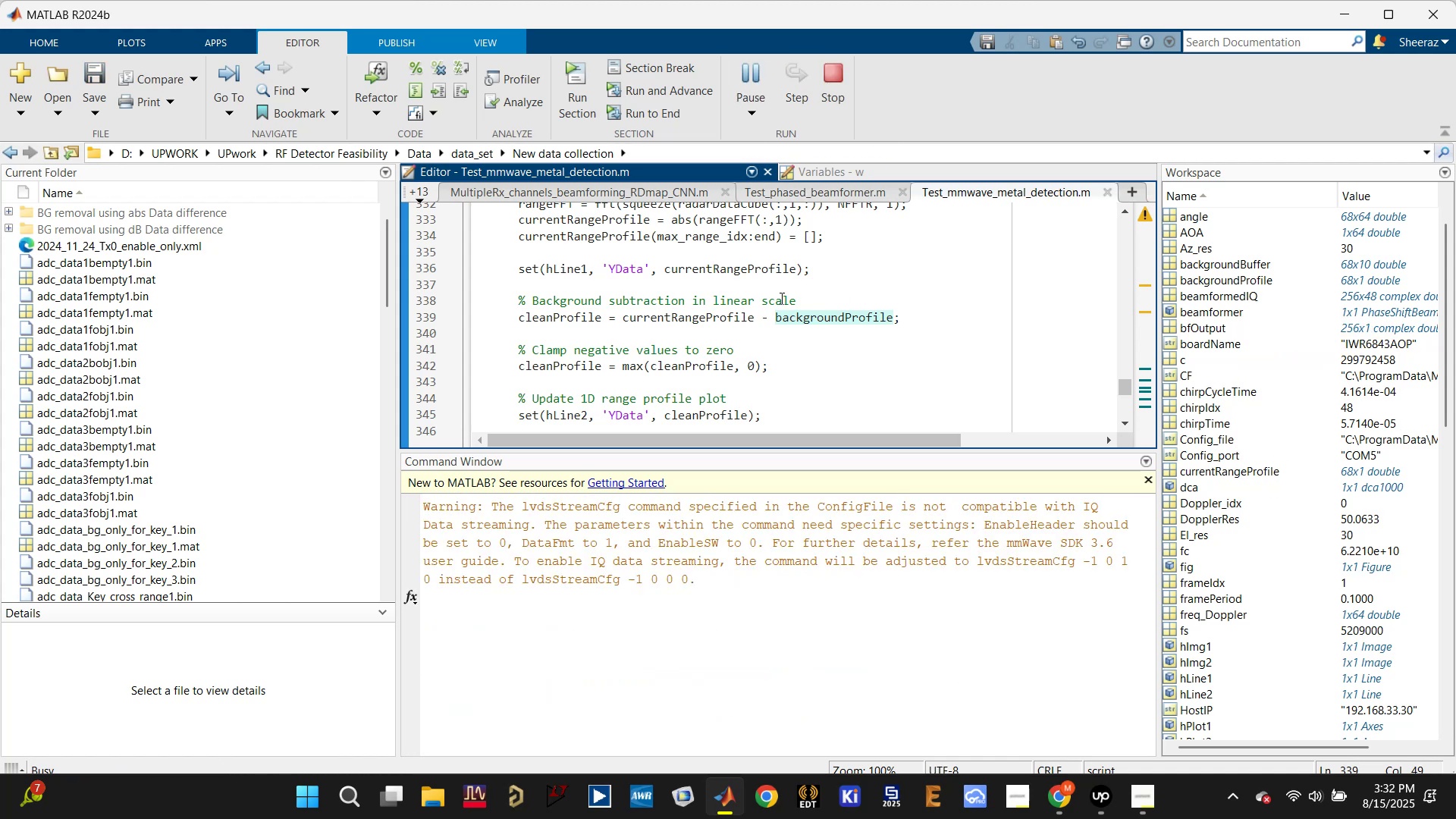 
wait(7.69)
 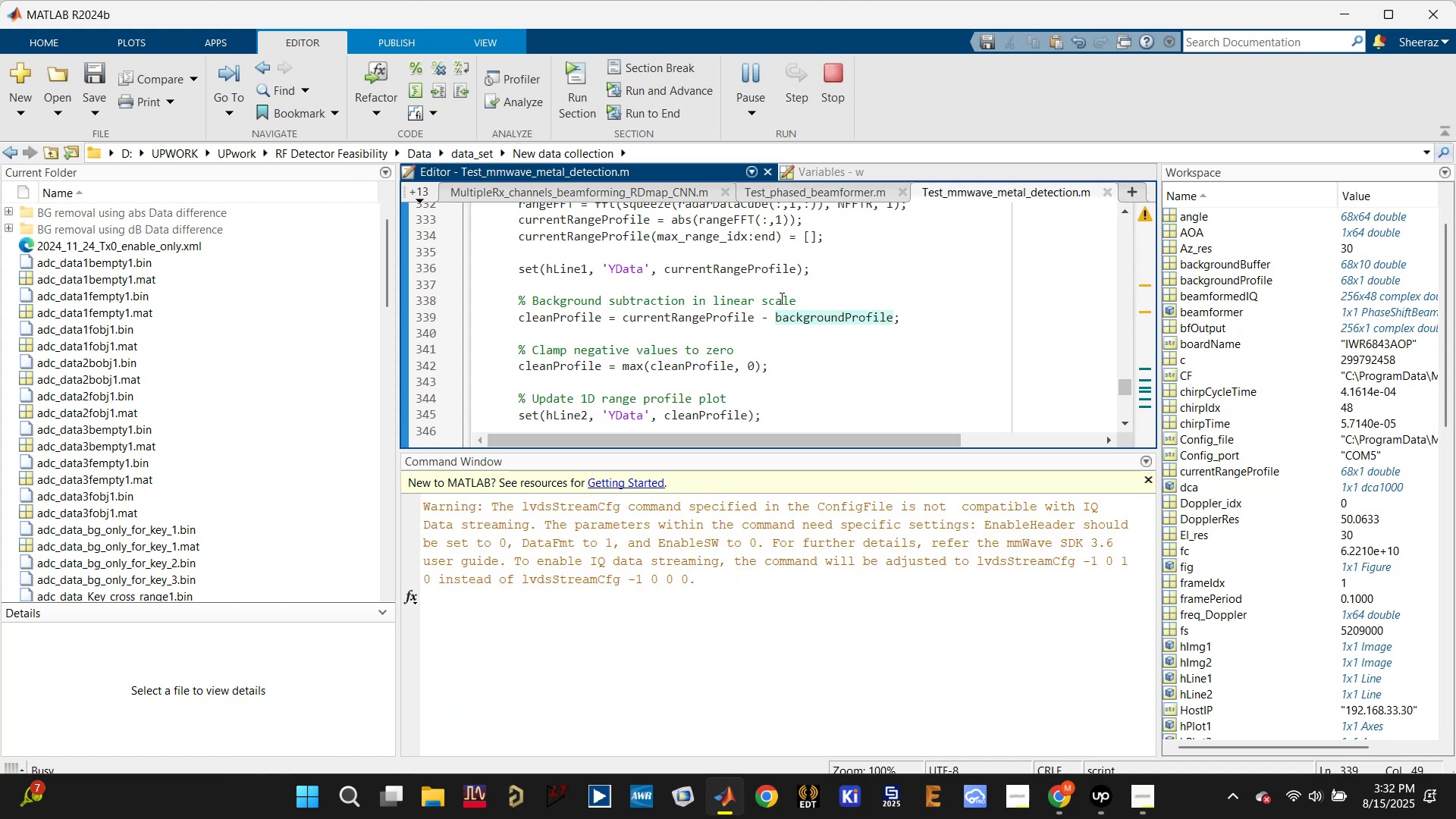 
left_click([870, 407])
 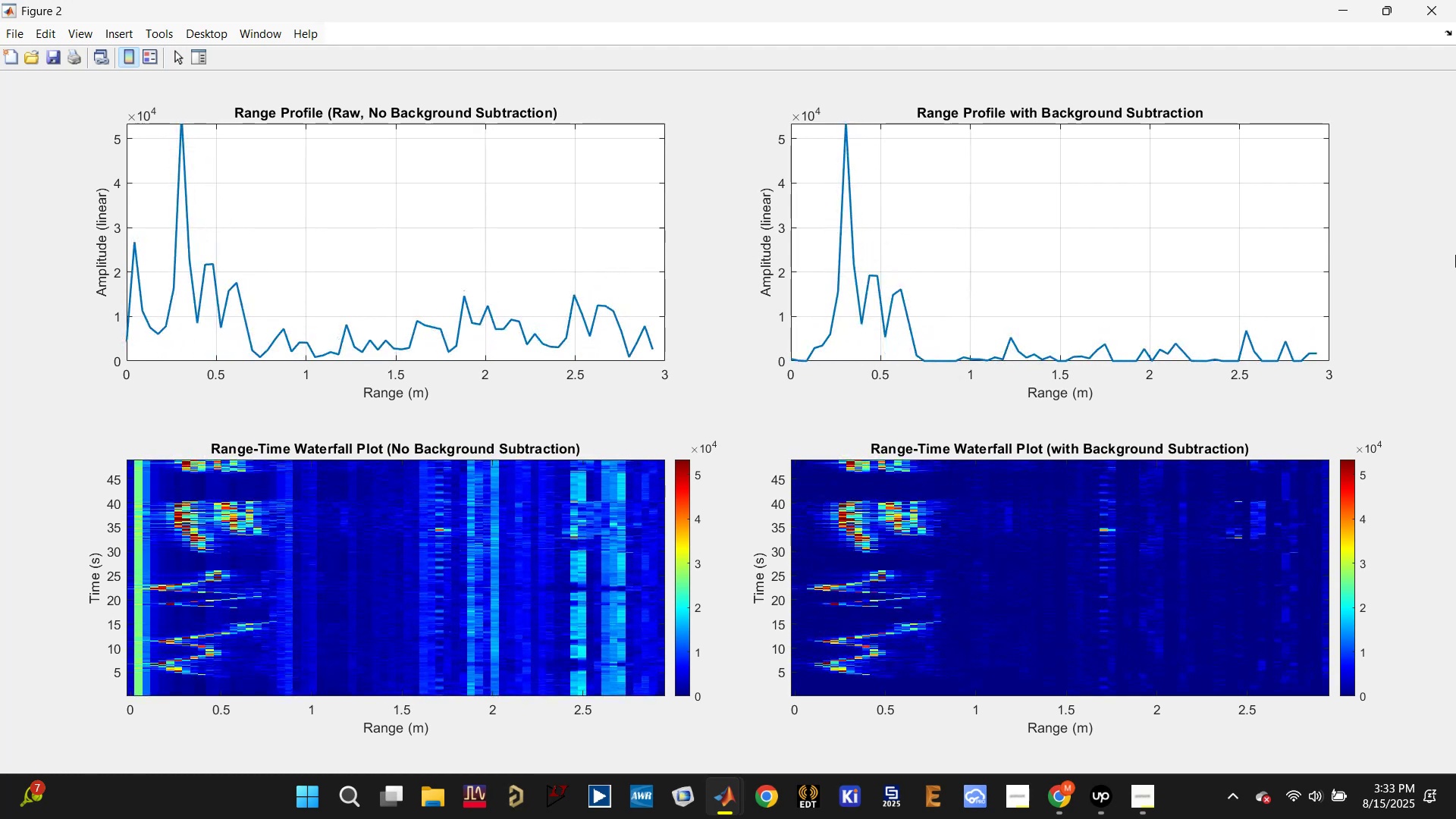 
wait(62.05)
 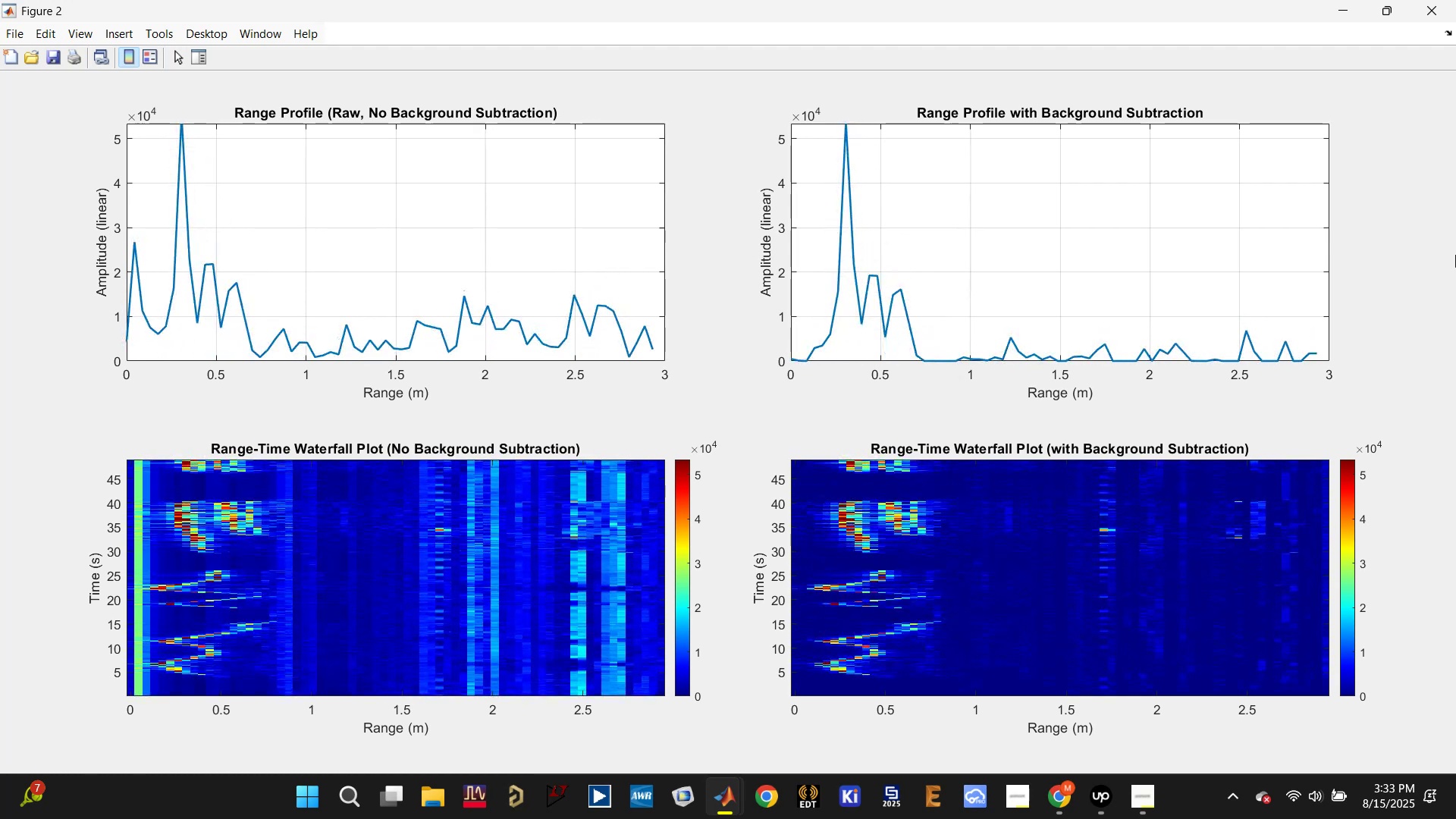 
left_click([1429, 16])
 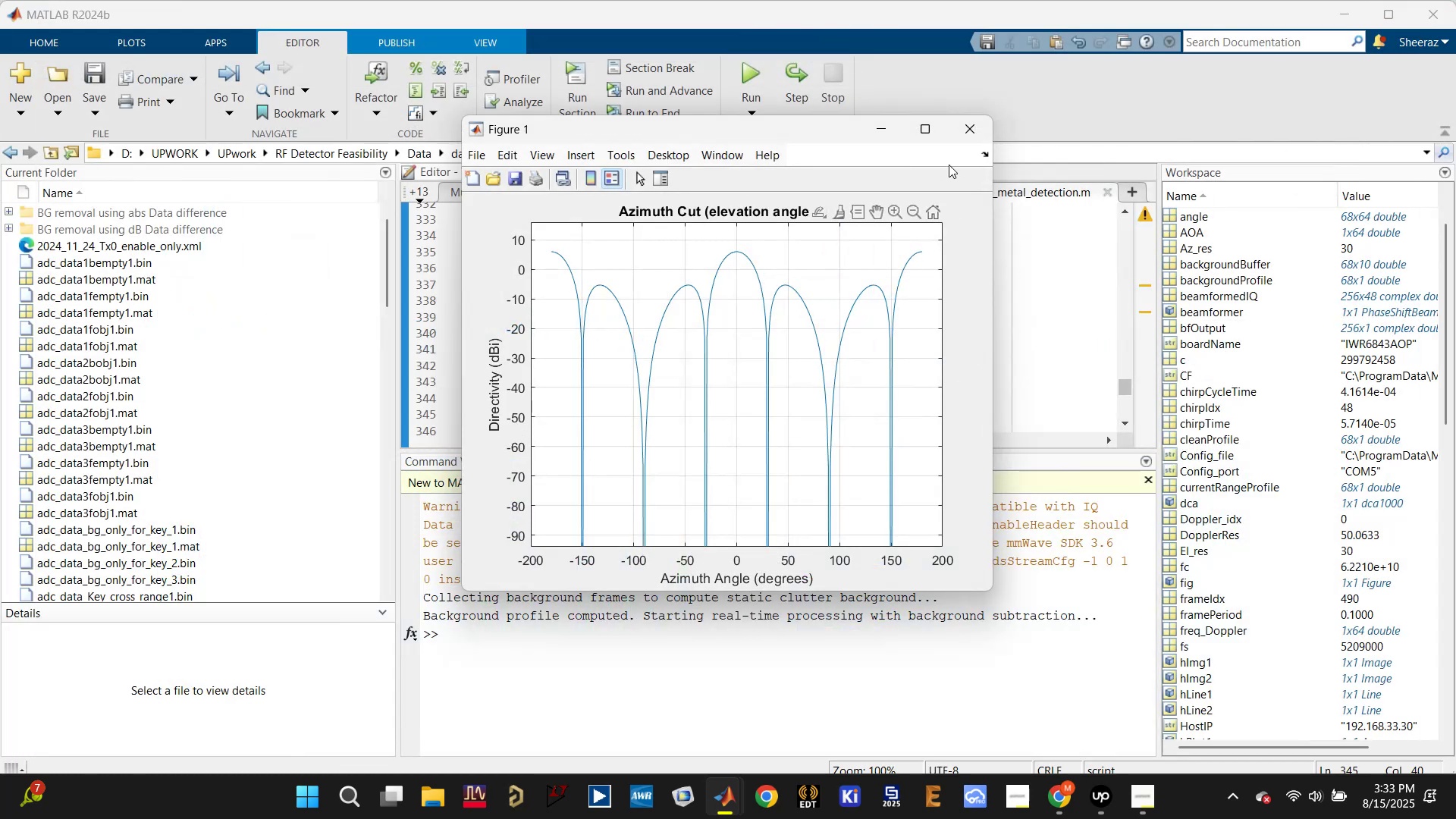 
left_click([959, 121])
 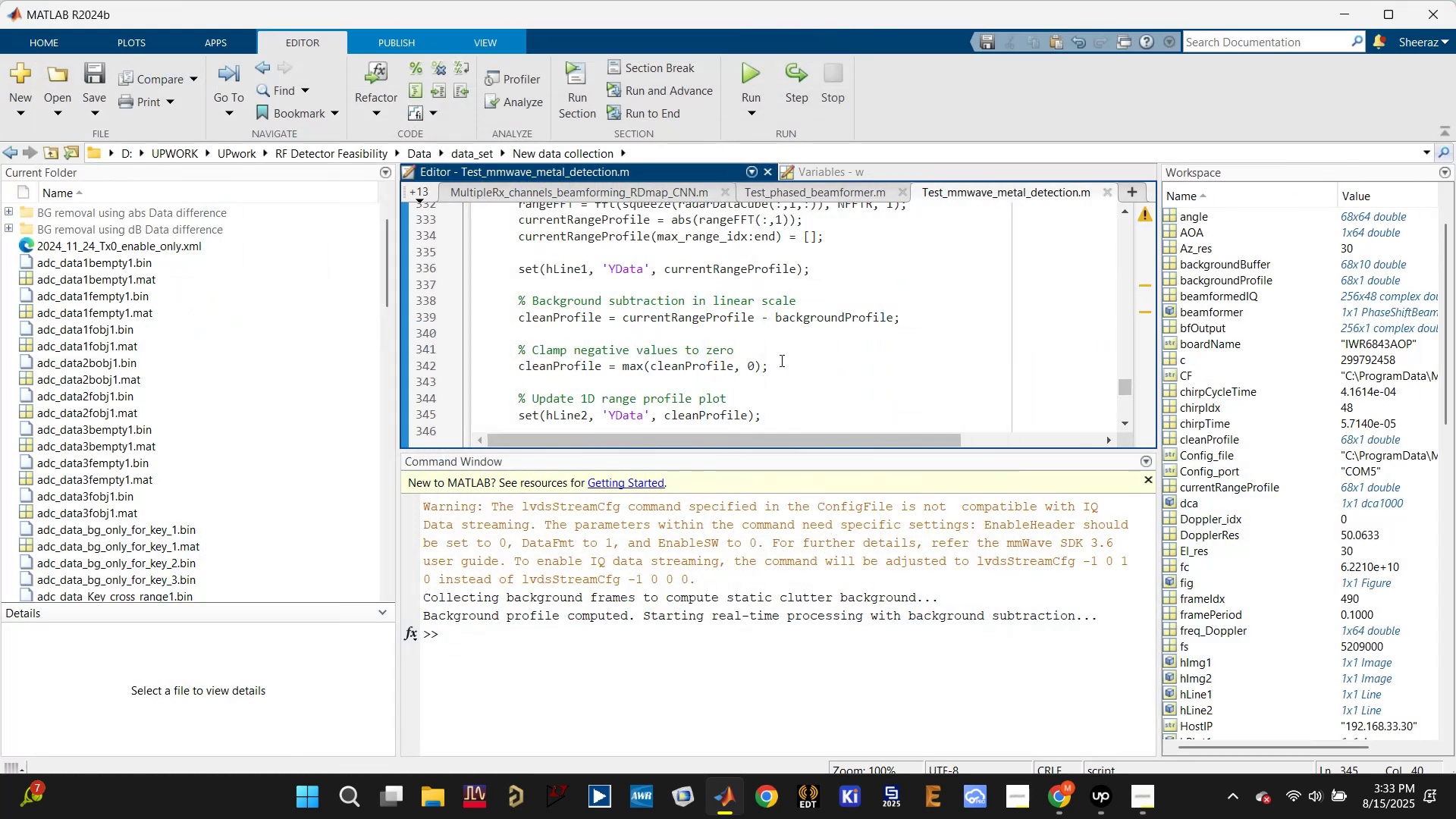 
scroll: coordinate [752, 391], scroll_direction: down, amount: 3.0
 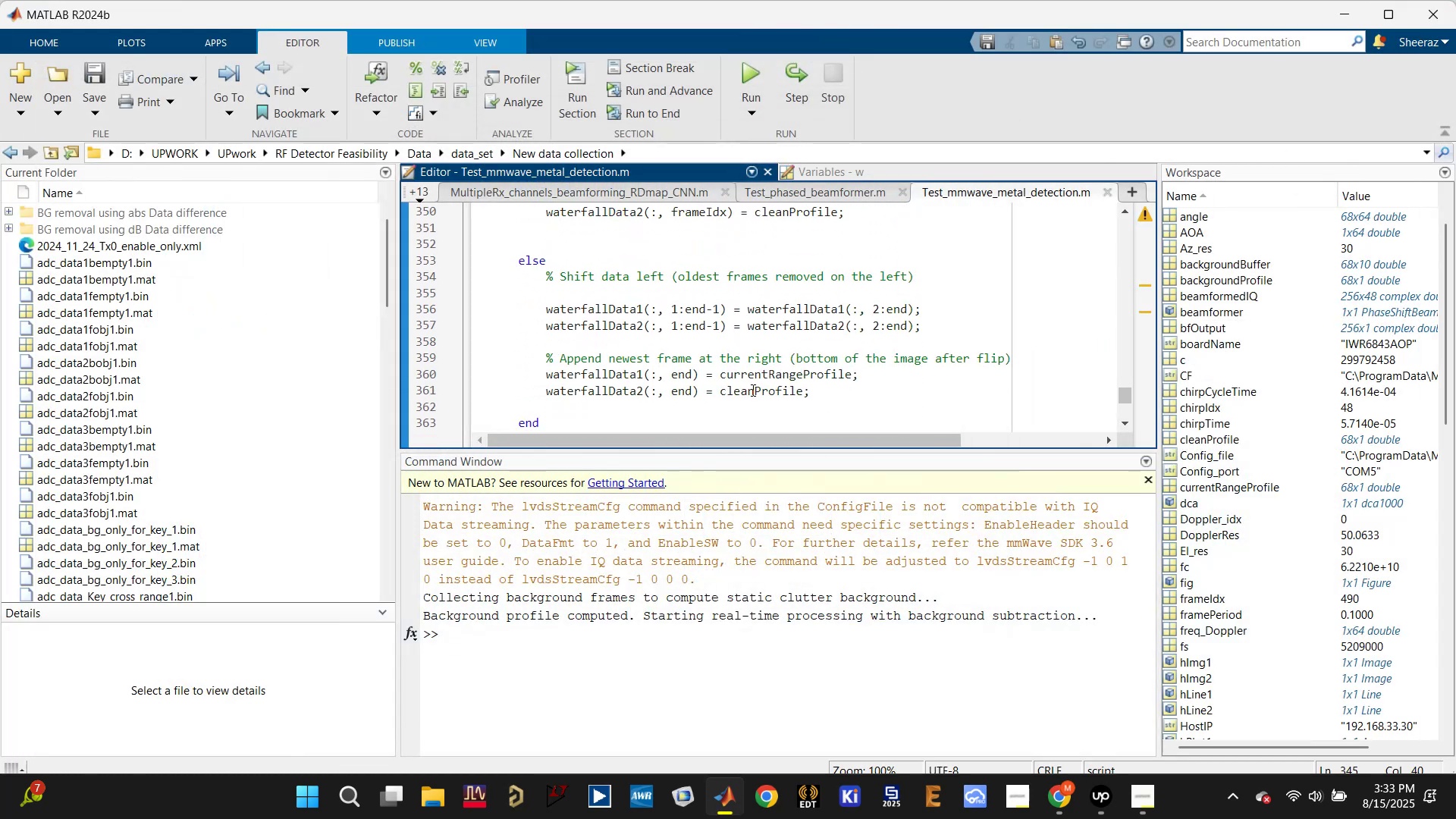 
scroll: coordinate [785, 347], scroll_direction: up, amount: 19.0
 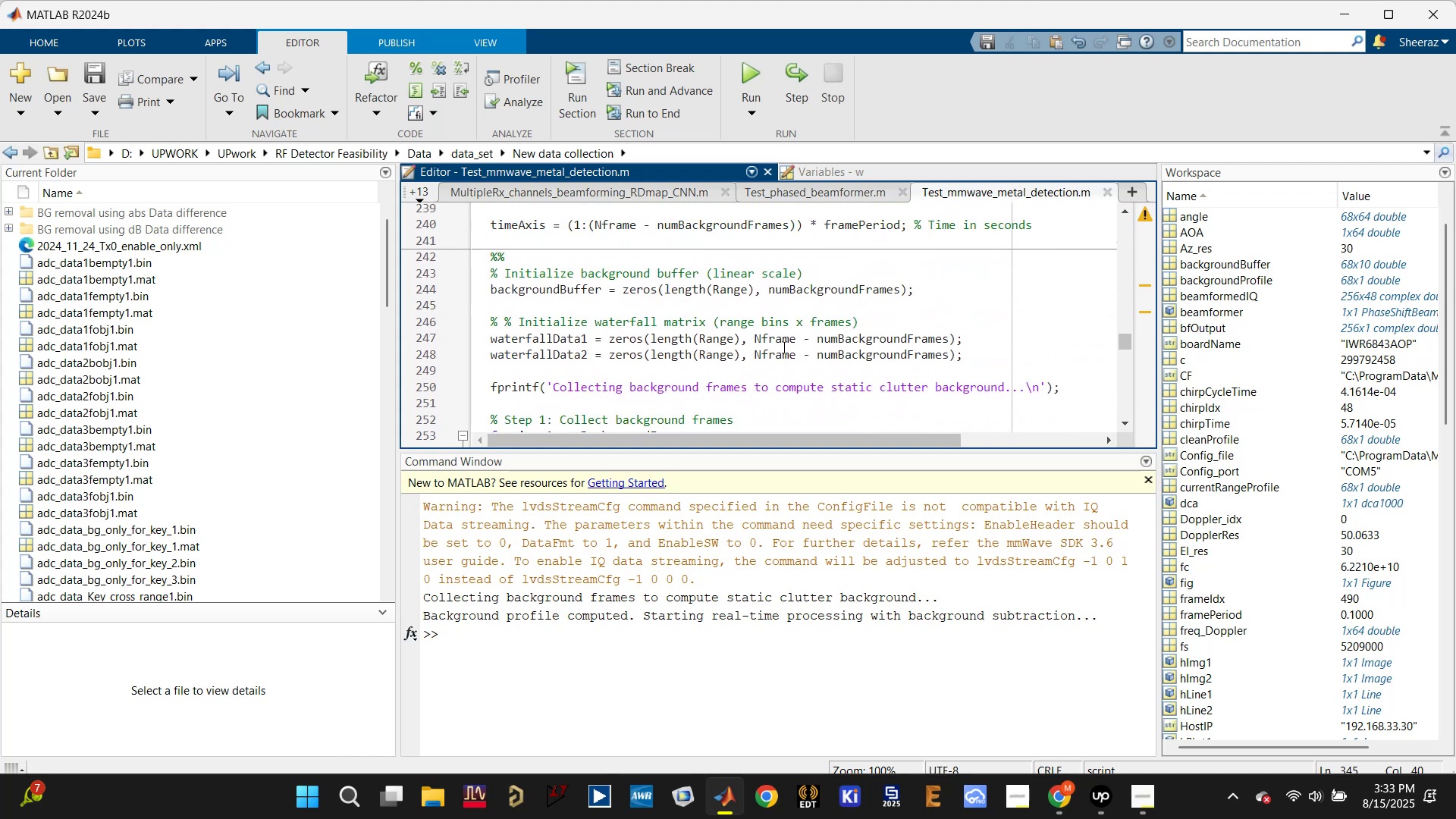 
scroll: coordinate [780, 345], scroll_direction: up, amount: 4.0
 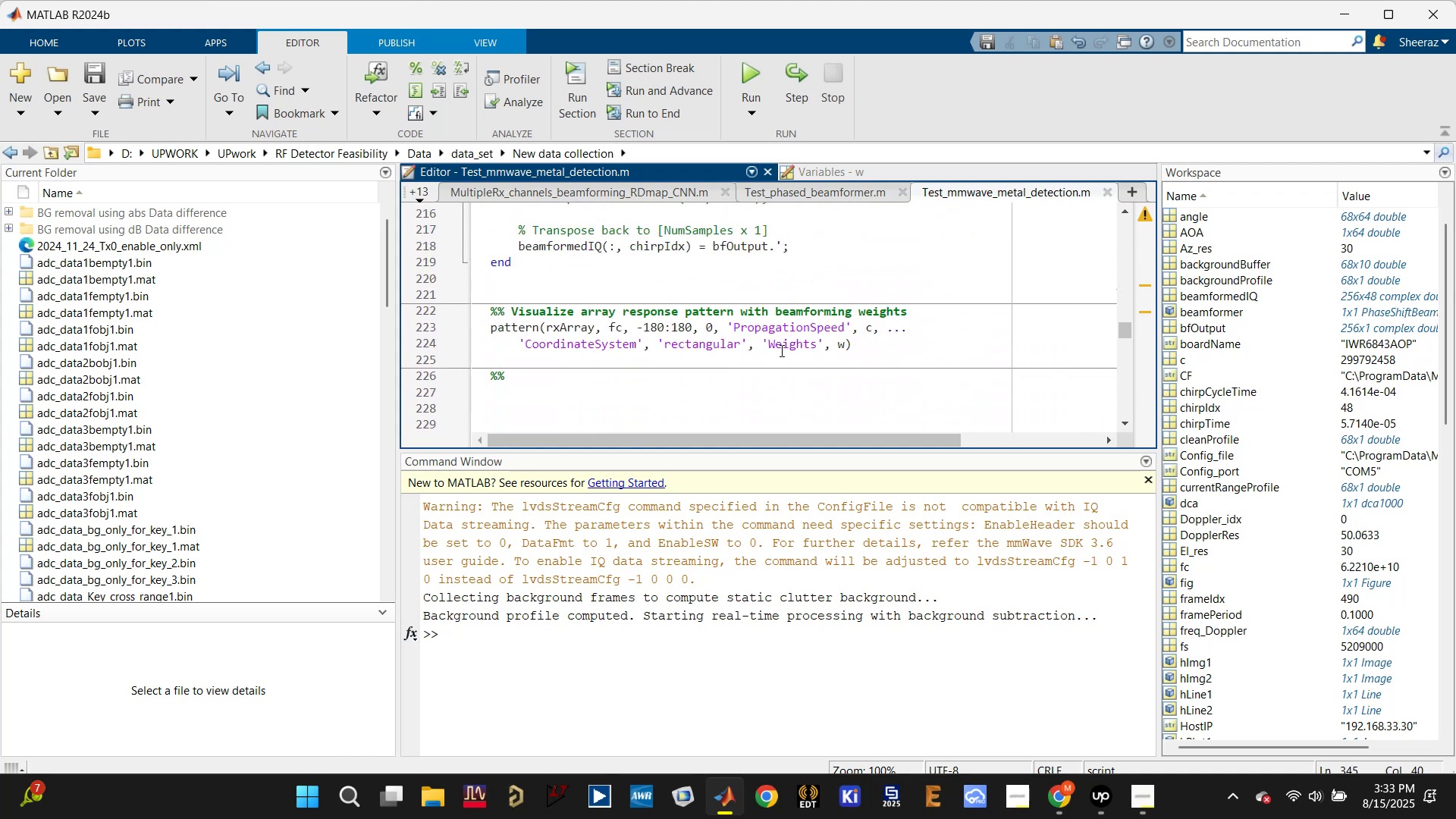 
left_click_drag(start_coordinate=[901, 347], to_coordinate=[475, 326])
 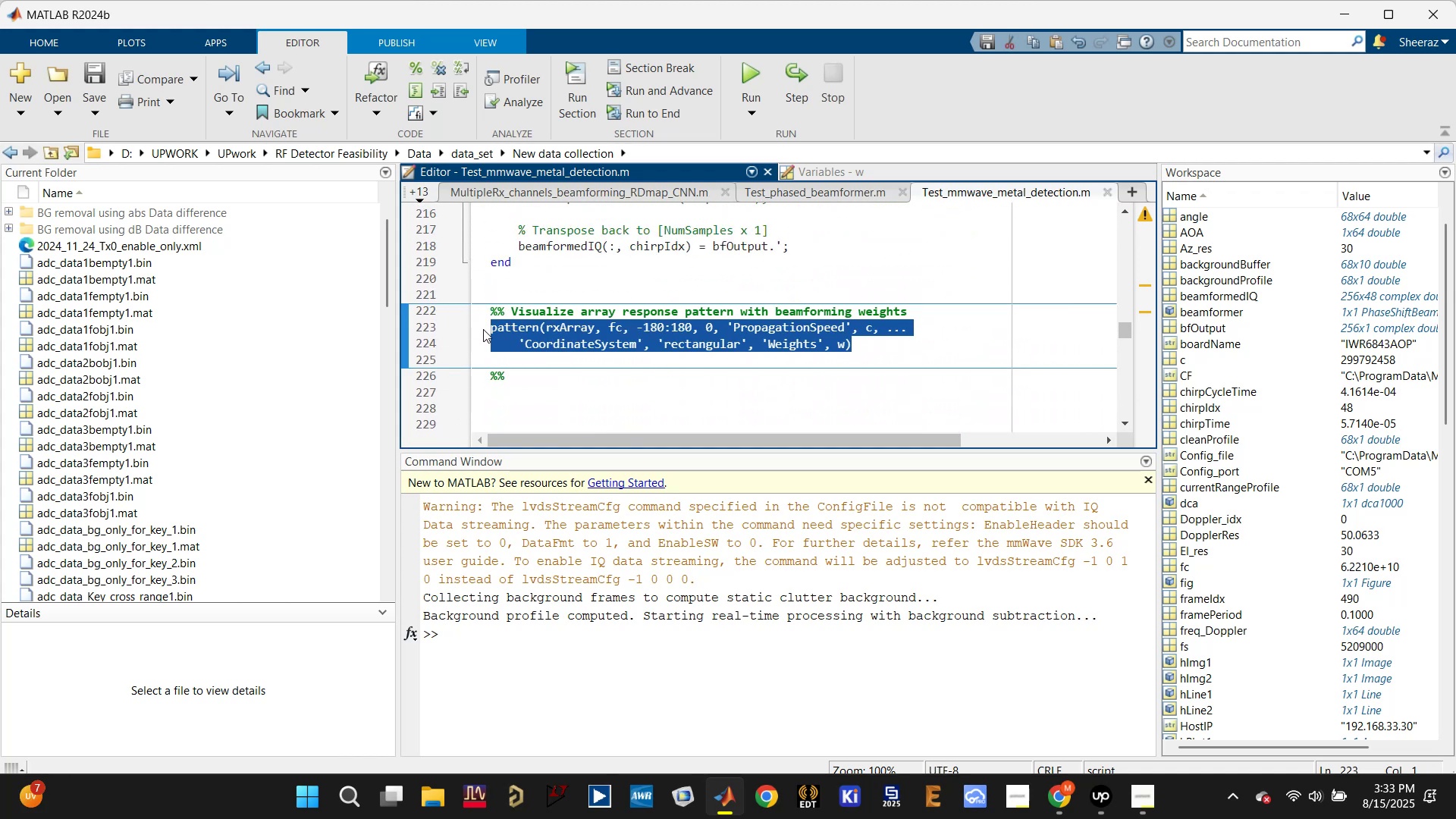 
key(Control+R)
 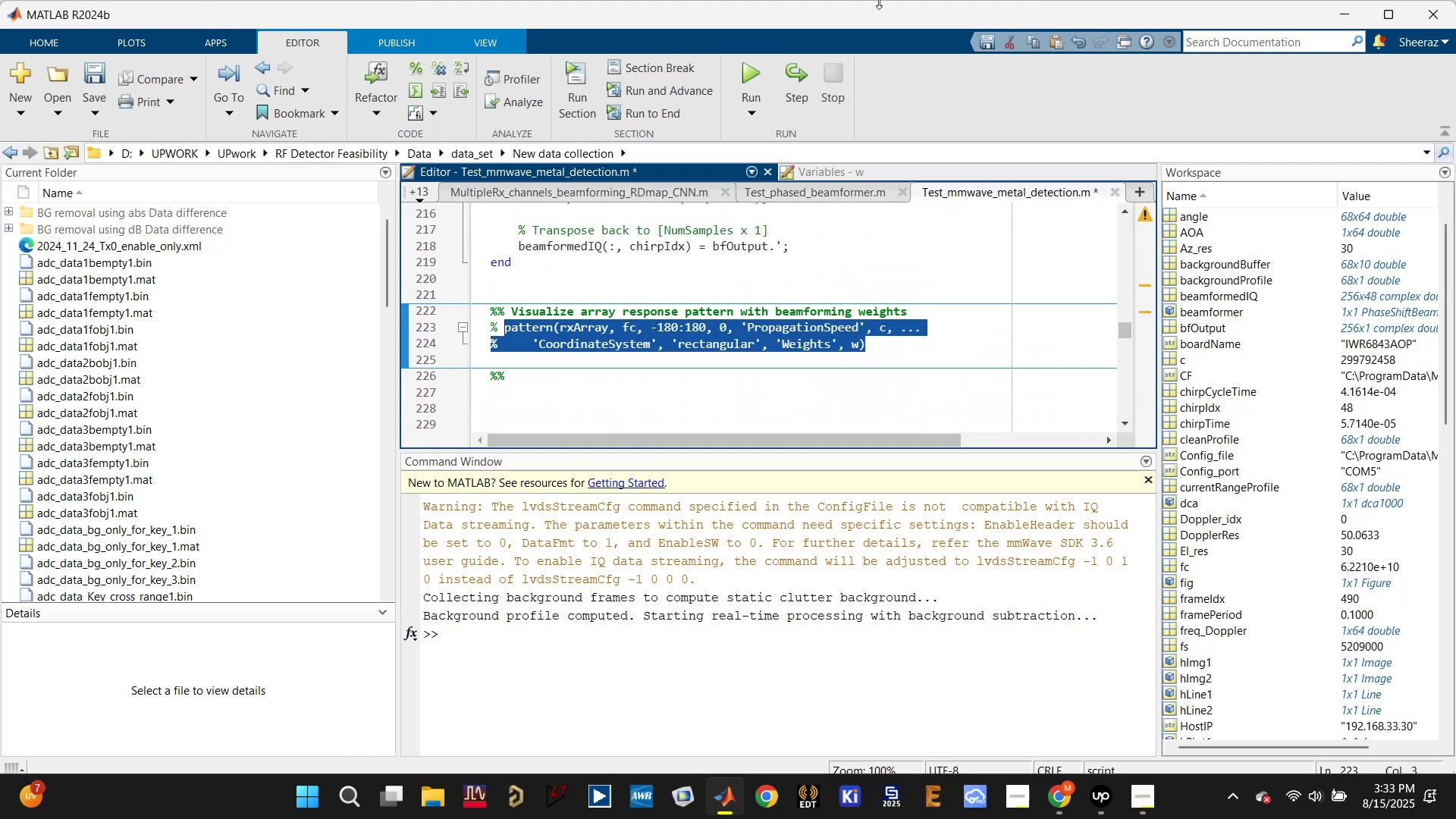 
left_click([756, 78])
 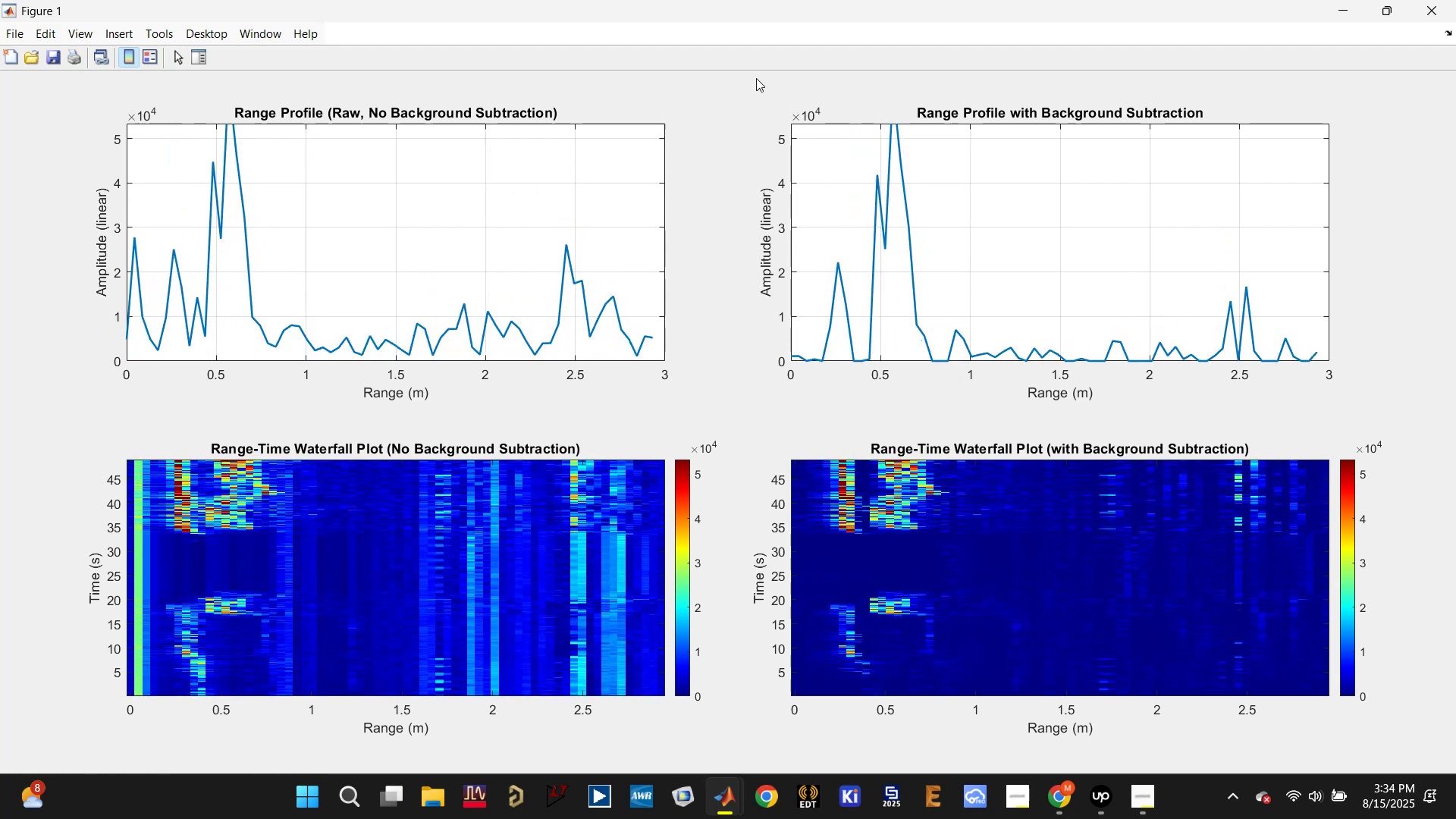 
wait(71.69)
 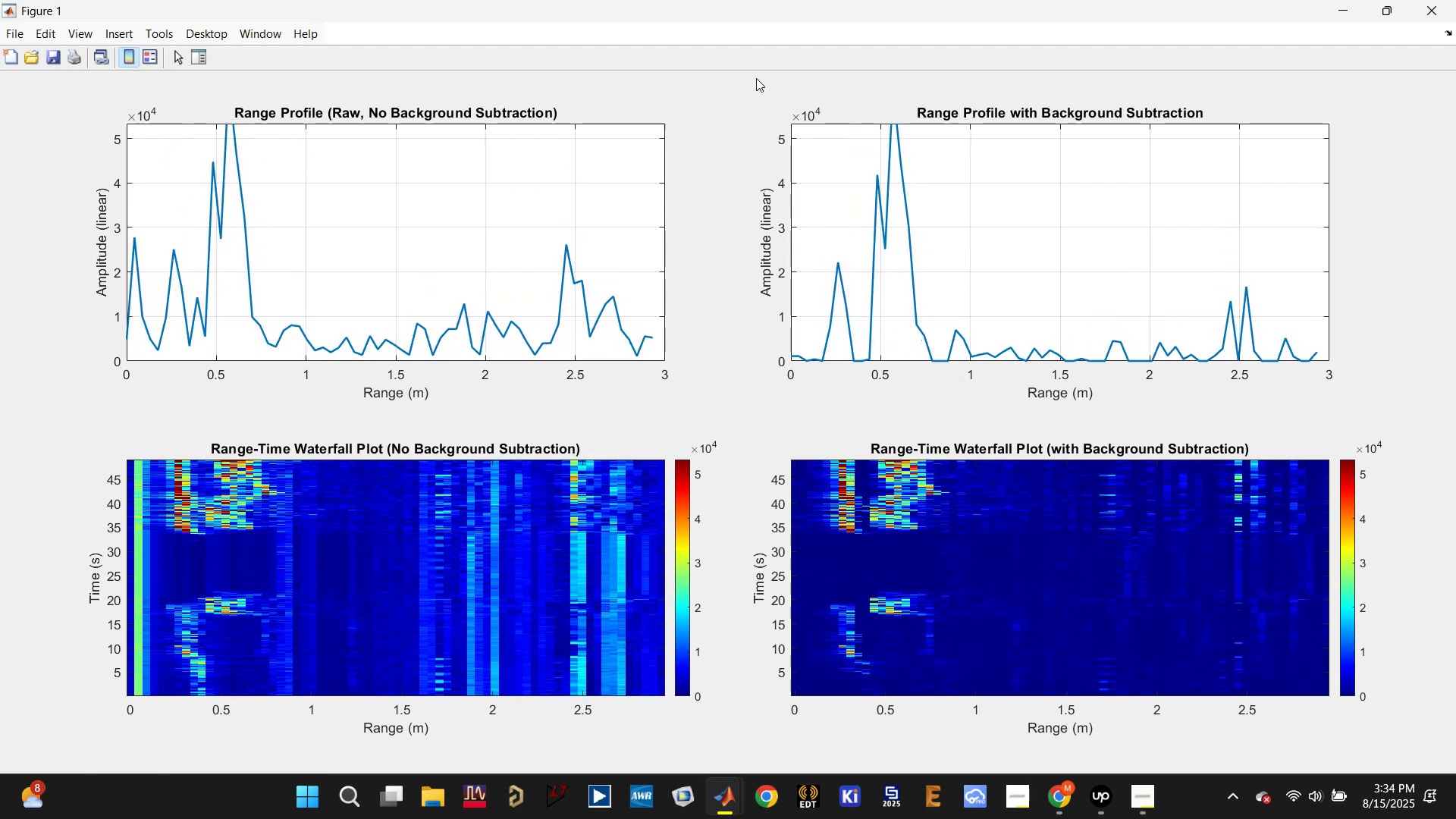 
left_click([1417, 6])
 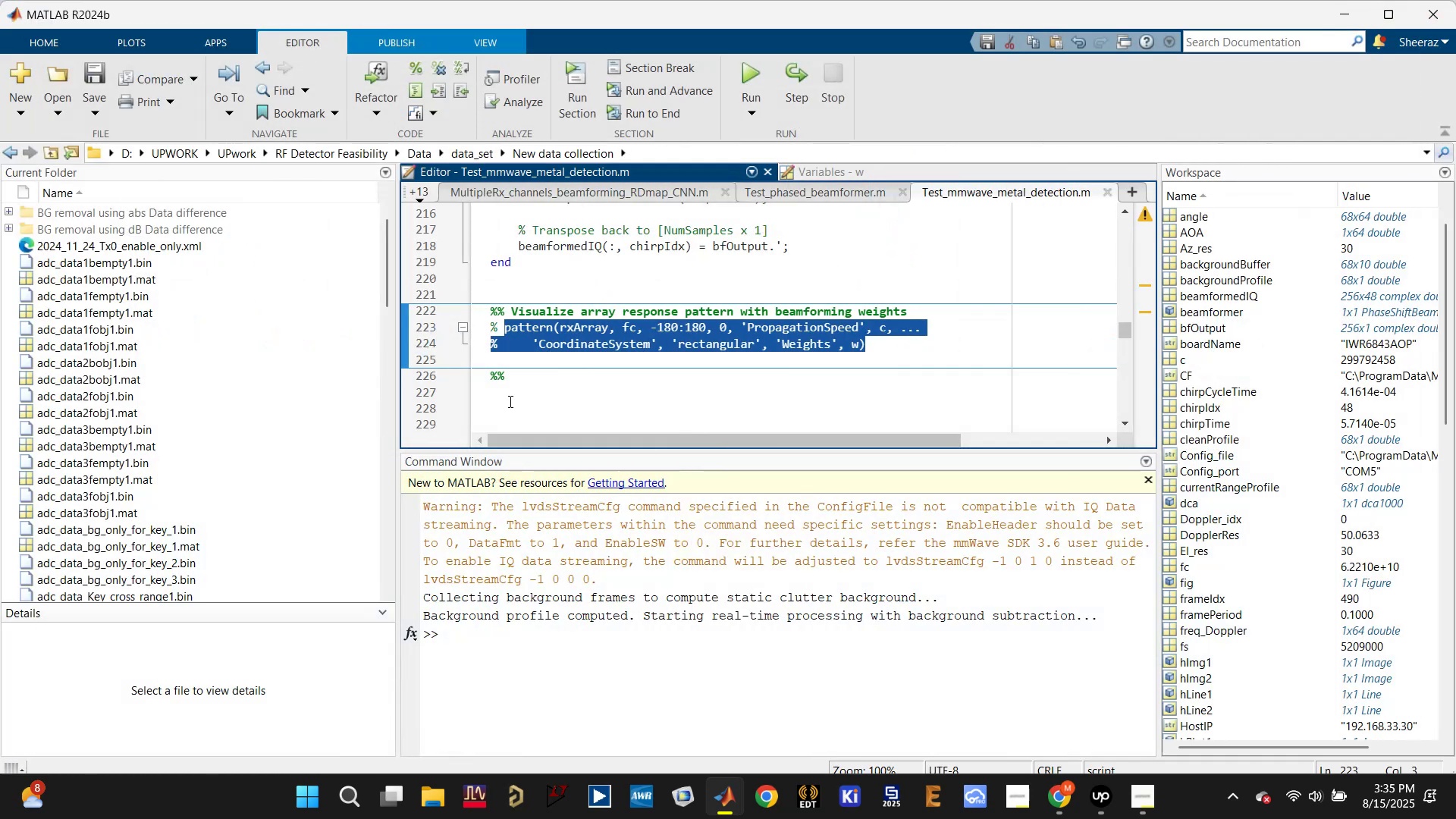 
left_click([523, 392])
 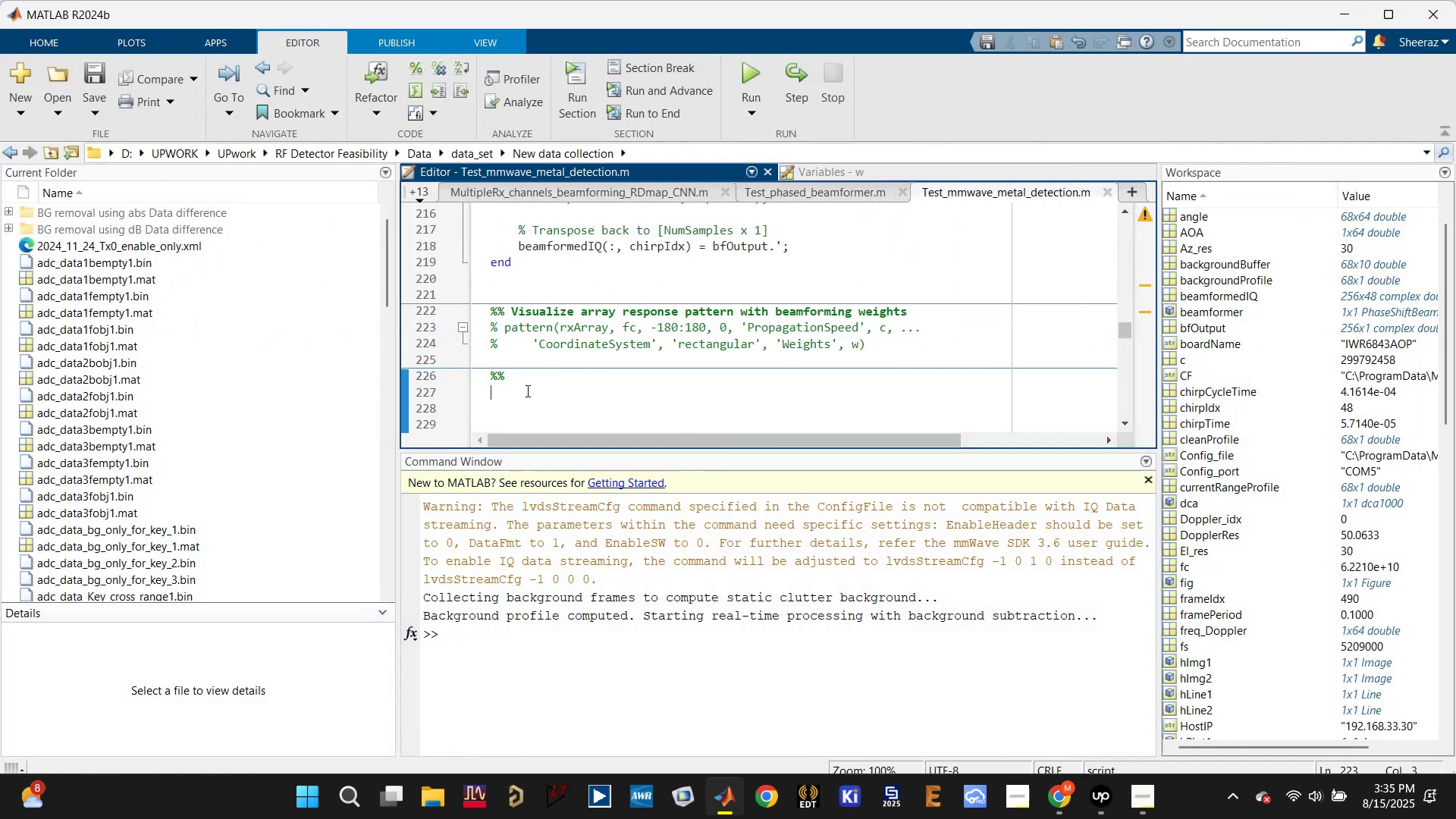 
scroll: coordinate [531, 407], scroll_direction: down, amount: 3.0
 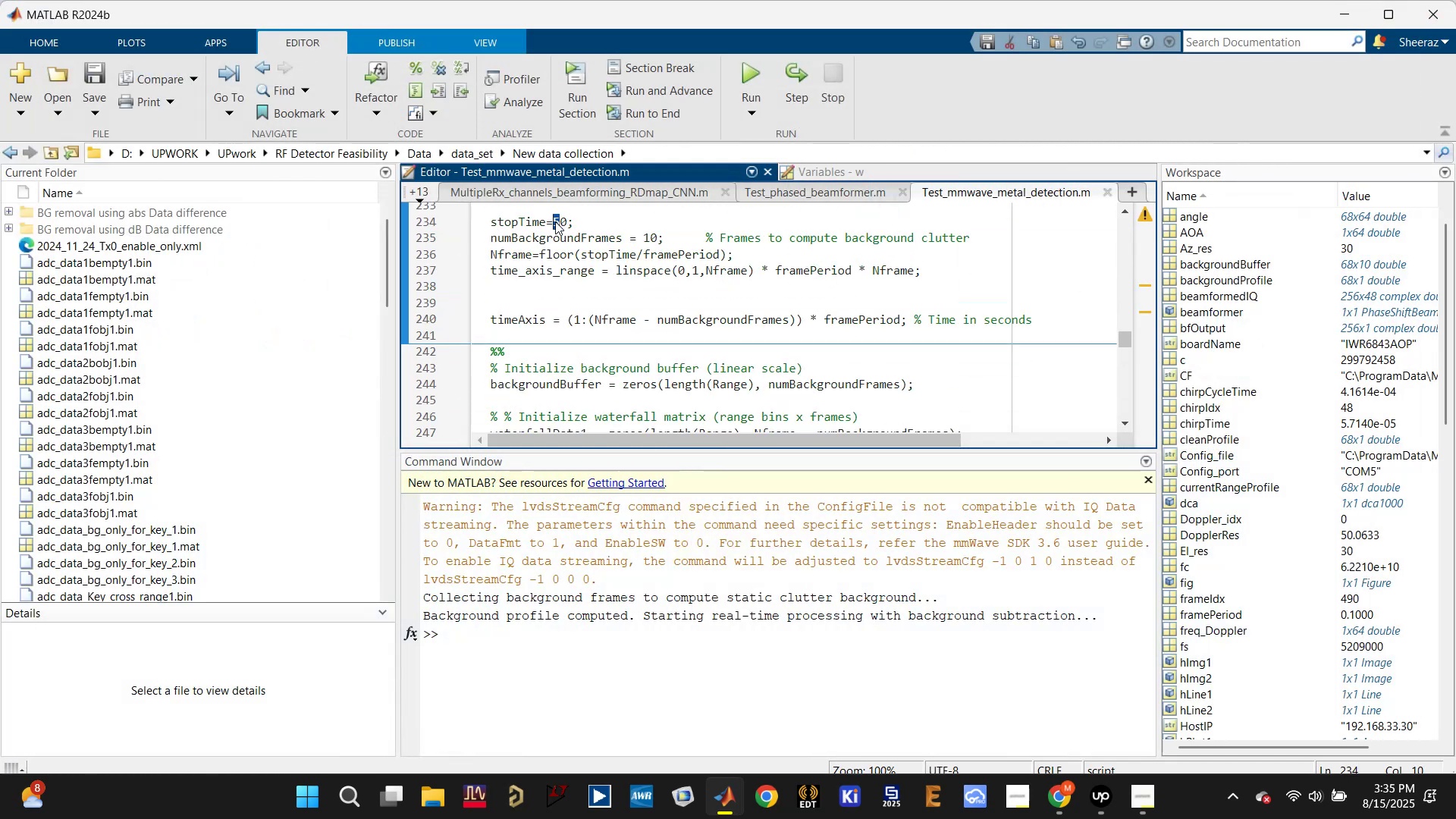 
type(10)
 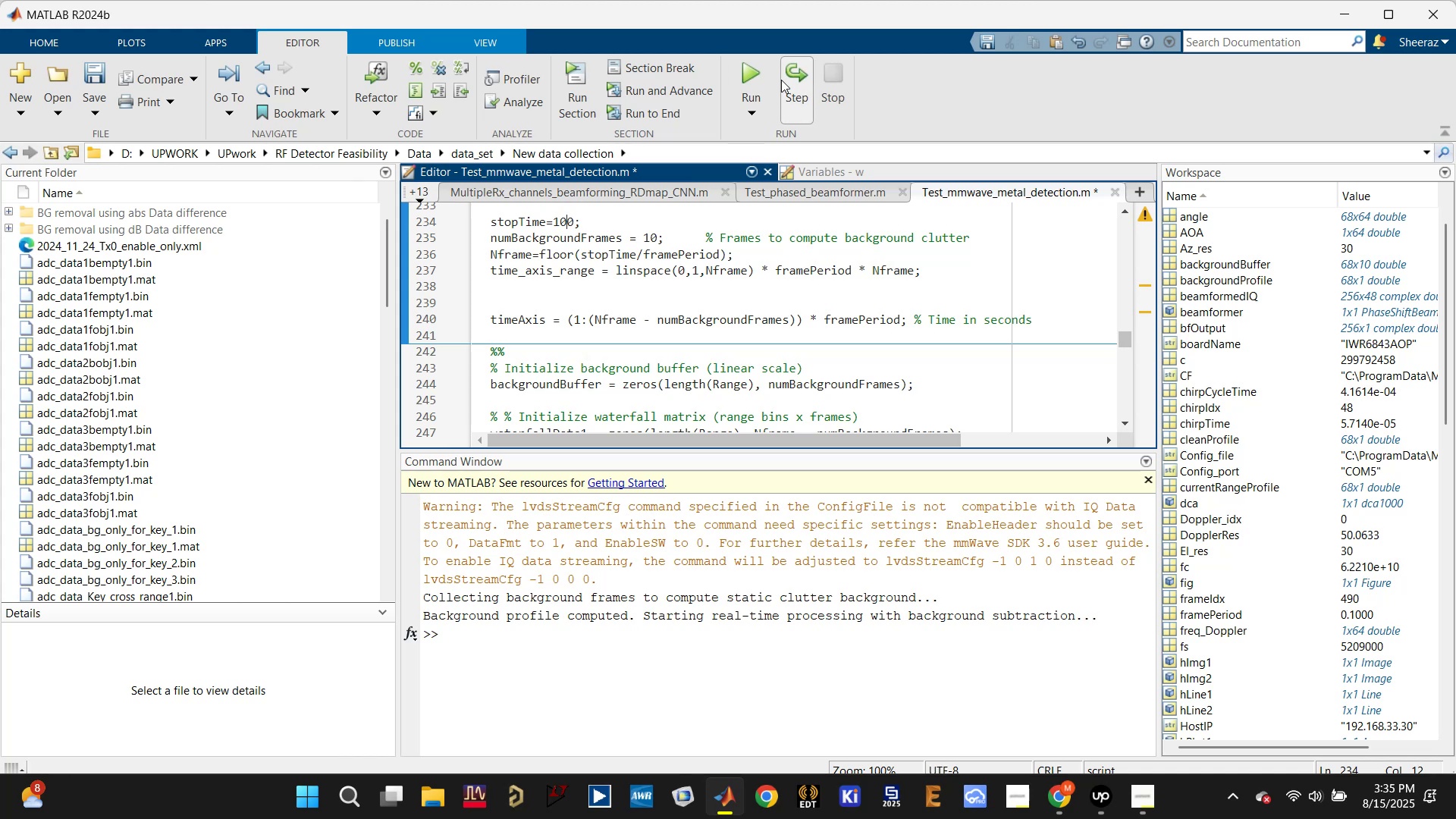 
left_click([745, 71])
 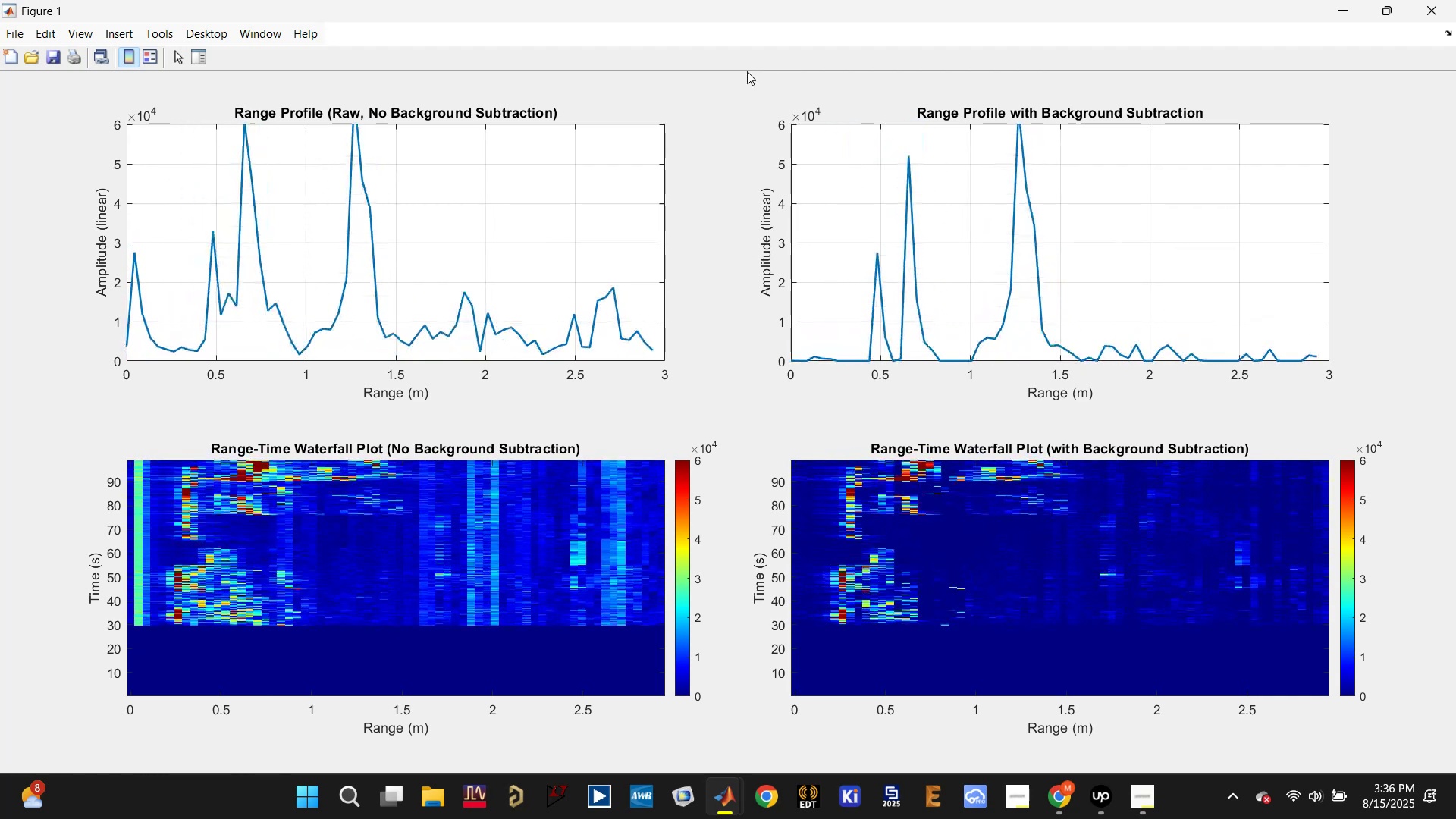 
wait(89.32)
 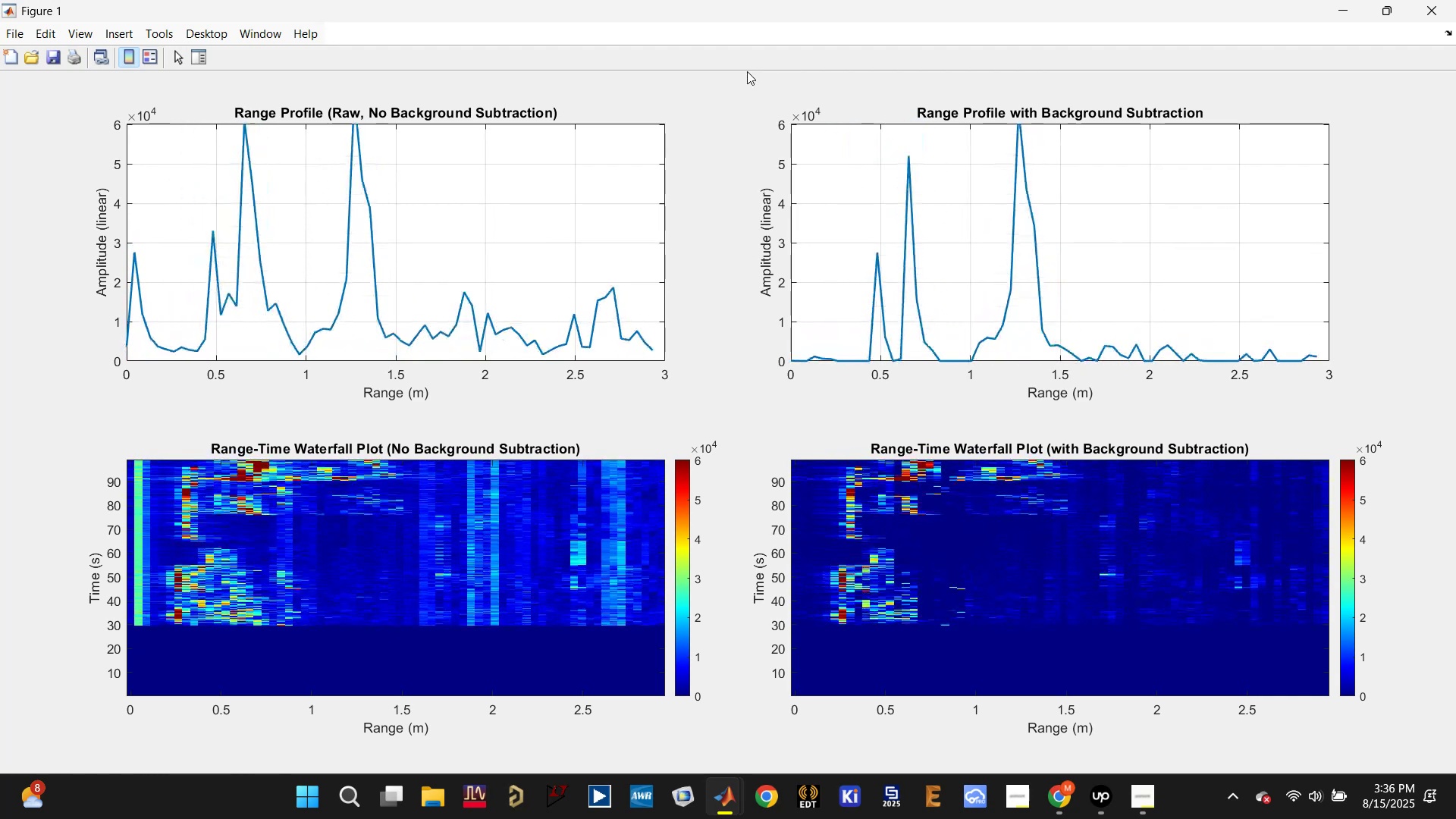 
left_click([752, 73])
 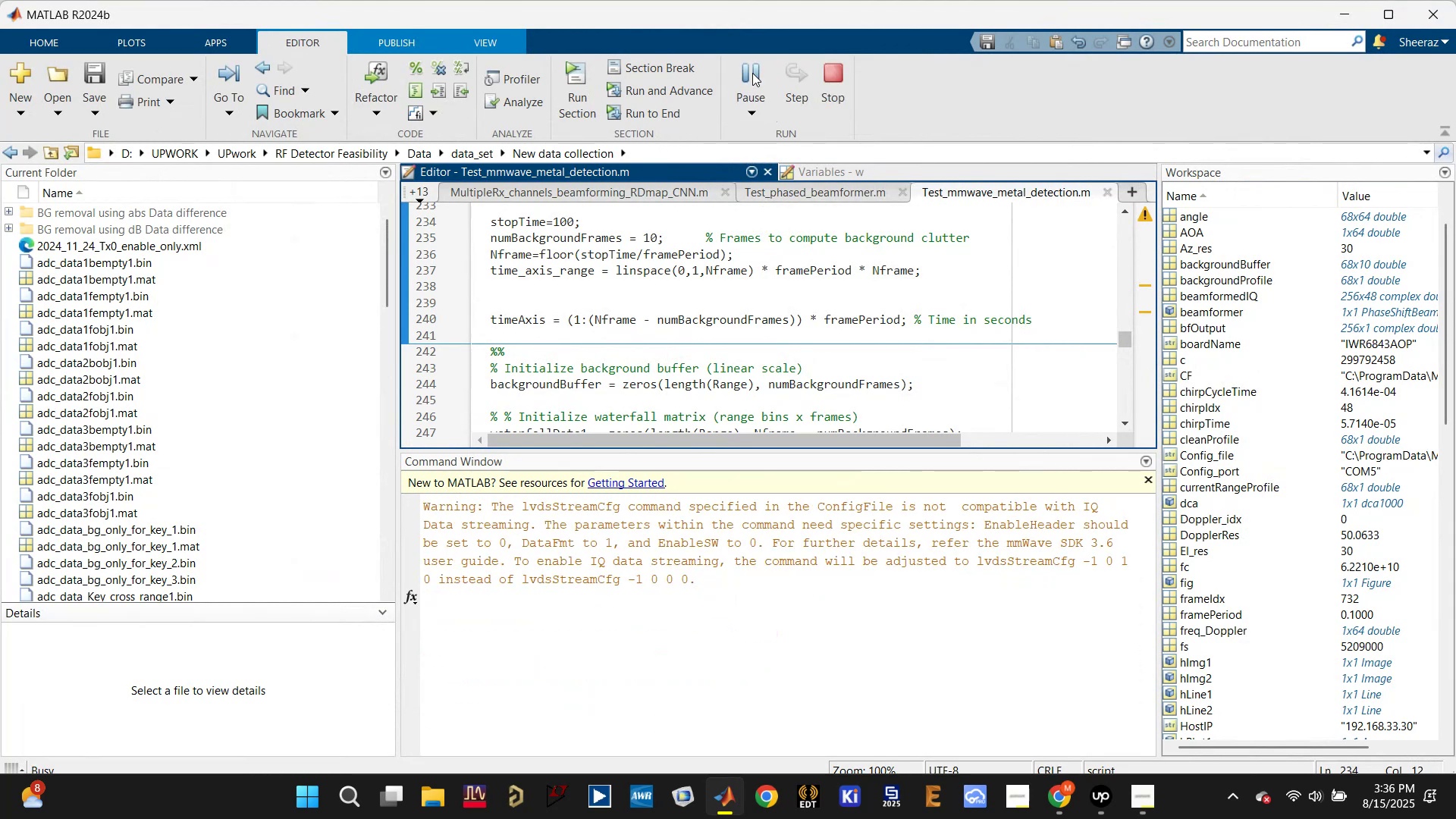 
mouse_move([757, 189])
 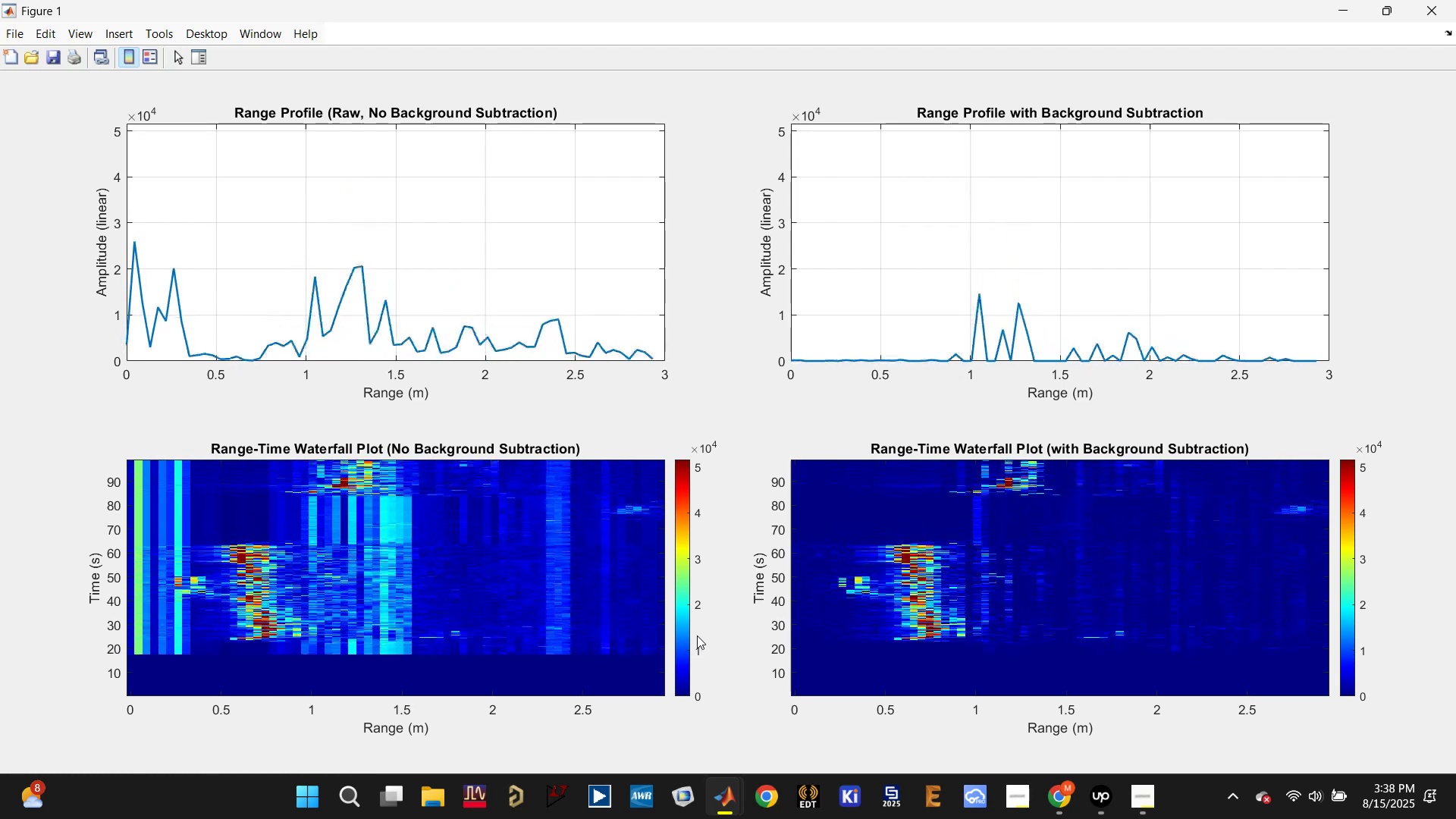 
wait(90.72)
 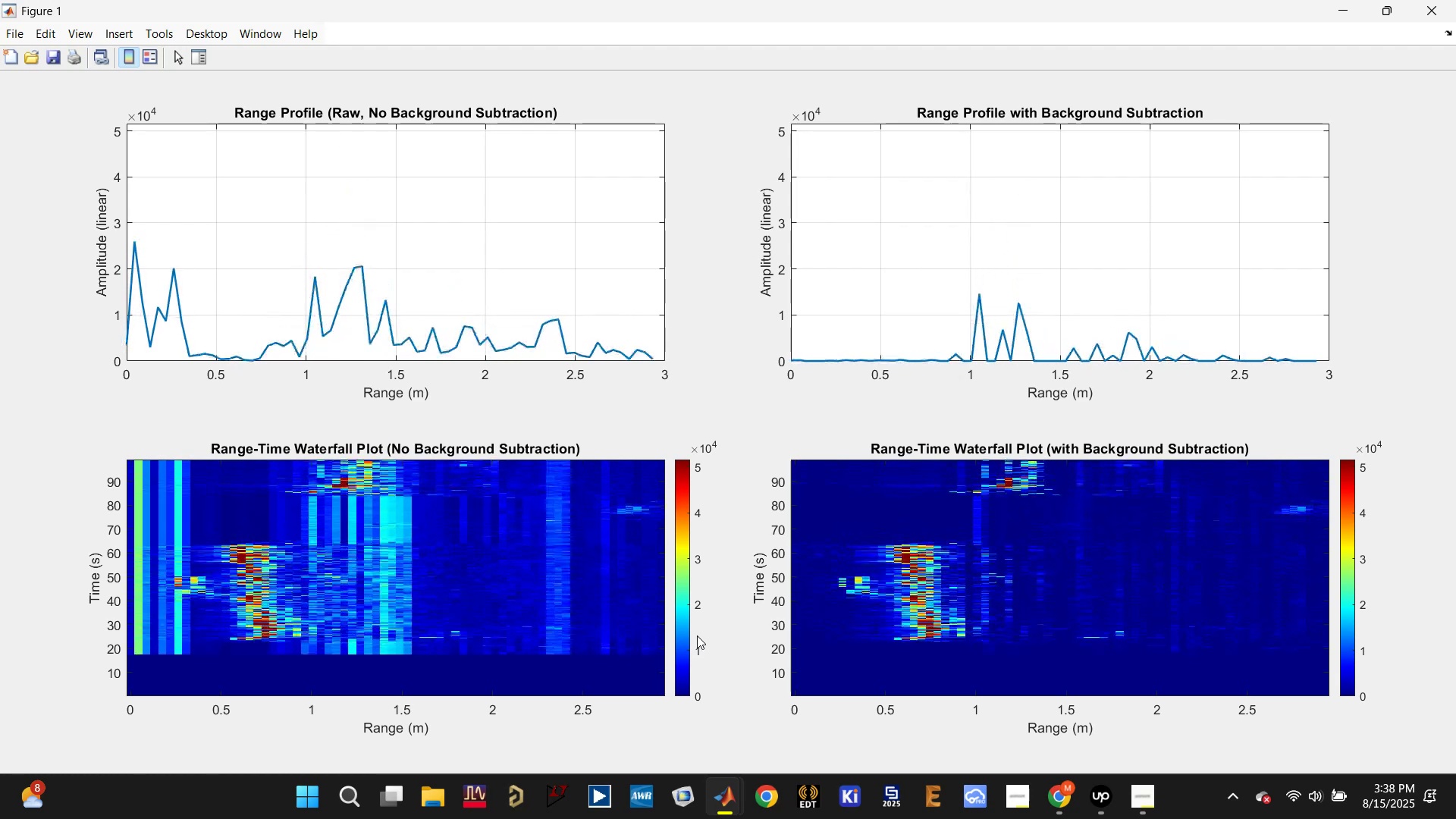 
left_click([1435, 17])
 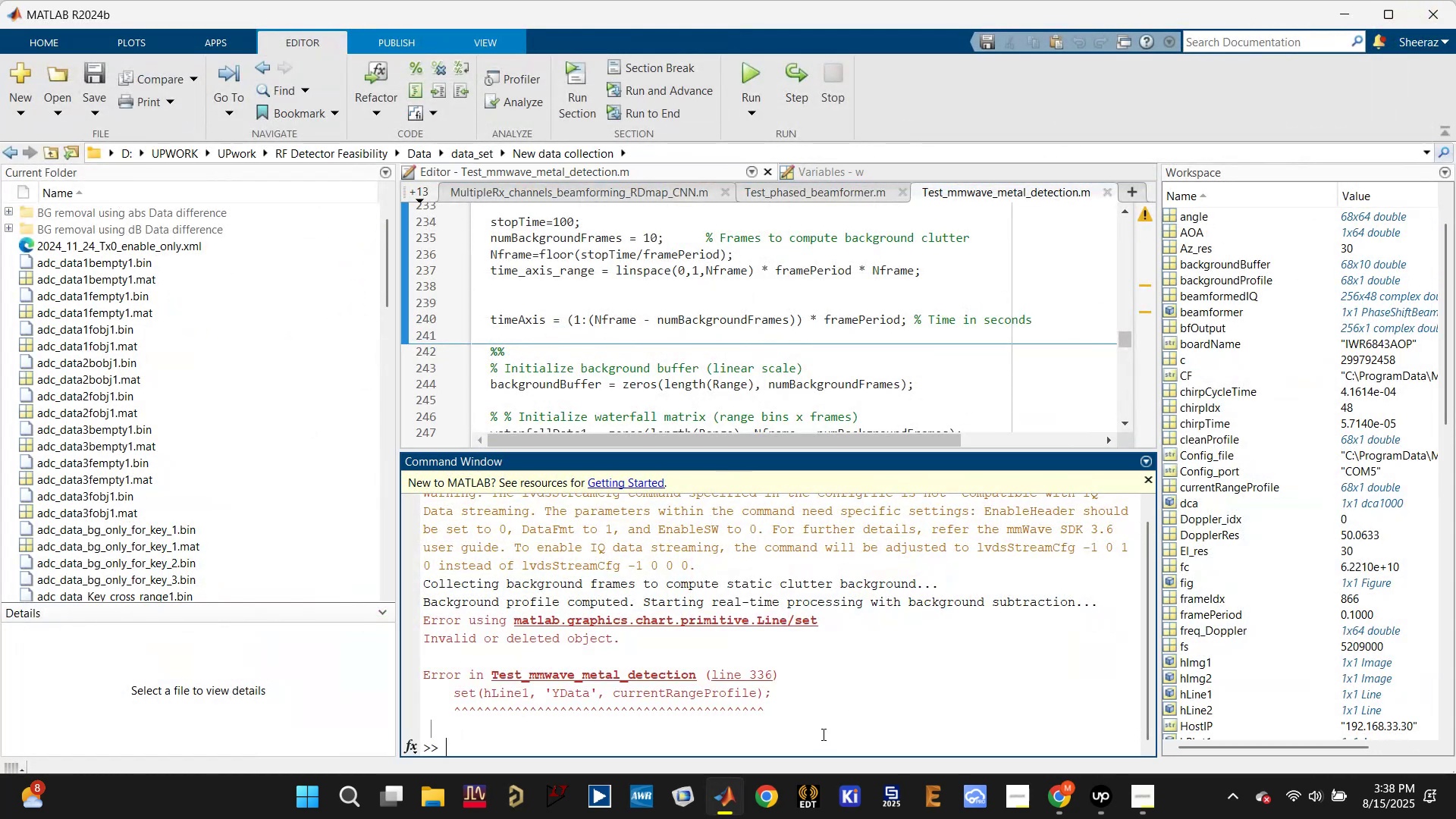 
type(cl)
 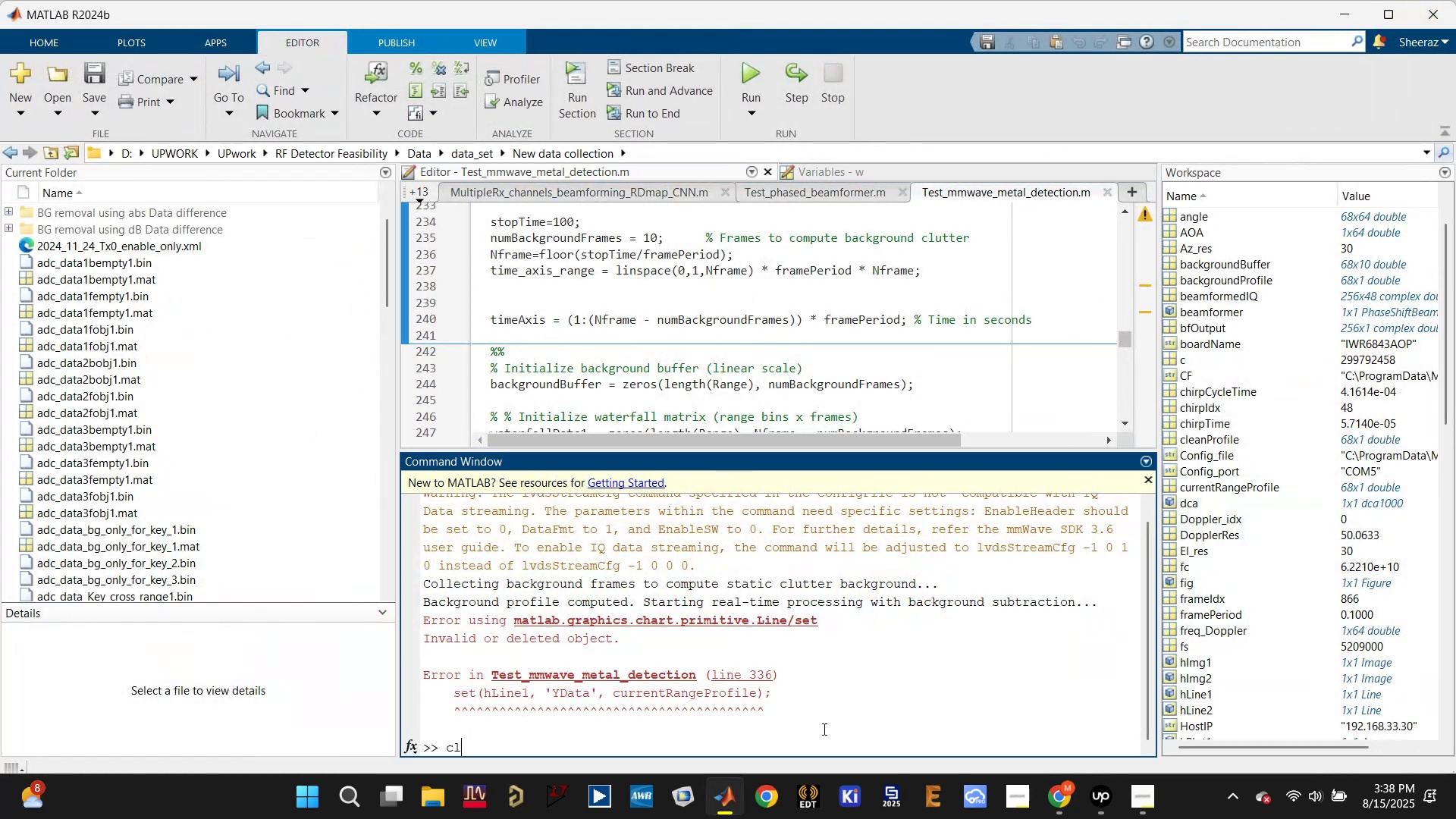 
key(Enter)
 